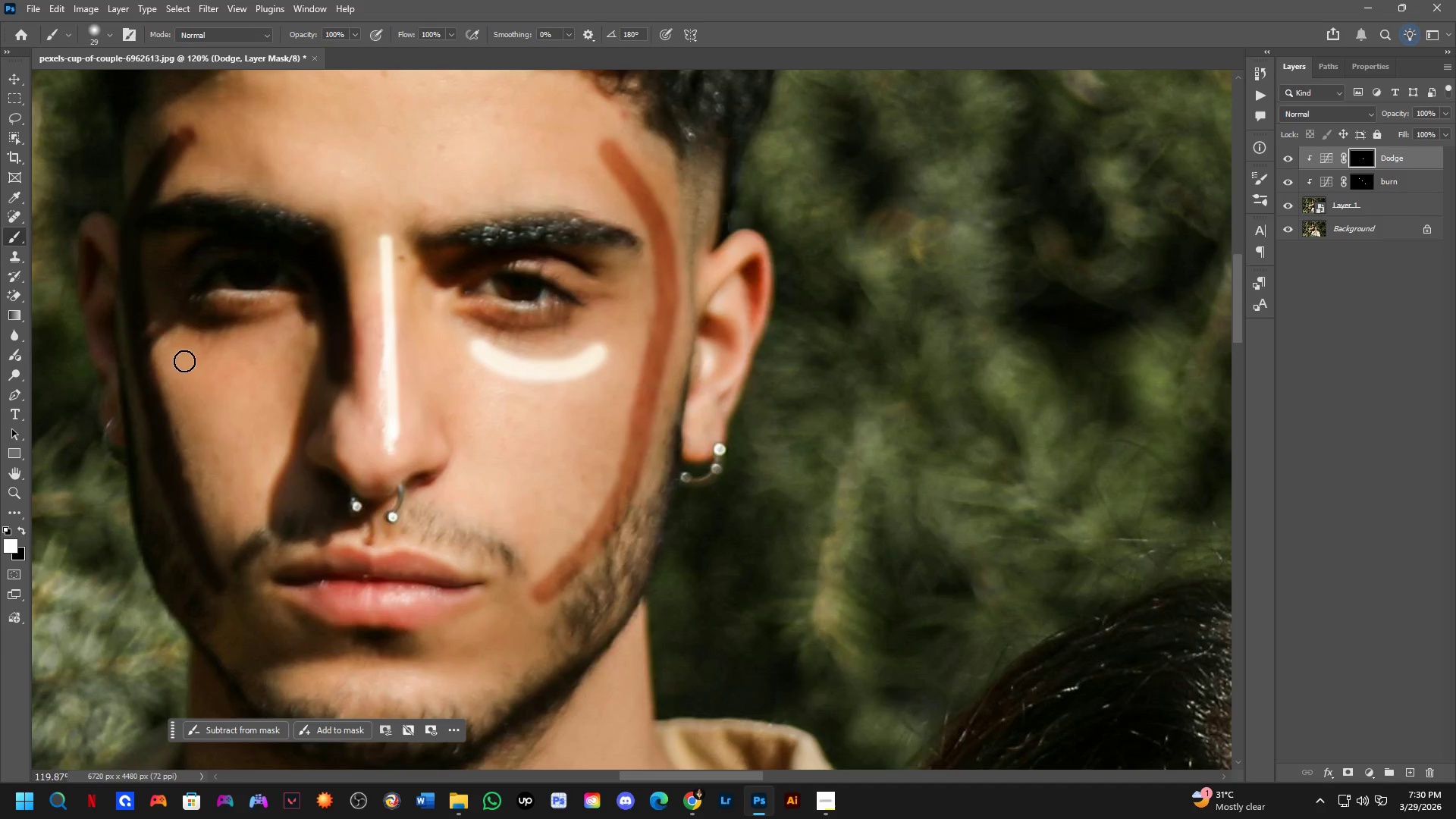 
scroll: coordinate [608, 351], scroll_direction: up, amount: 1.0
 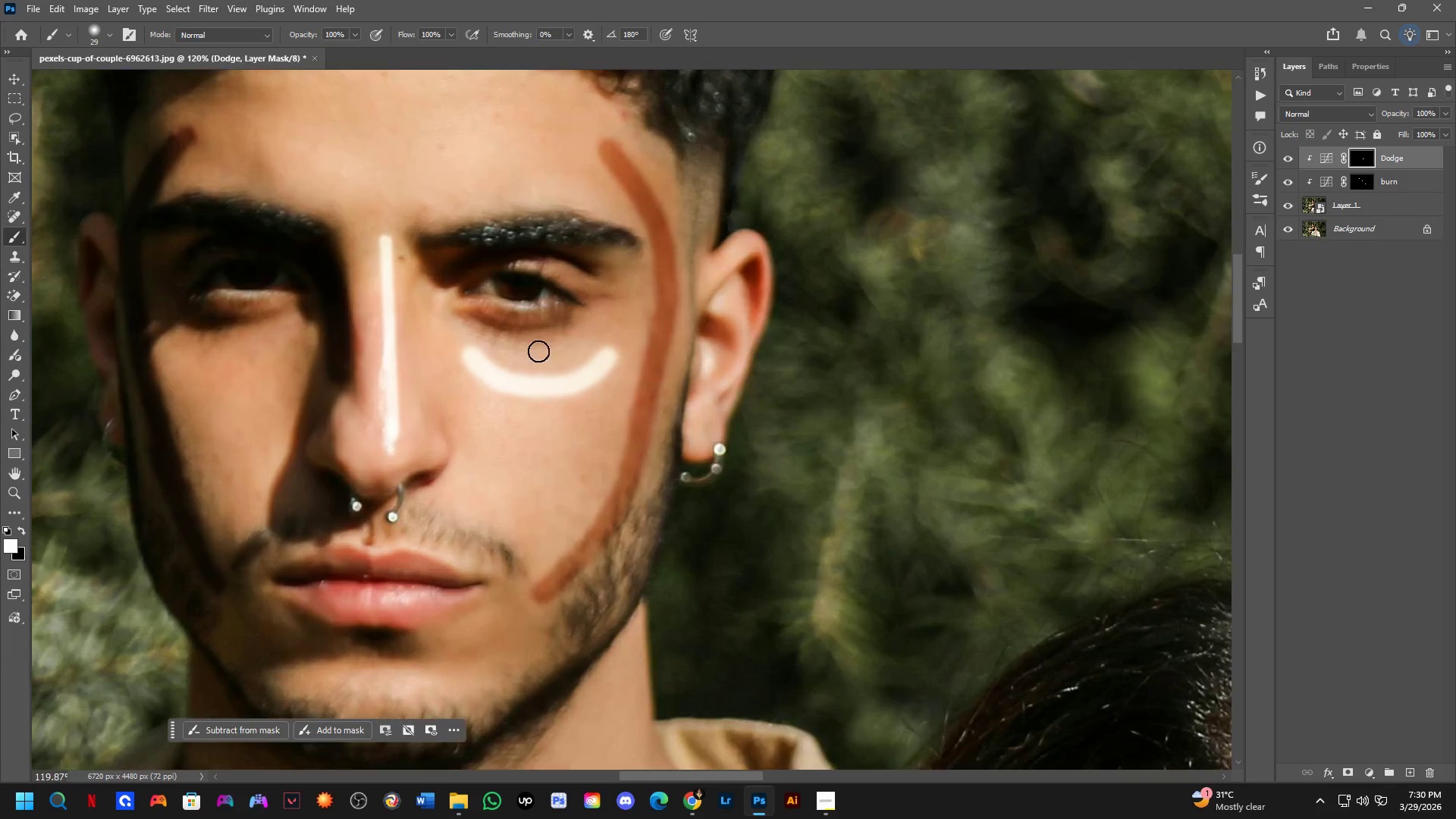 
left_click_drag(start_coordinate=[181, 360], to_coordinate=[290, 334])
 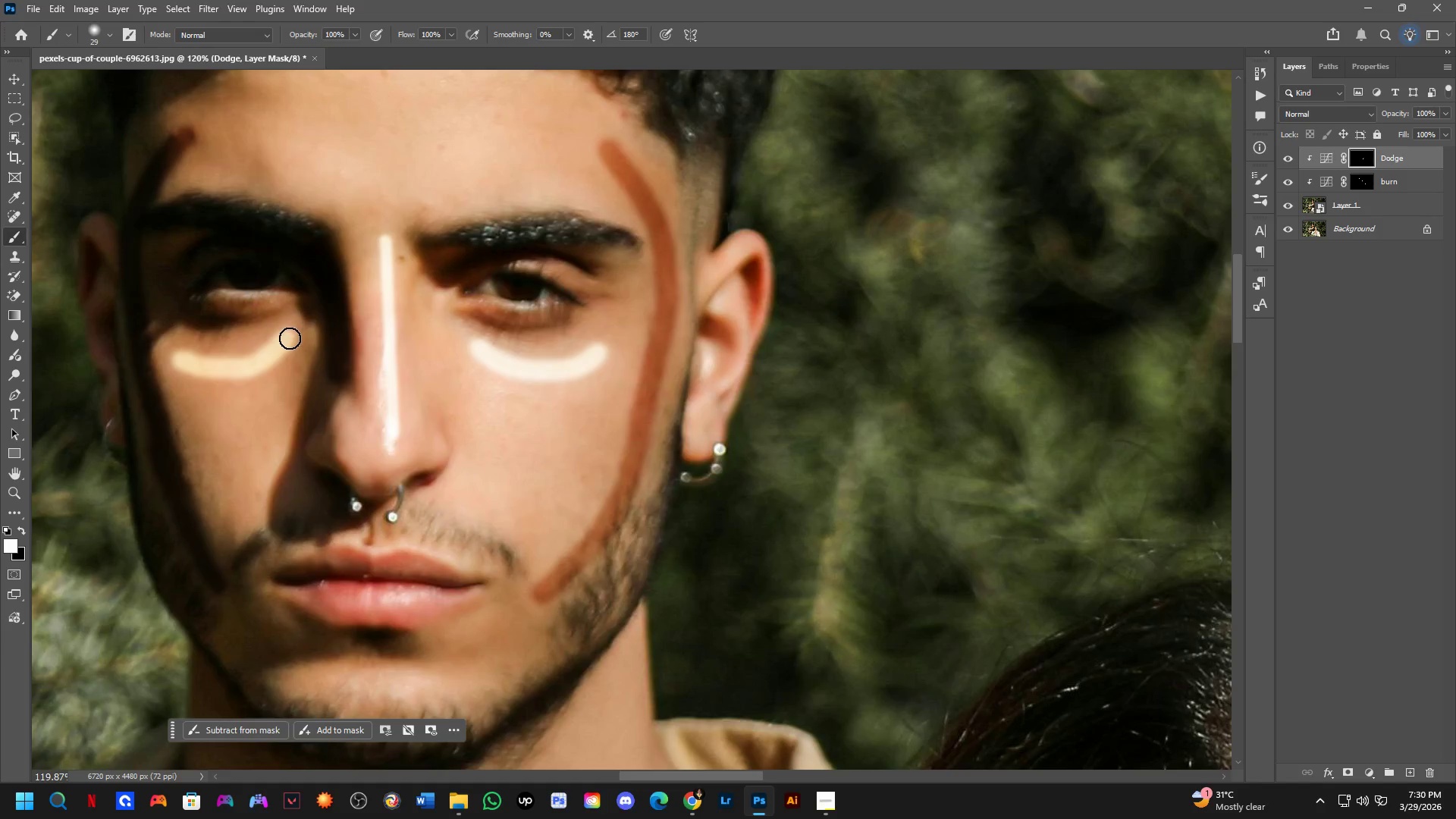 
key(Shift+ShiftLeft)
 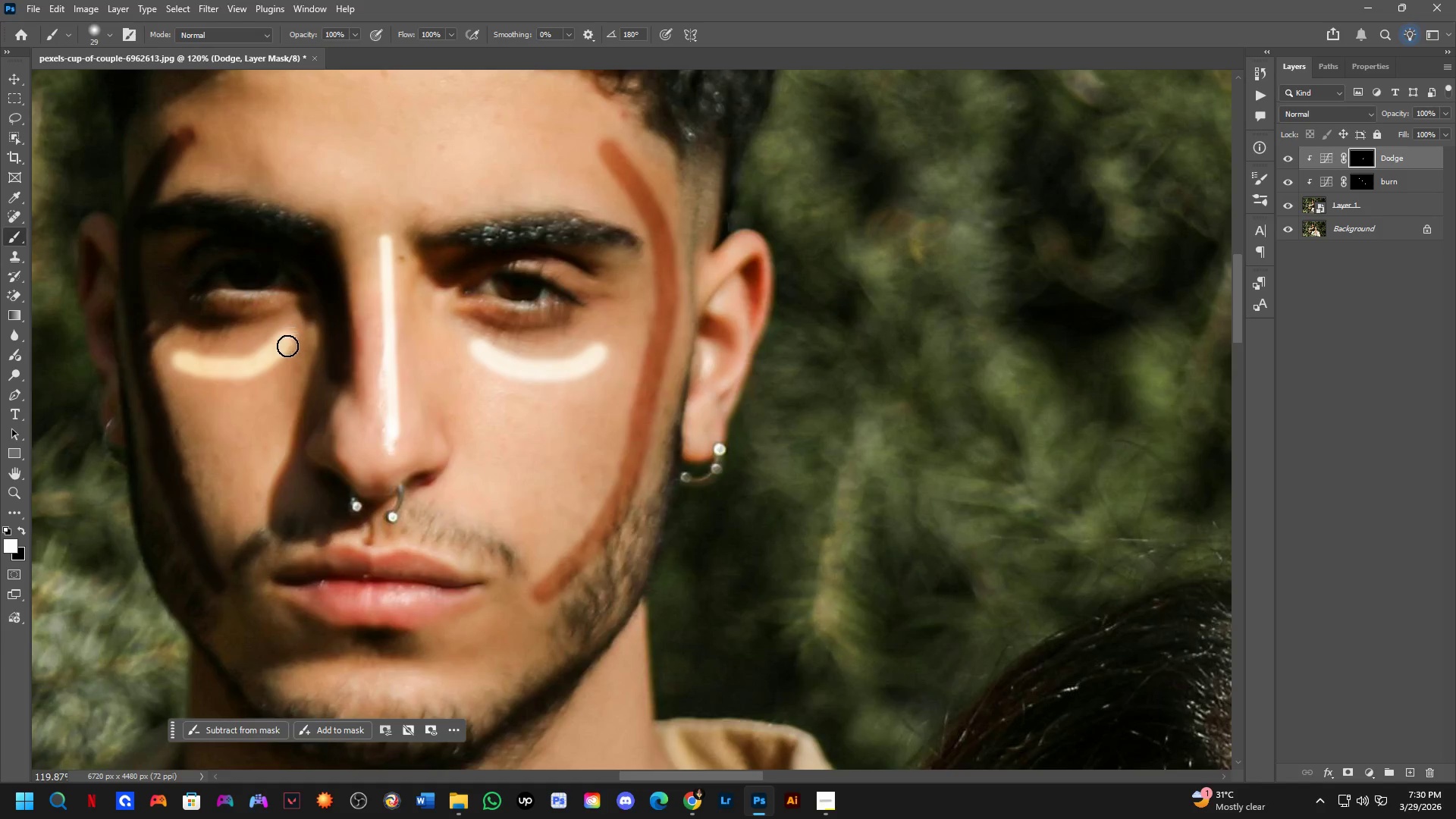 
hold_key(key=Space, duration=0.64)
 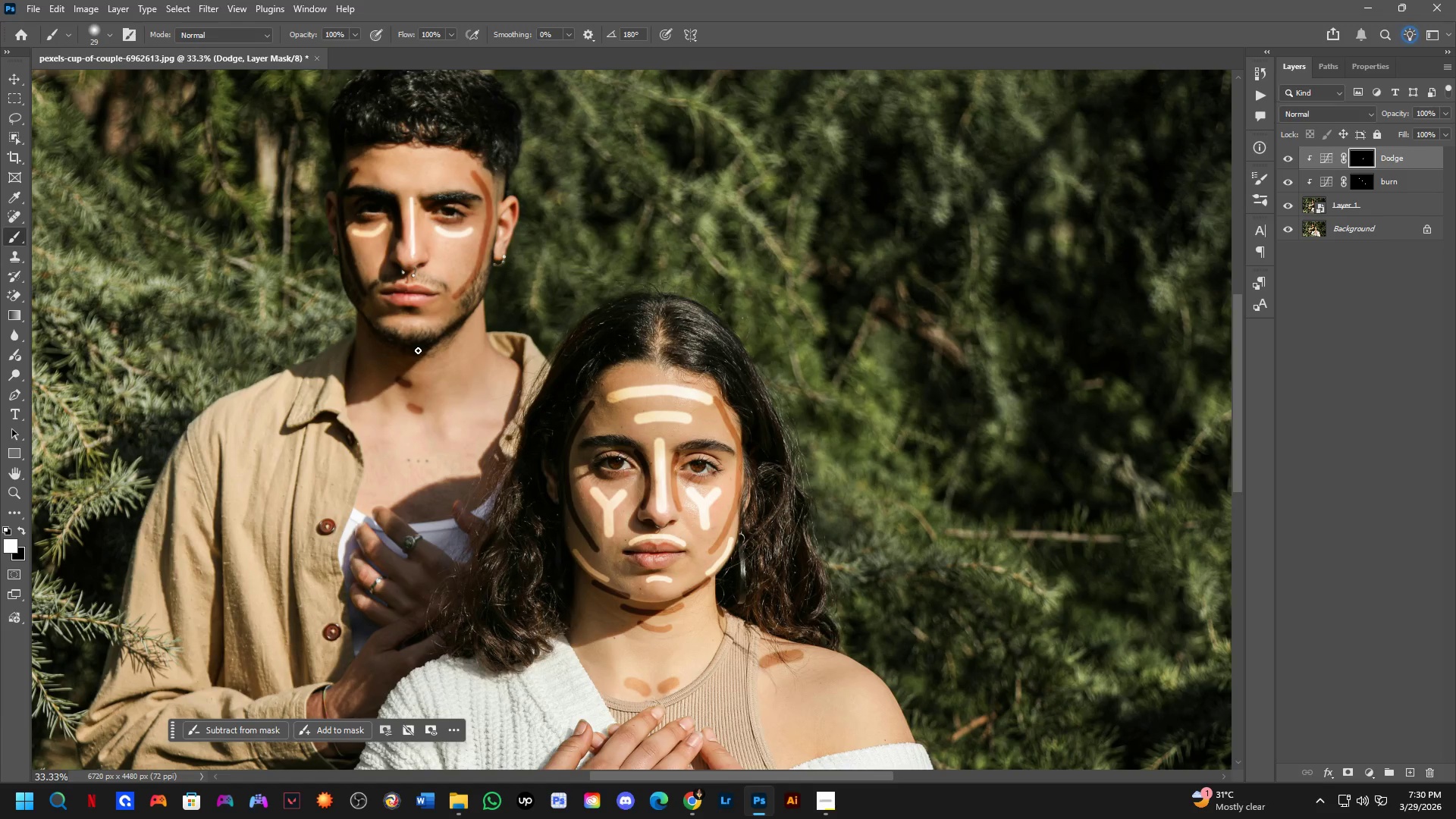 
left_click_drag(start_coordinate=[473, 453], to_coordinate=[570, 334])
 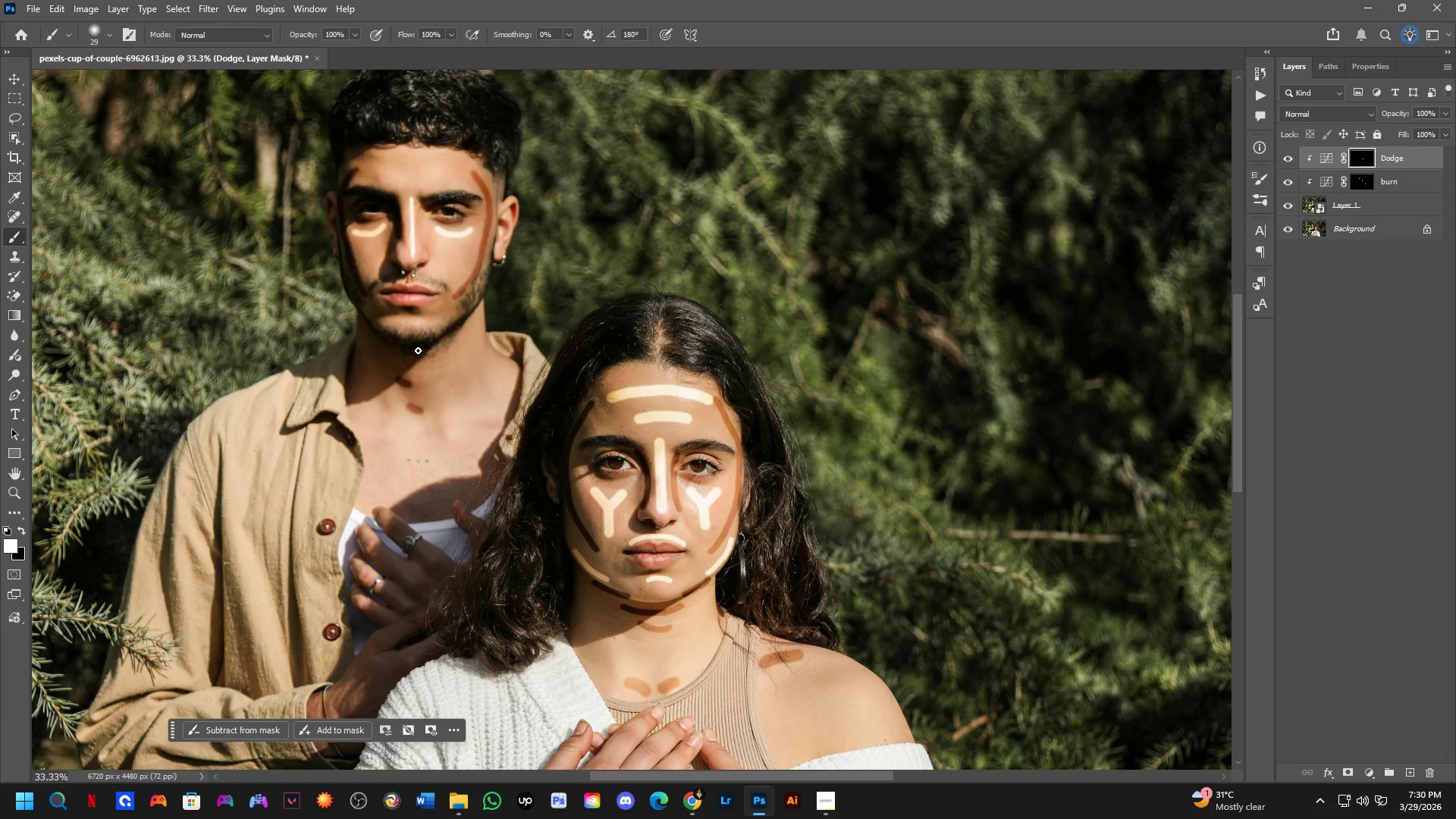 
scroll: coordinate [287, 349], scroll_direction: down, amount: 4.0
 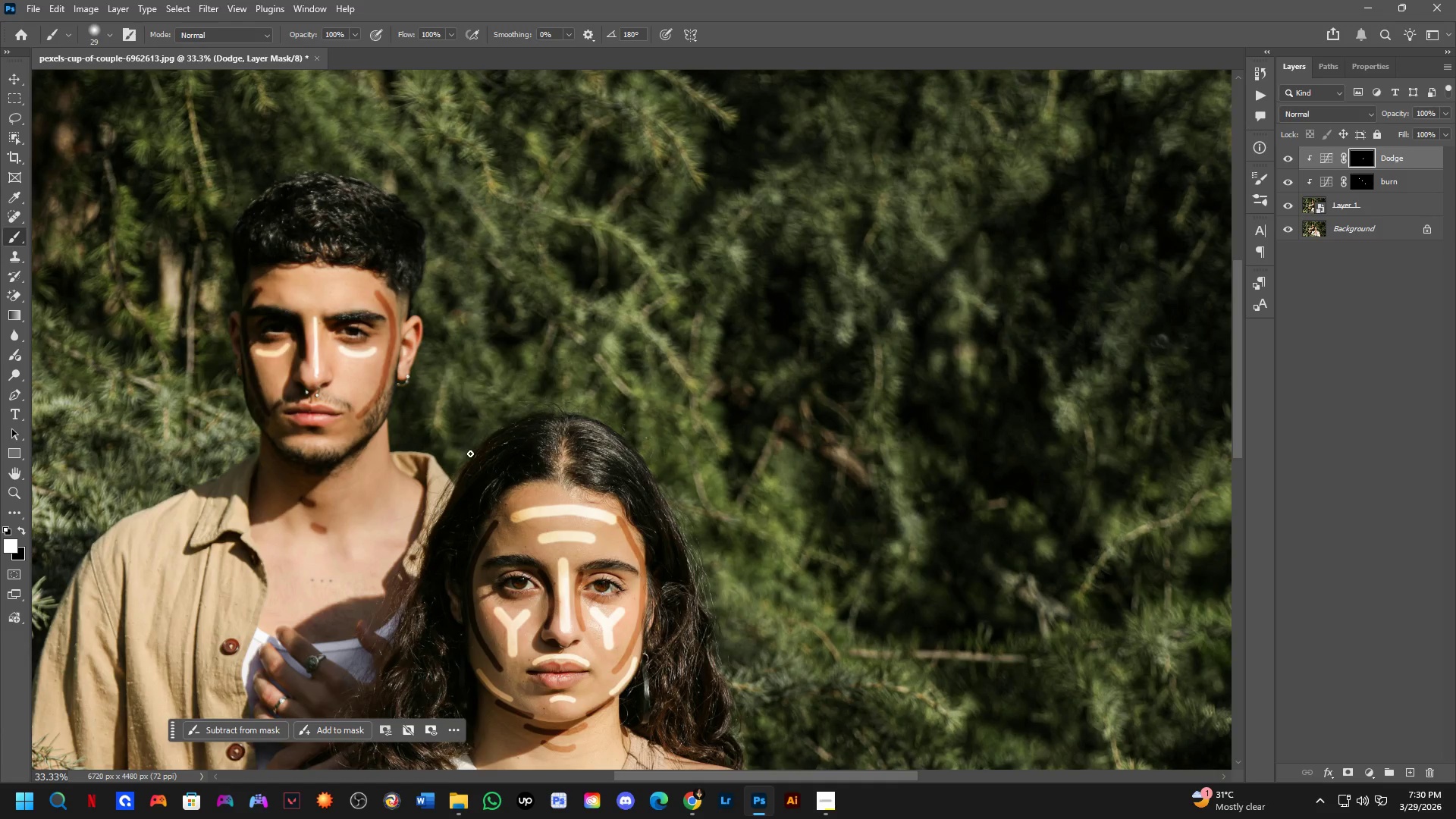 
key(Shift+ShiftLeft)
 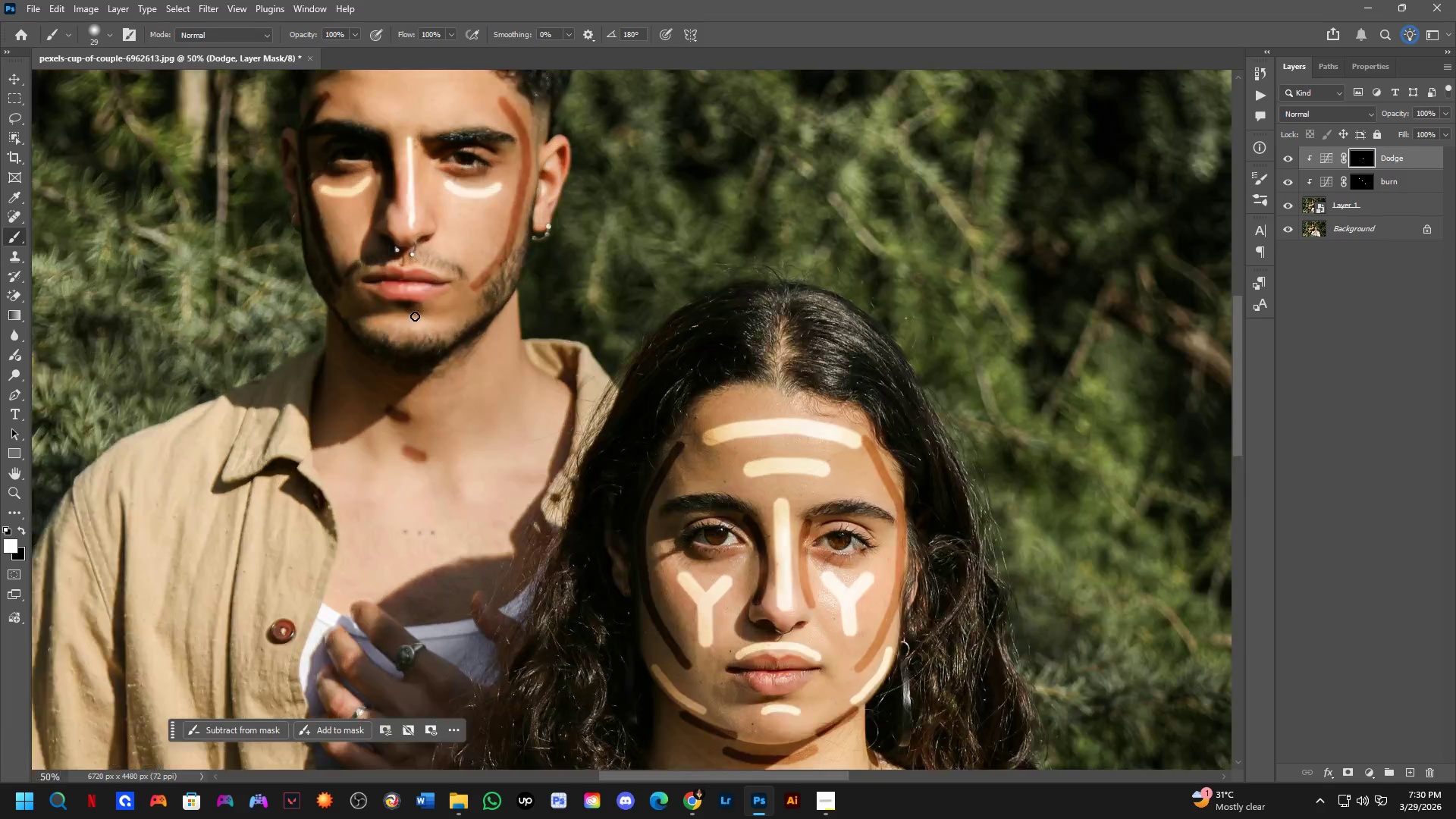 
scroll: coordinate [413, 316], scroll_direction: up, amount: 4.0
 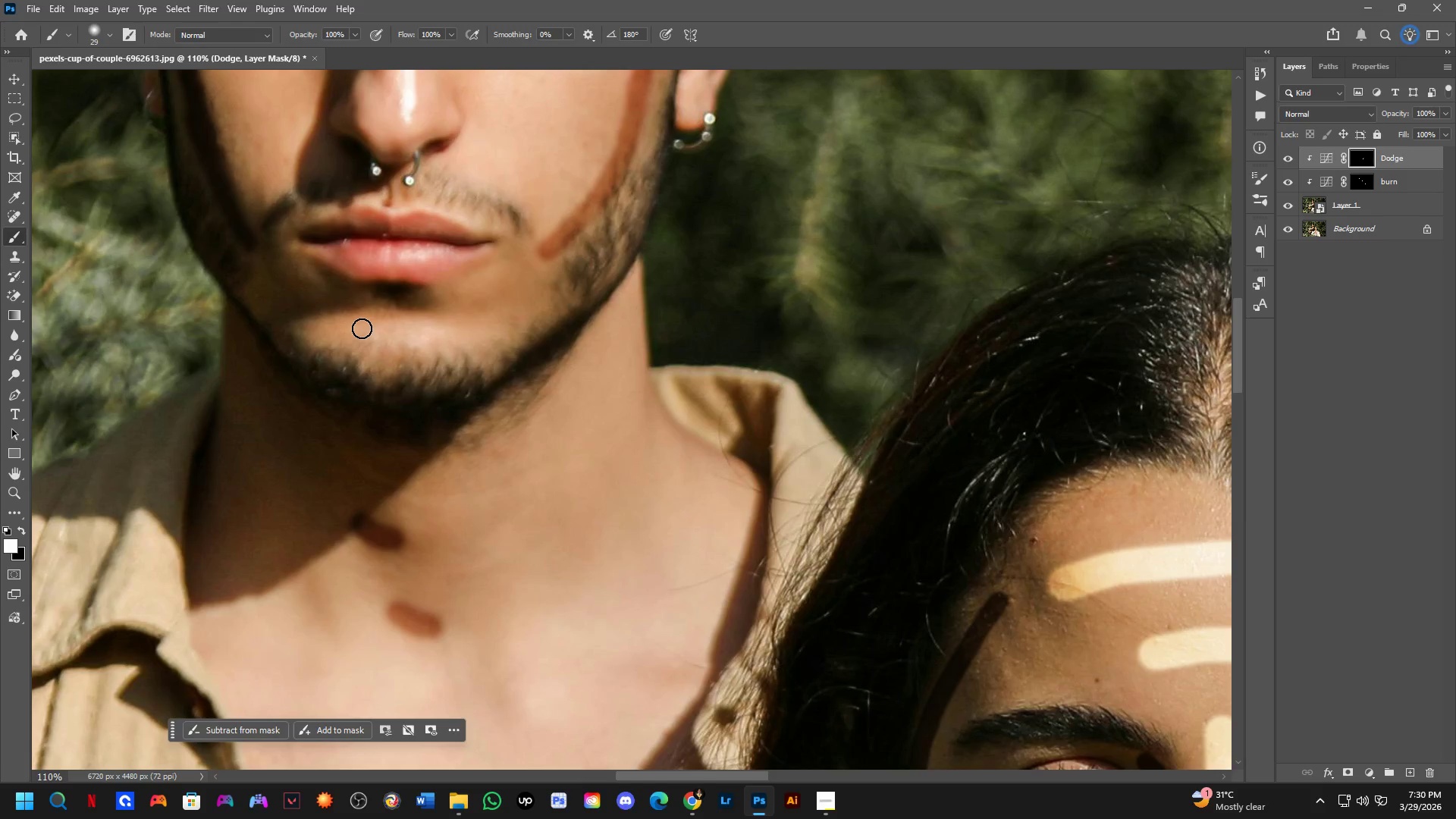 
left_click_drag(start_coordinate=[349, 328], to_coordinate=[446, 333])
 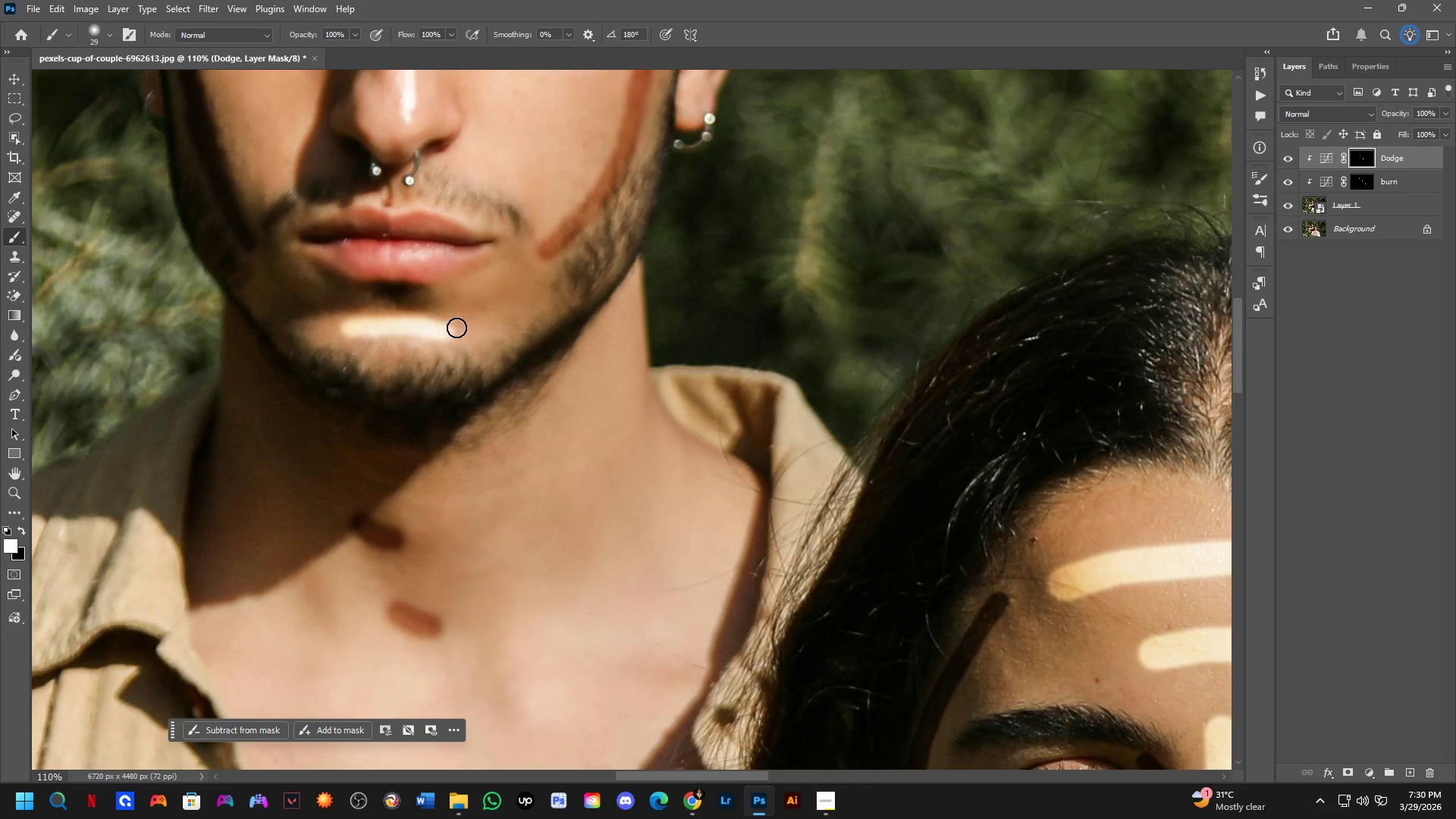 
hold_key(key=Space, duration=0.91)
 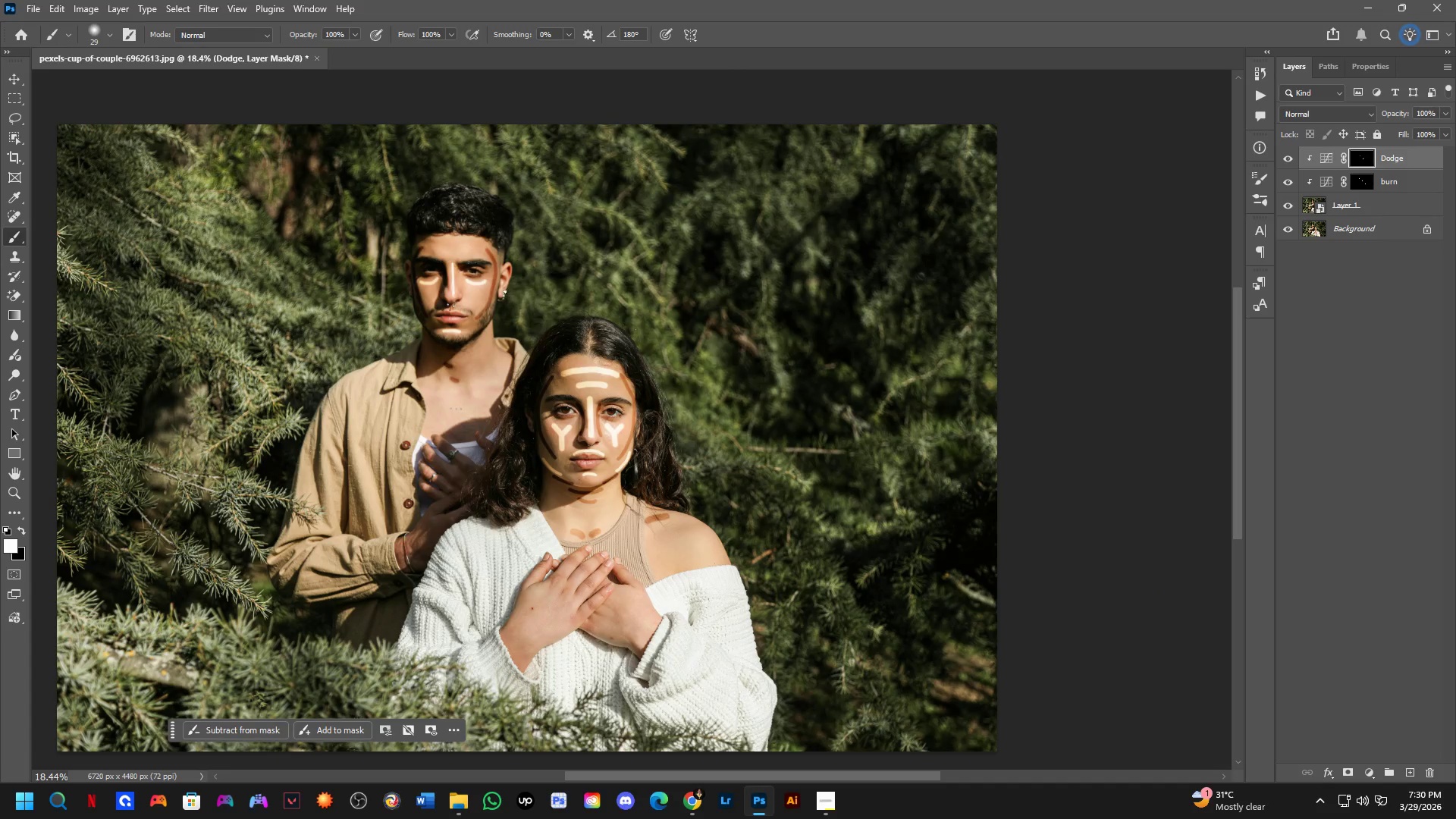 
left_click_drag(start_coordinate=[567, 344], to_coordinate=[536, 361])
 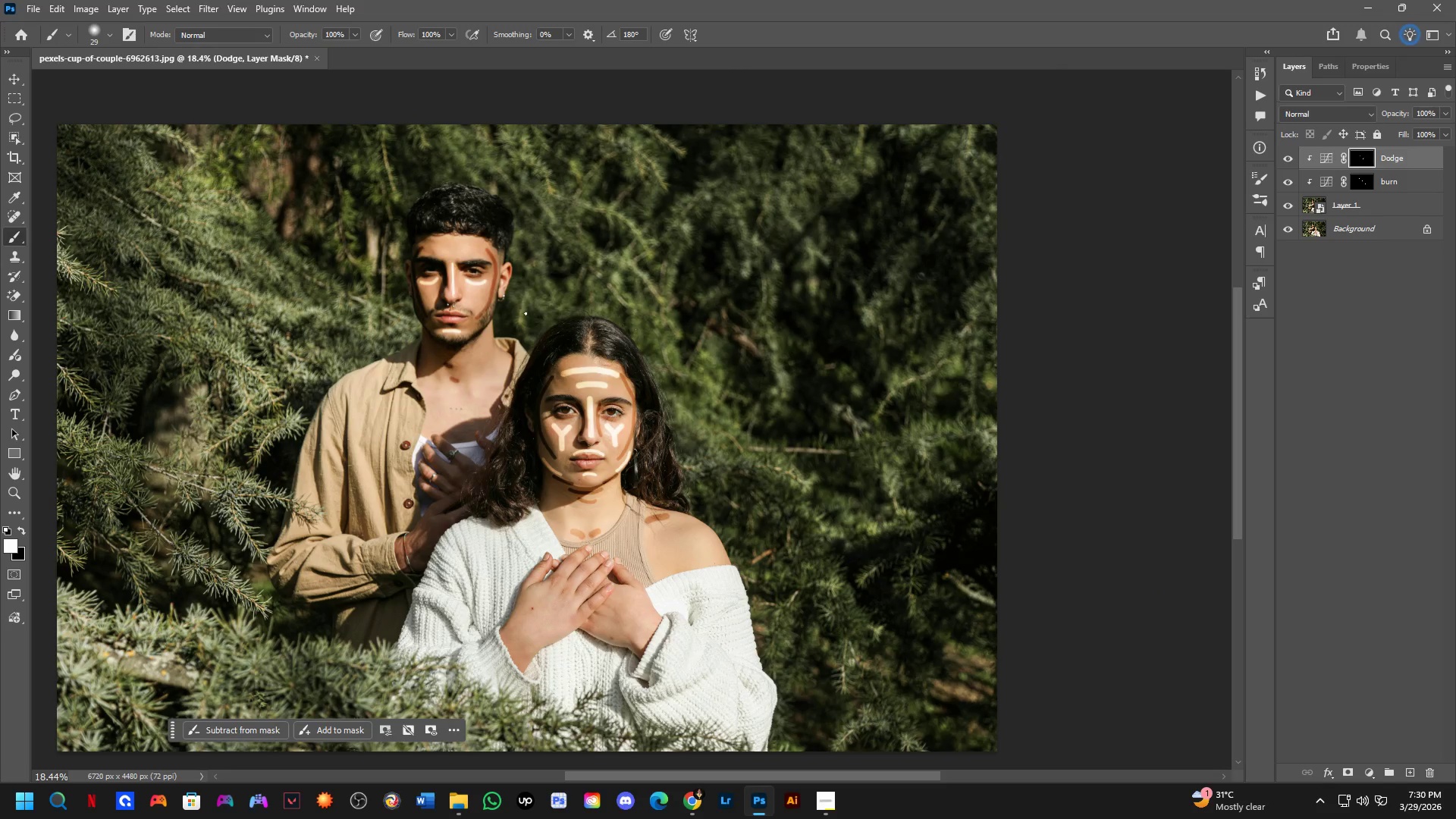 
scroll: coordinate [528, 311], scroll_direction: down, amount: 19.0
 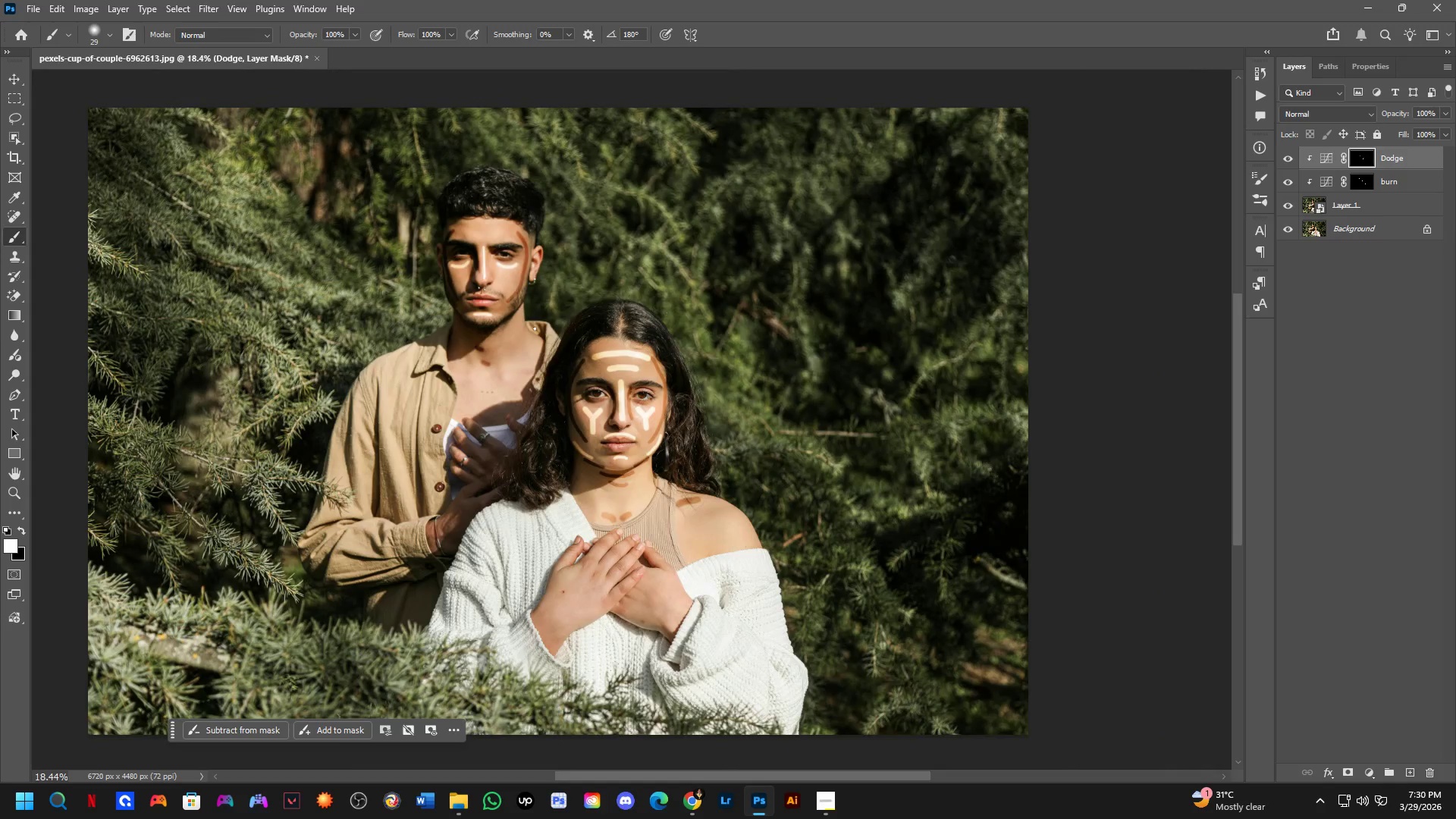 
key(Shift+ShiftLeft)
 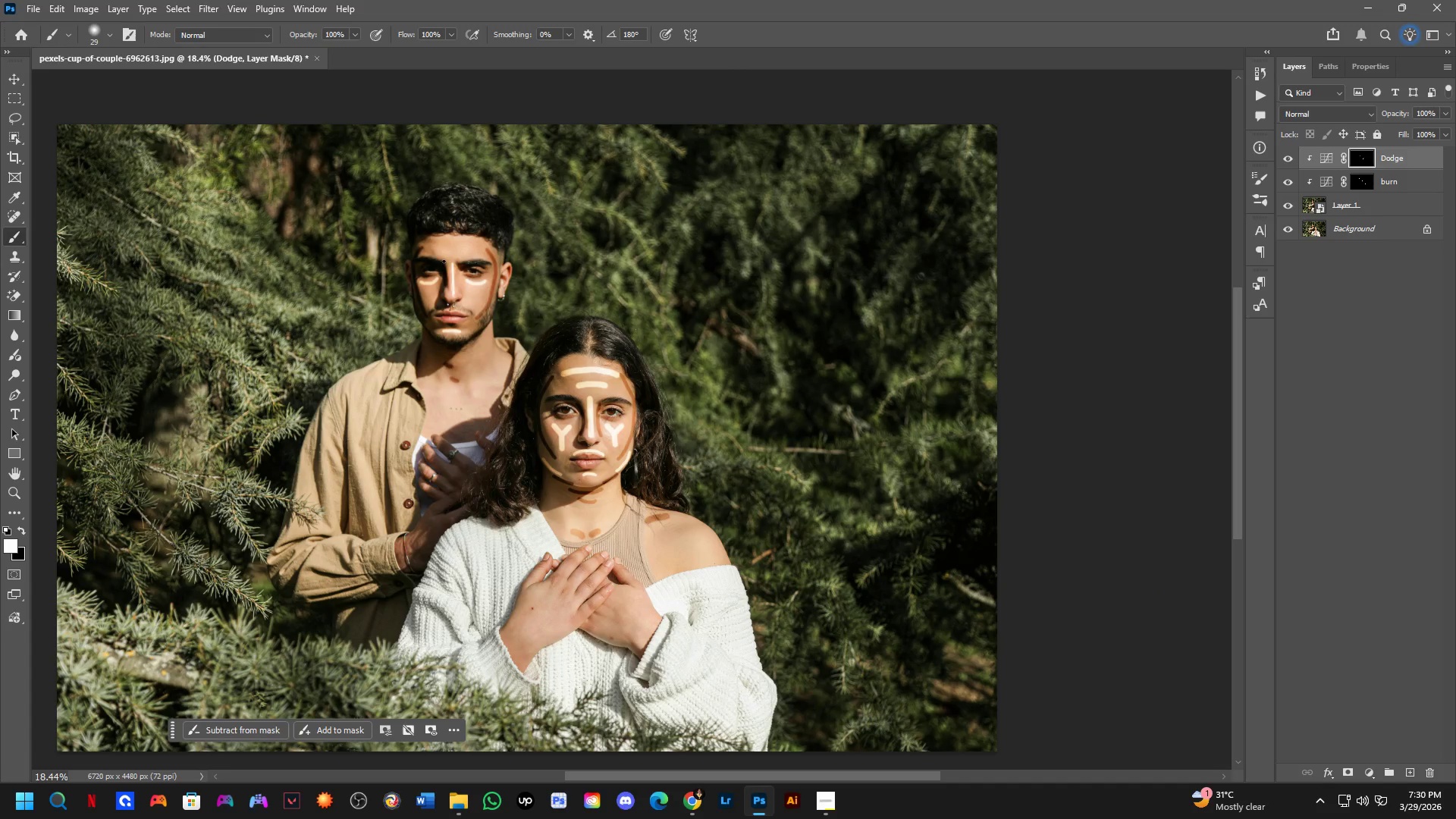 
scroll: coordinate [439, 265], scroll_direction: up, amount: 13.0
 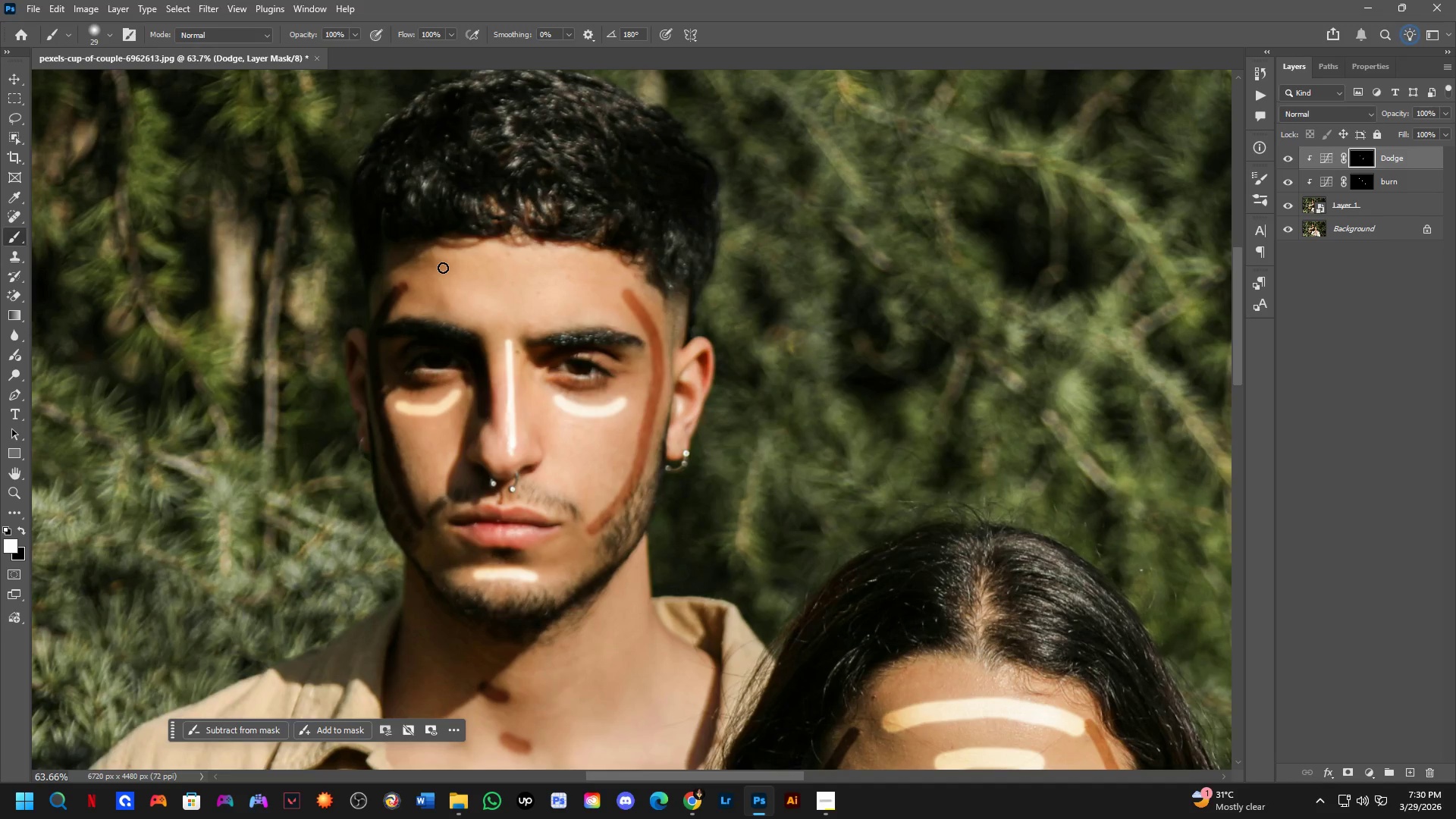 
left_click_drag(start_coordinate=[443, 268], to_coordinate=[579, 278])
 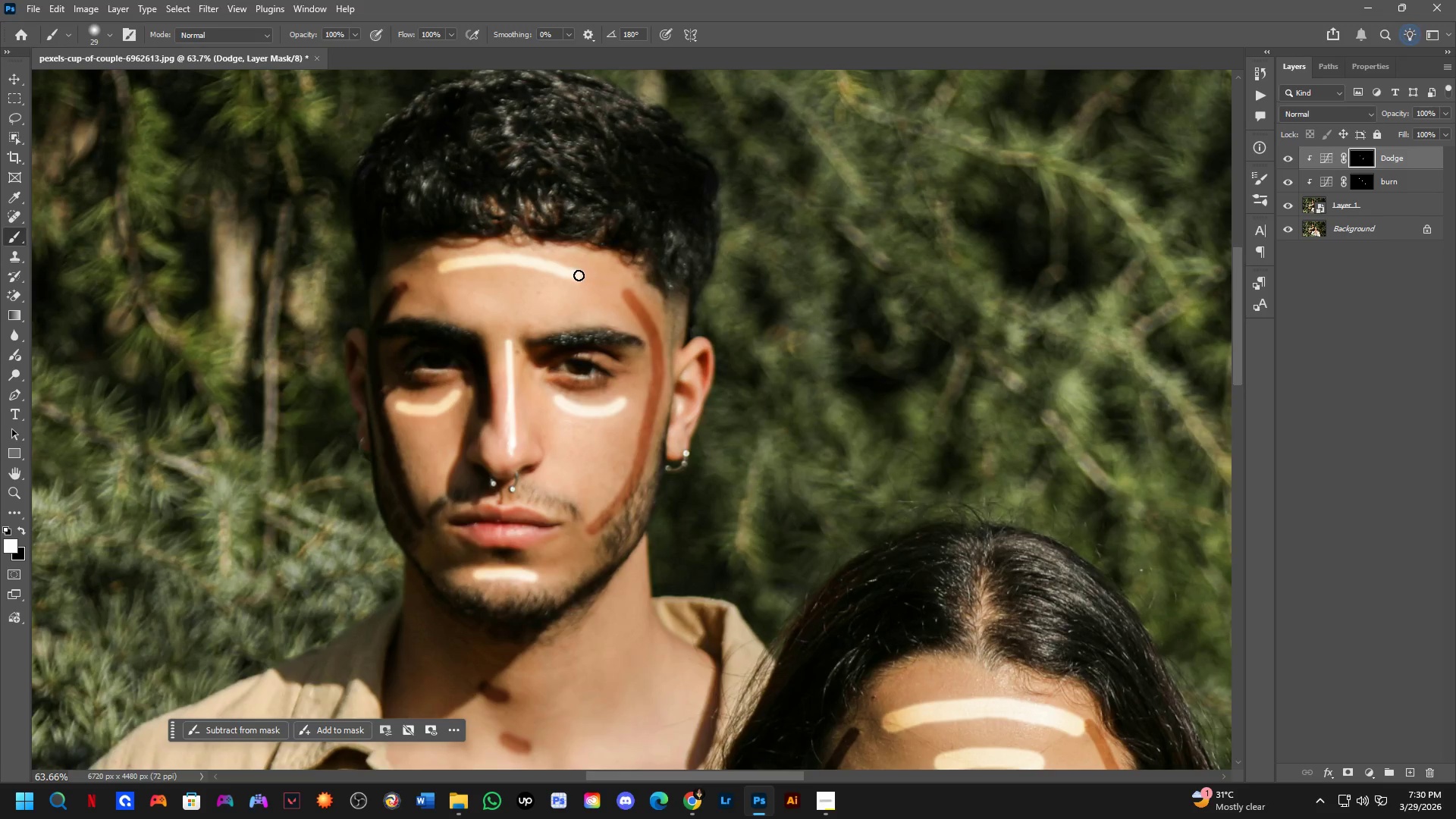 
scroll: coordinate [578, 275], scroll_direction: down, amount: 4.0
 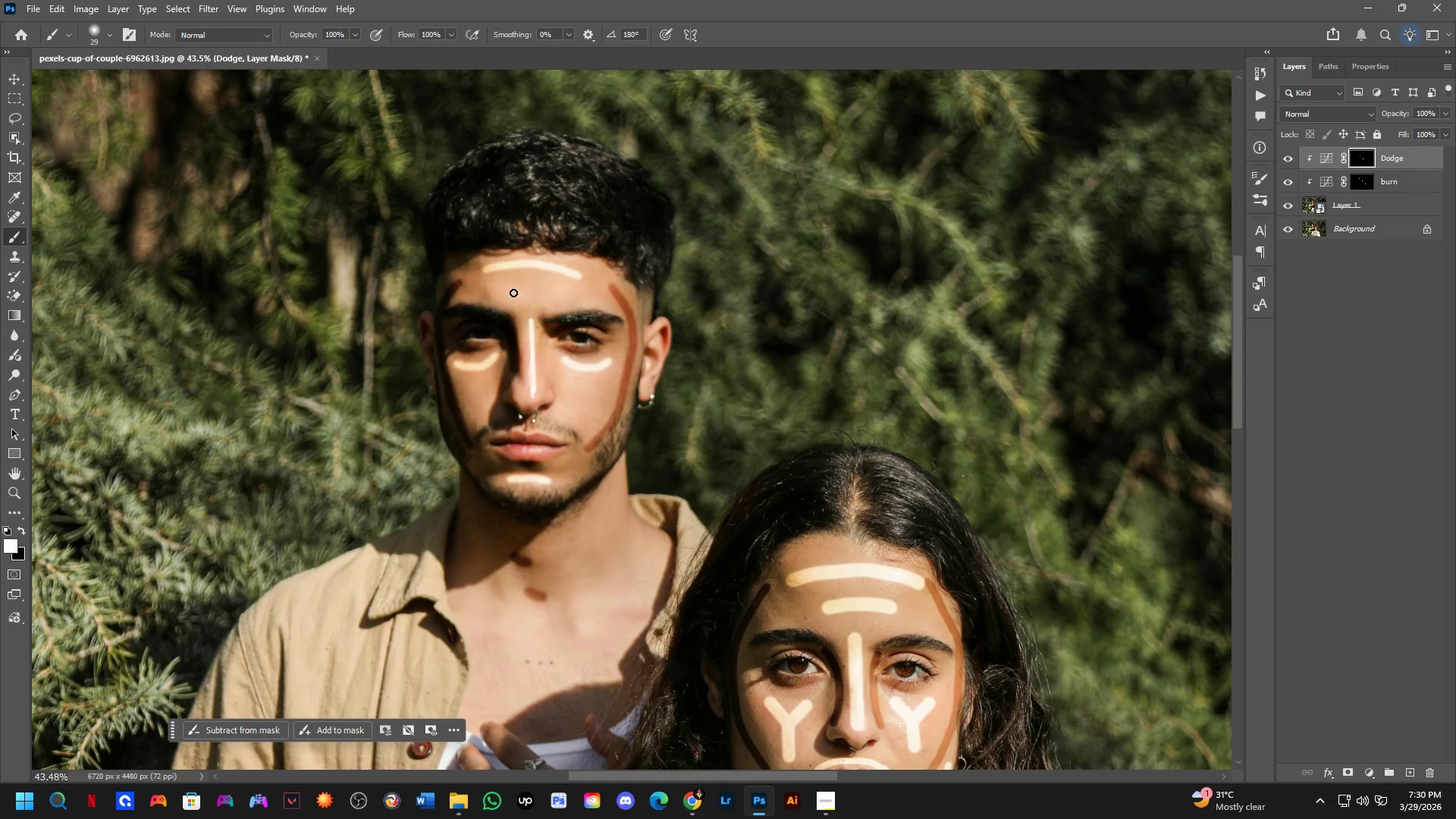 
left_click_drag(start_coordinate=[513, 289], to_coordinate=[553, 289])
 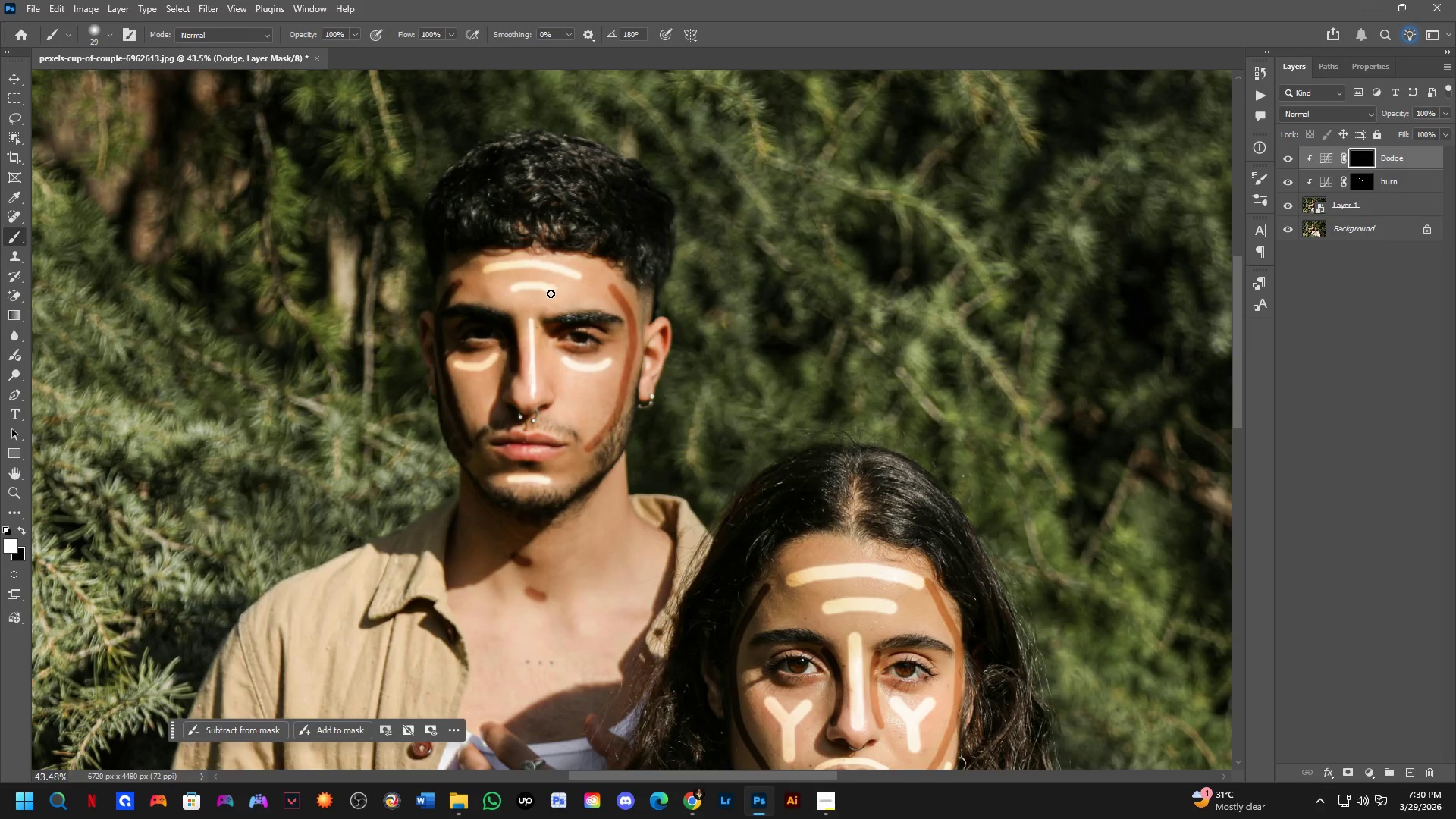 
hold_key(key=Space, duration=0.48)
 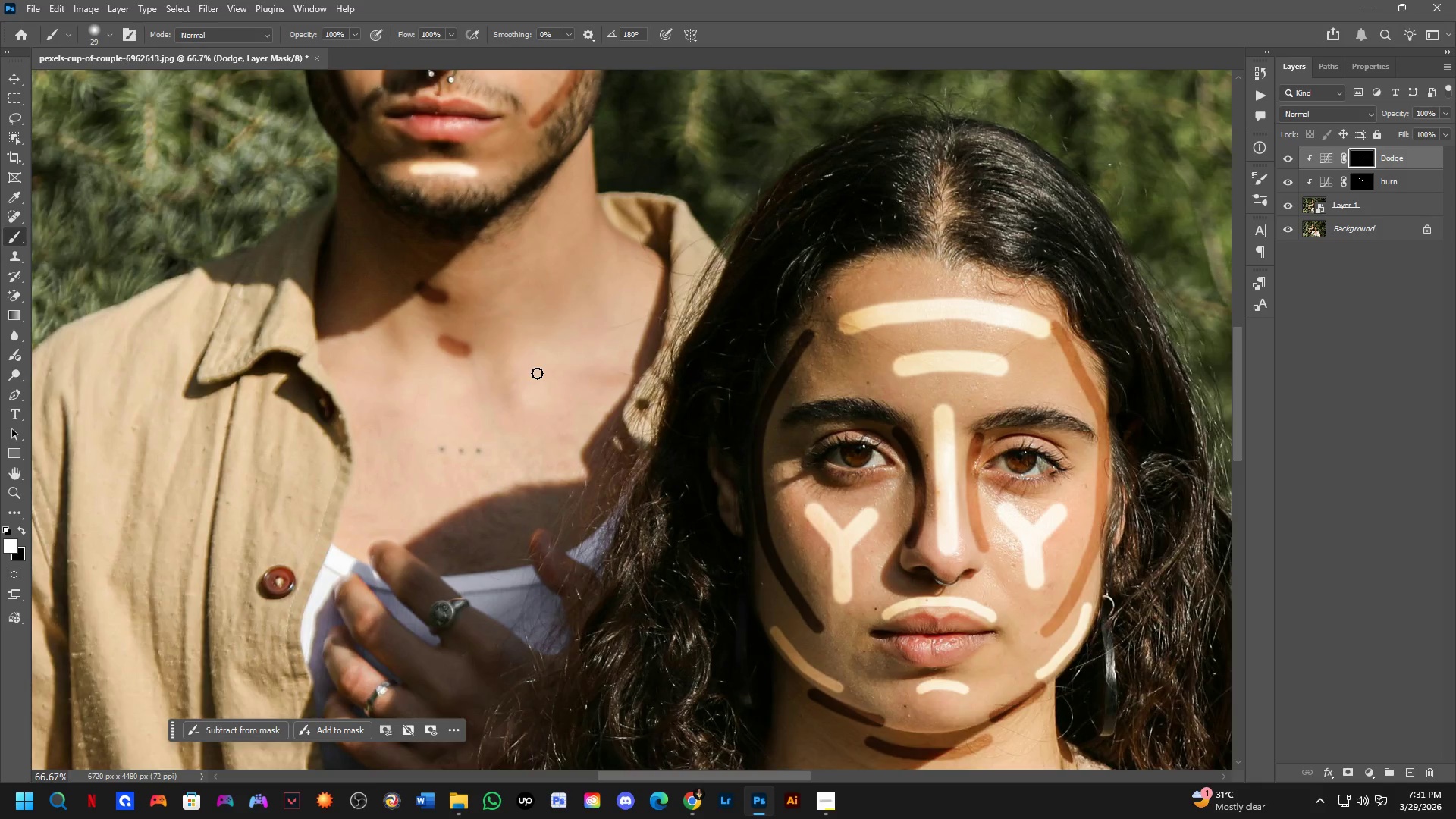 
scroll: coordinate [550, 266], scroll_direction: down, amount: 10.0
 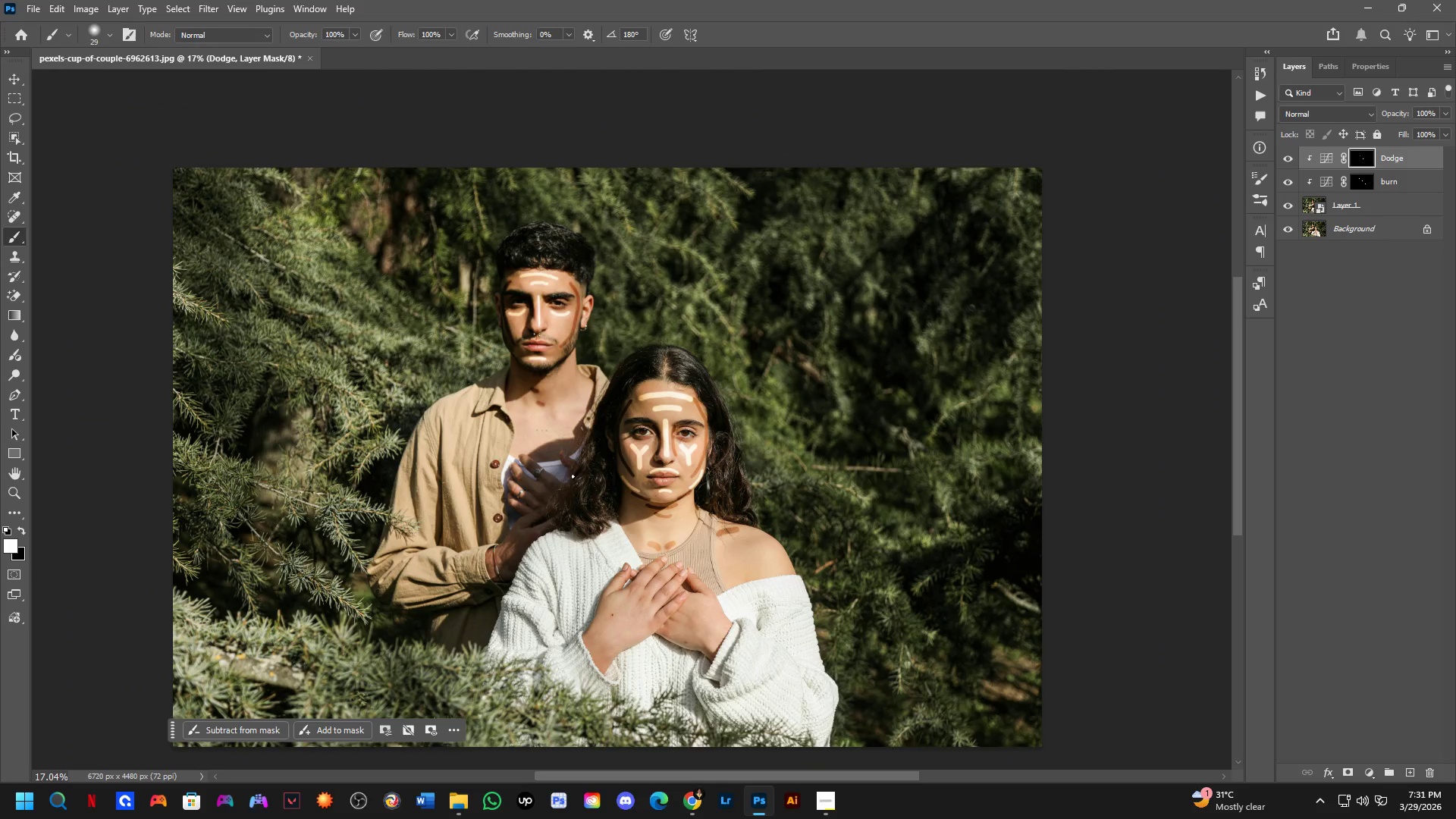 
left_click_drag(start_coordinate=[563, 476], to_coordinate=[541, 438])
 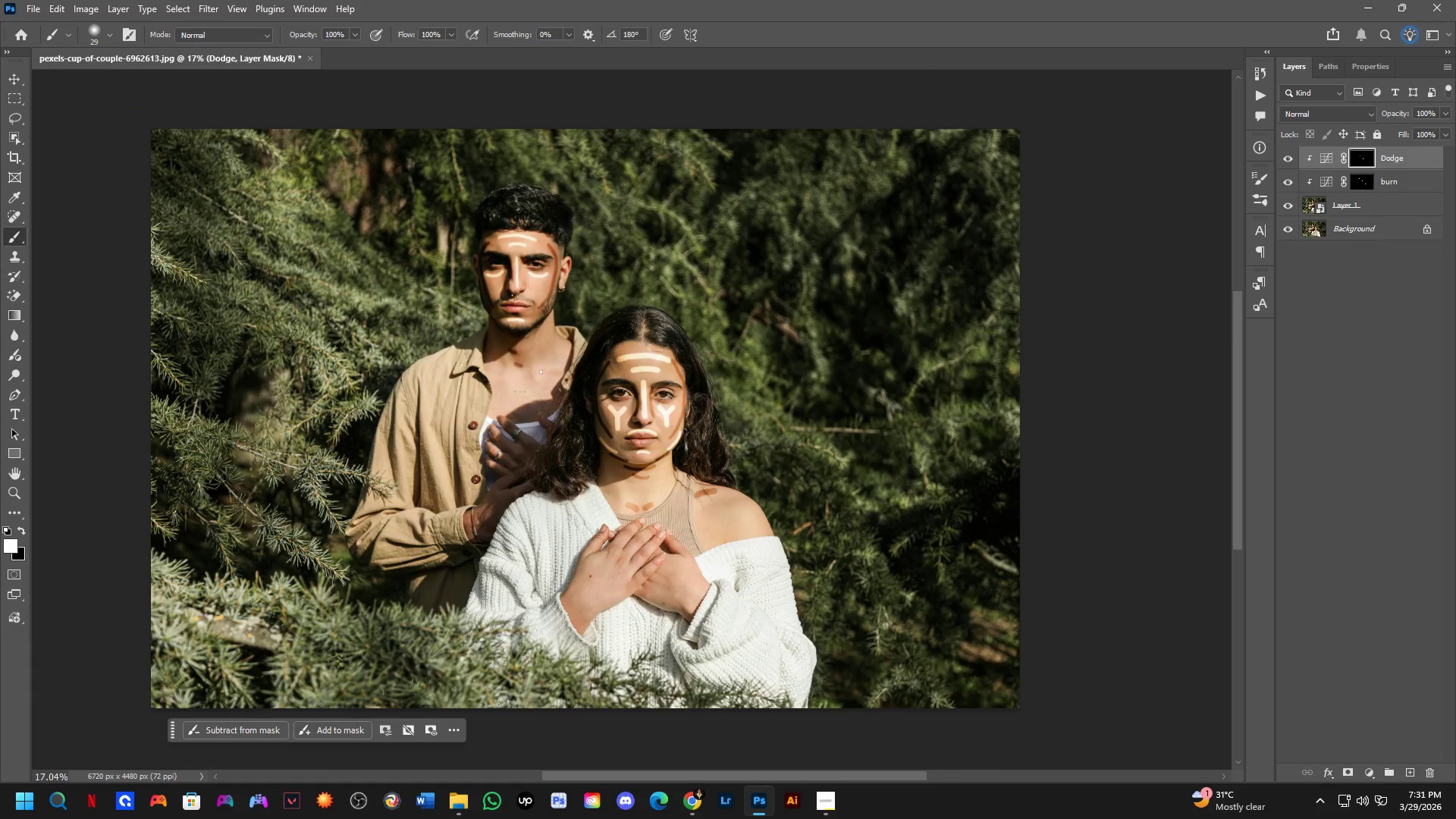 
key(Shift+ShiftLeft)
 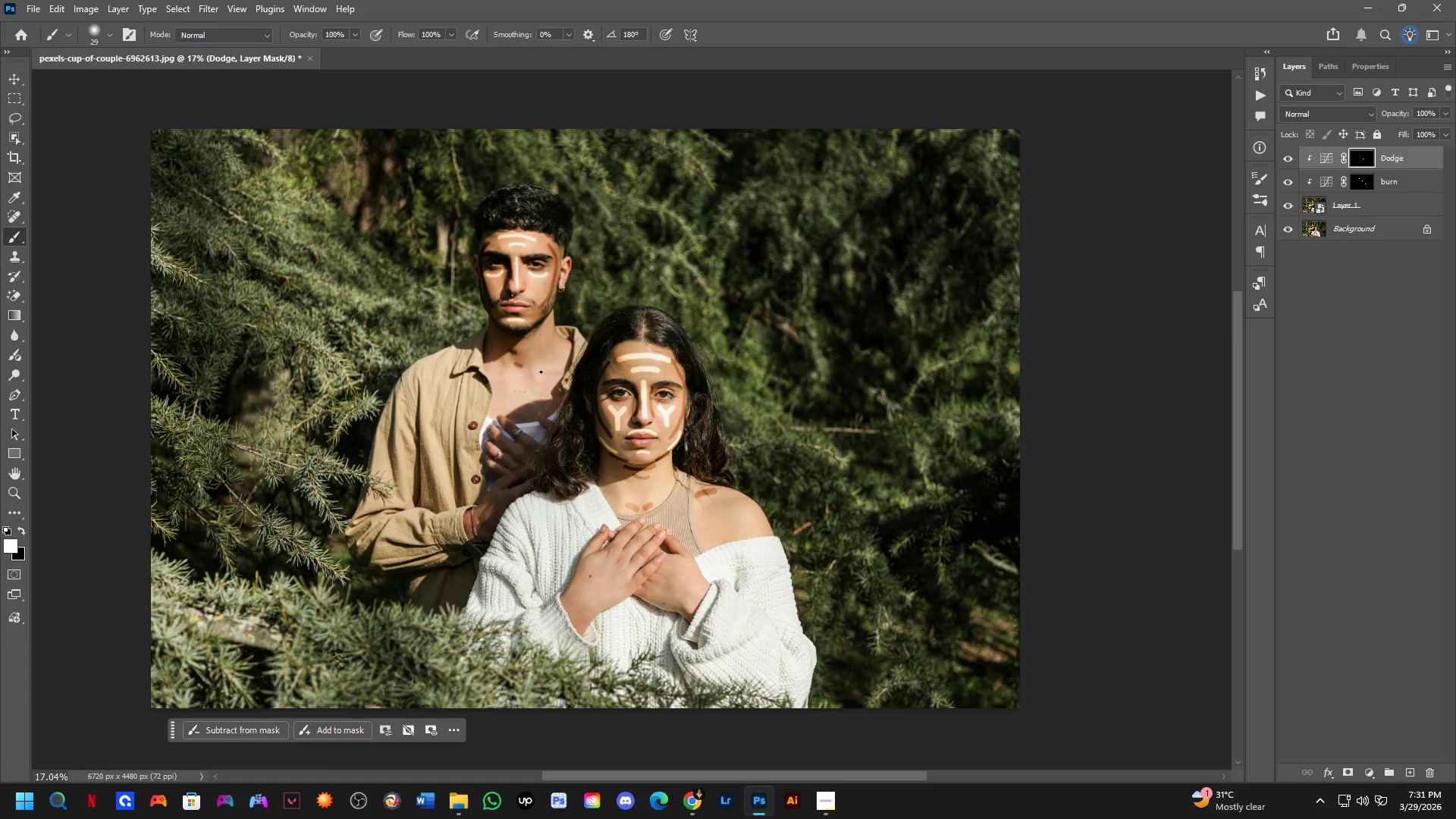 
hold_key(key=Space, duration=0.47)
 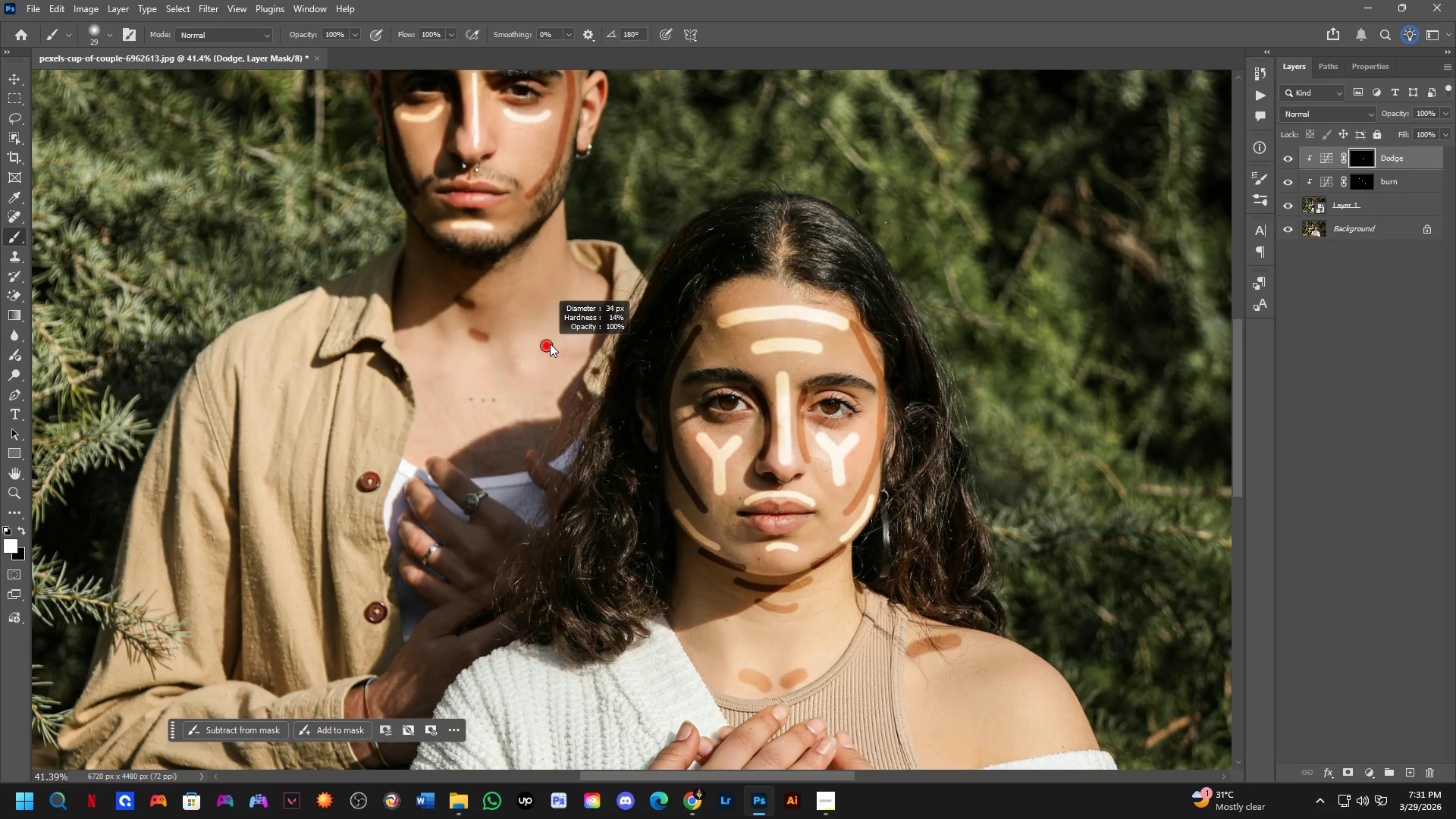 
left_click_drag(start_coordinate=[541, 385], to_coordinate=[533, 366])
 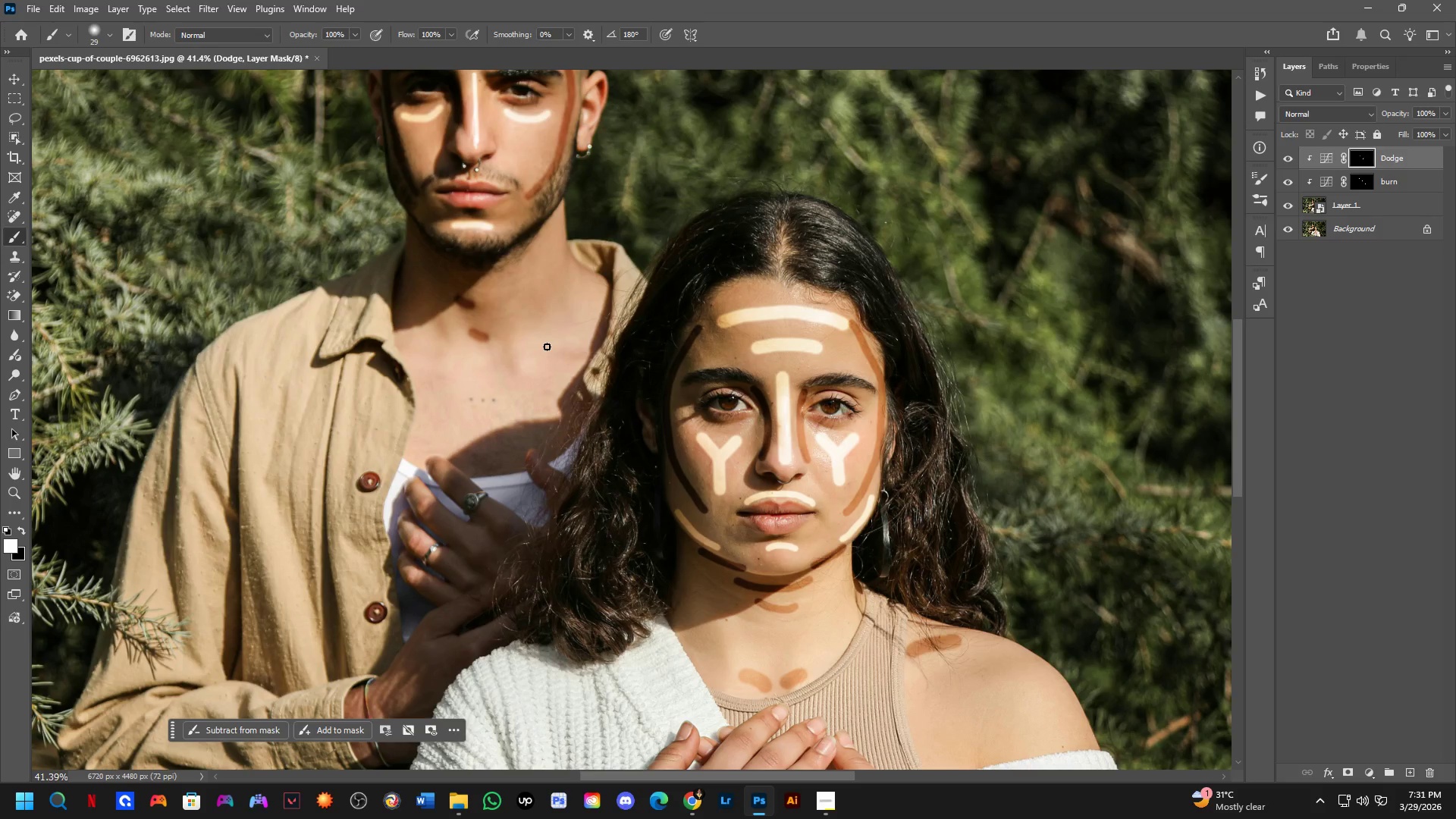 
scroll: coordinate [538, 366], scroll_direction: down, amount: 1.0
 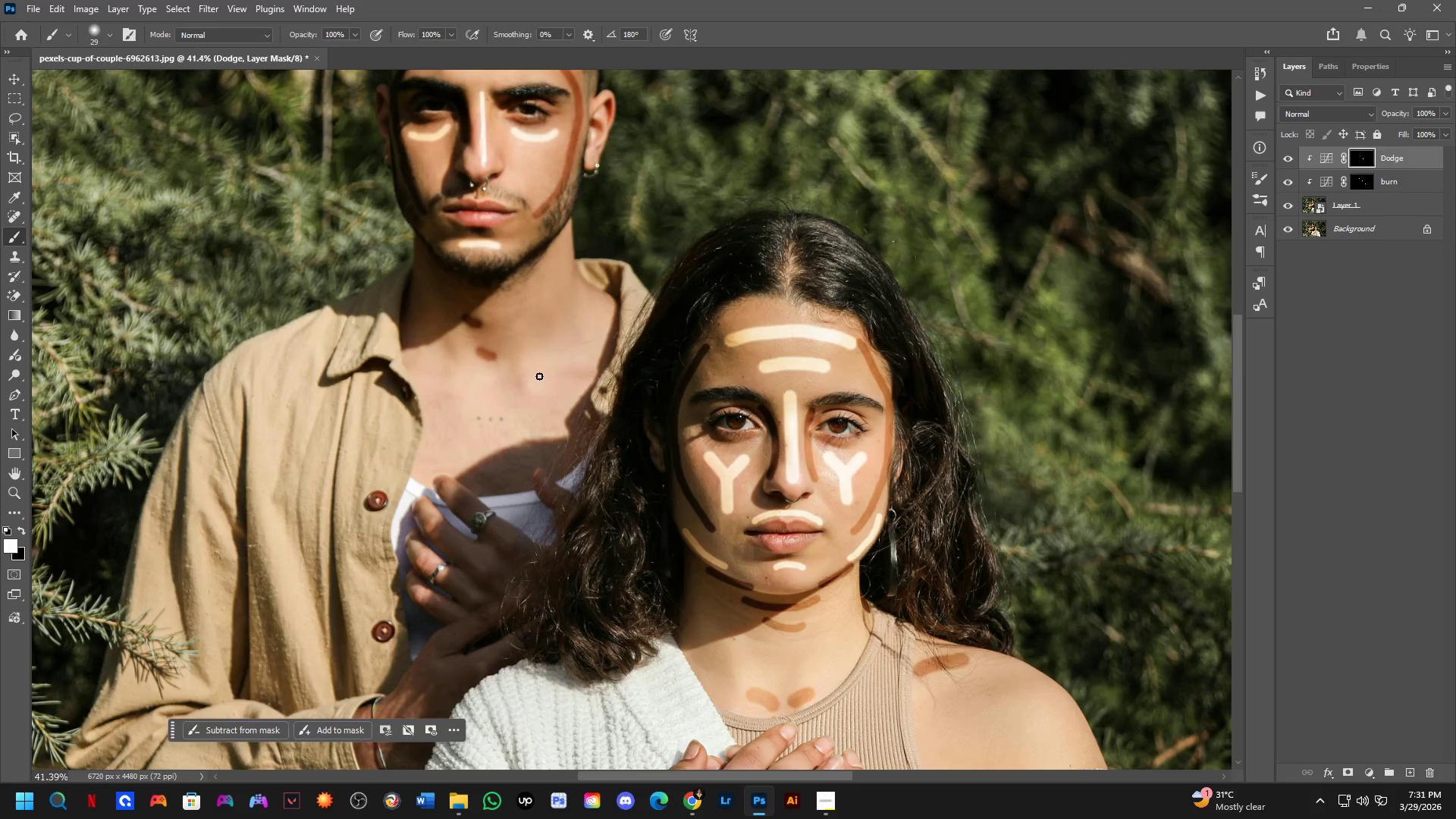 
hold_key(key=AltLeft, duration=0.52)
 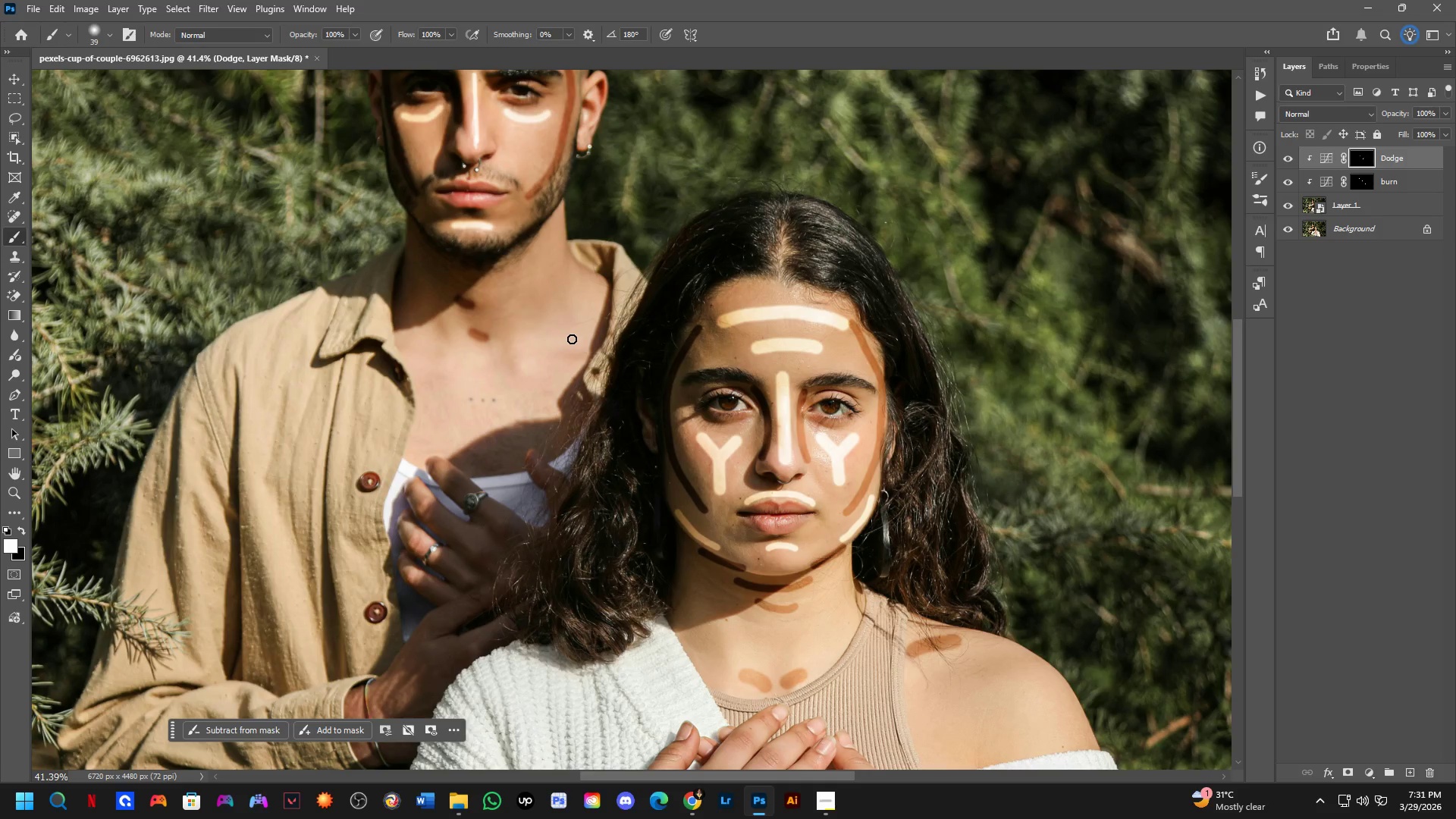 
left_click_drag(start_coordinate=[572, 339], to_coordinate=[540, 344])
 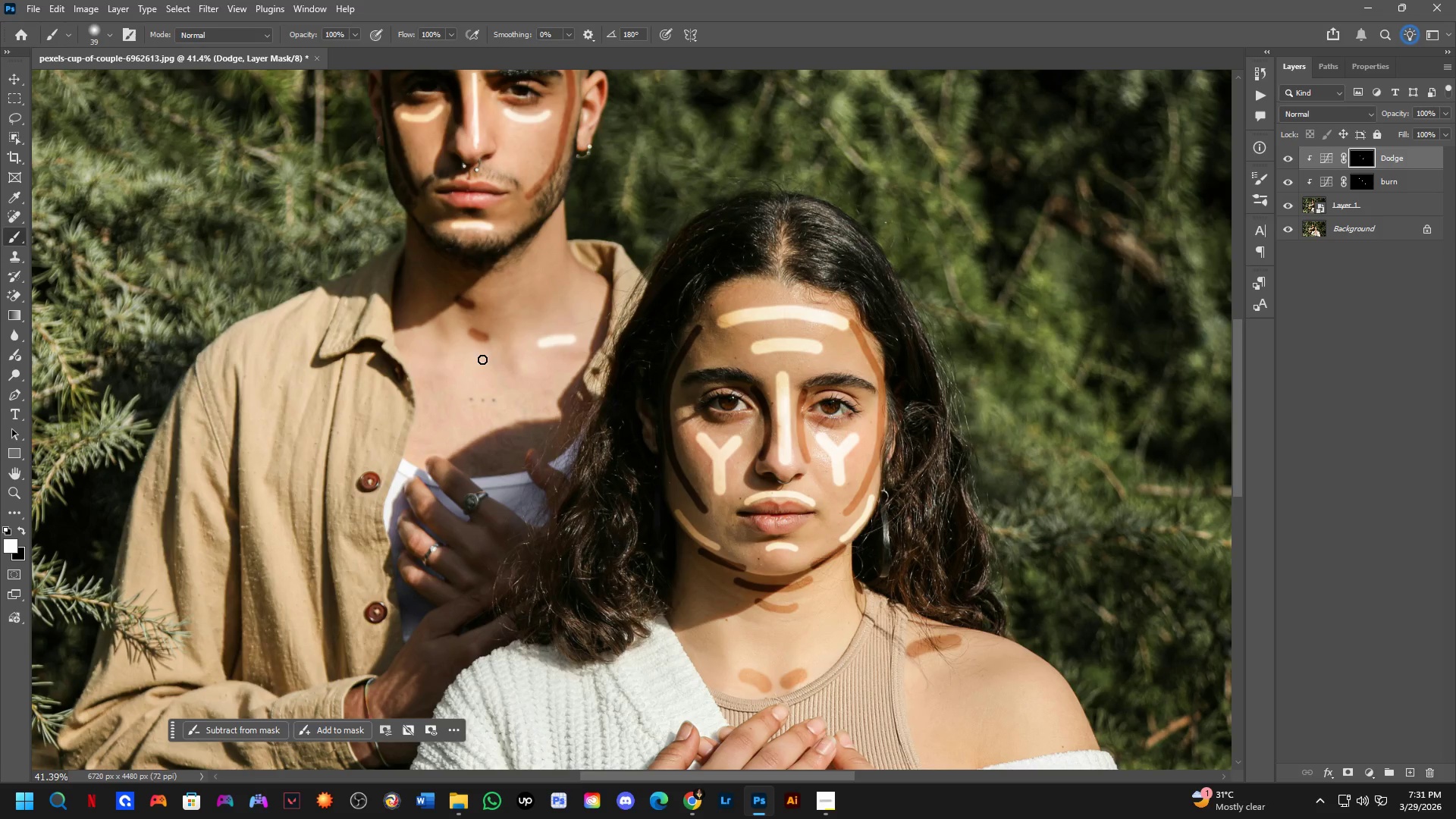 
key(Control+Z)
 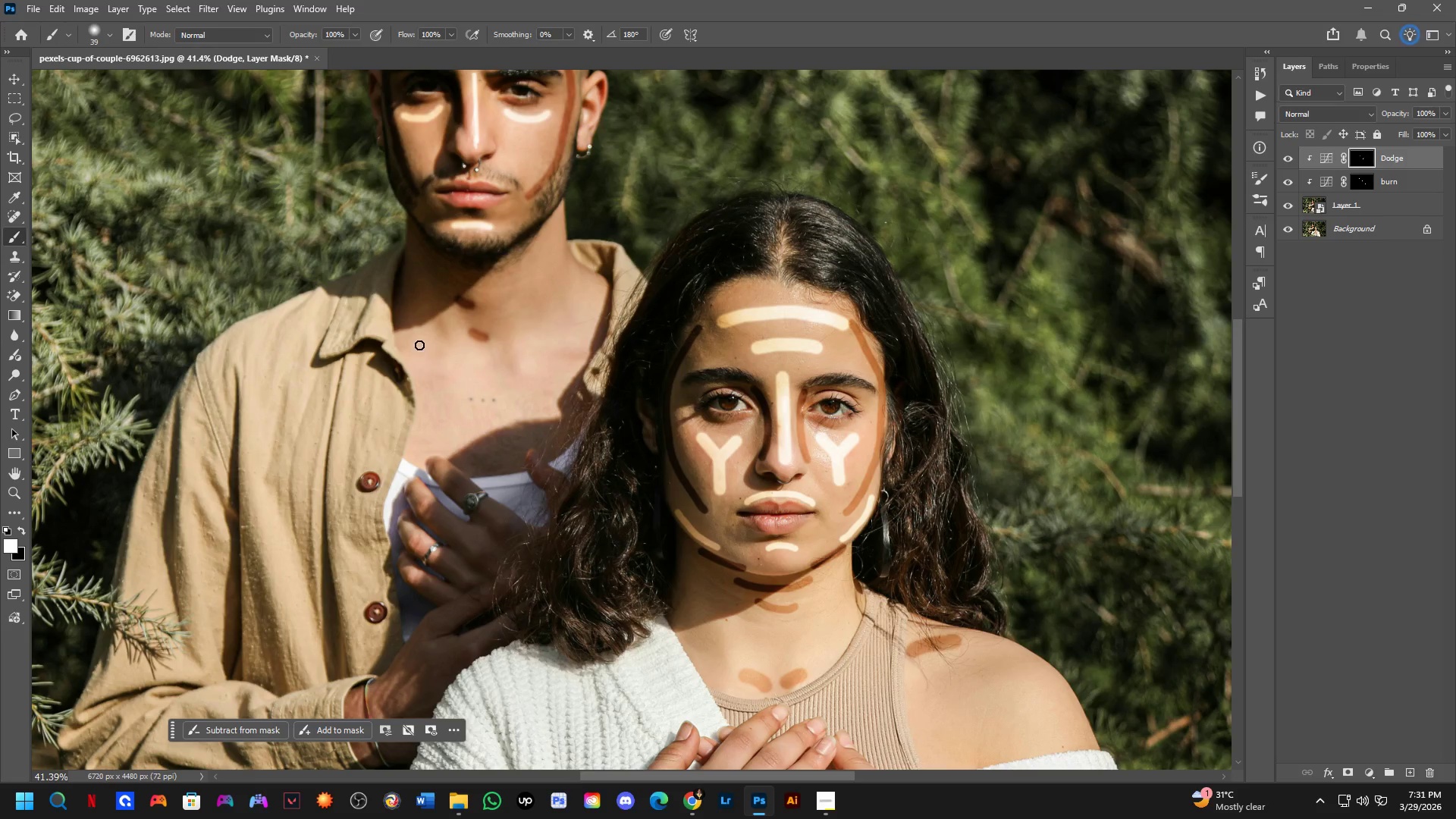 
left_click_drag(start_coordinate=[420, 344], to_coordinate=[448, 350])
 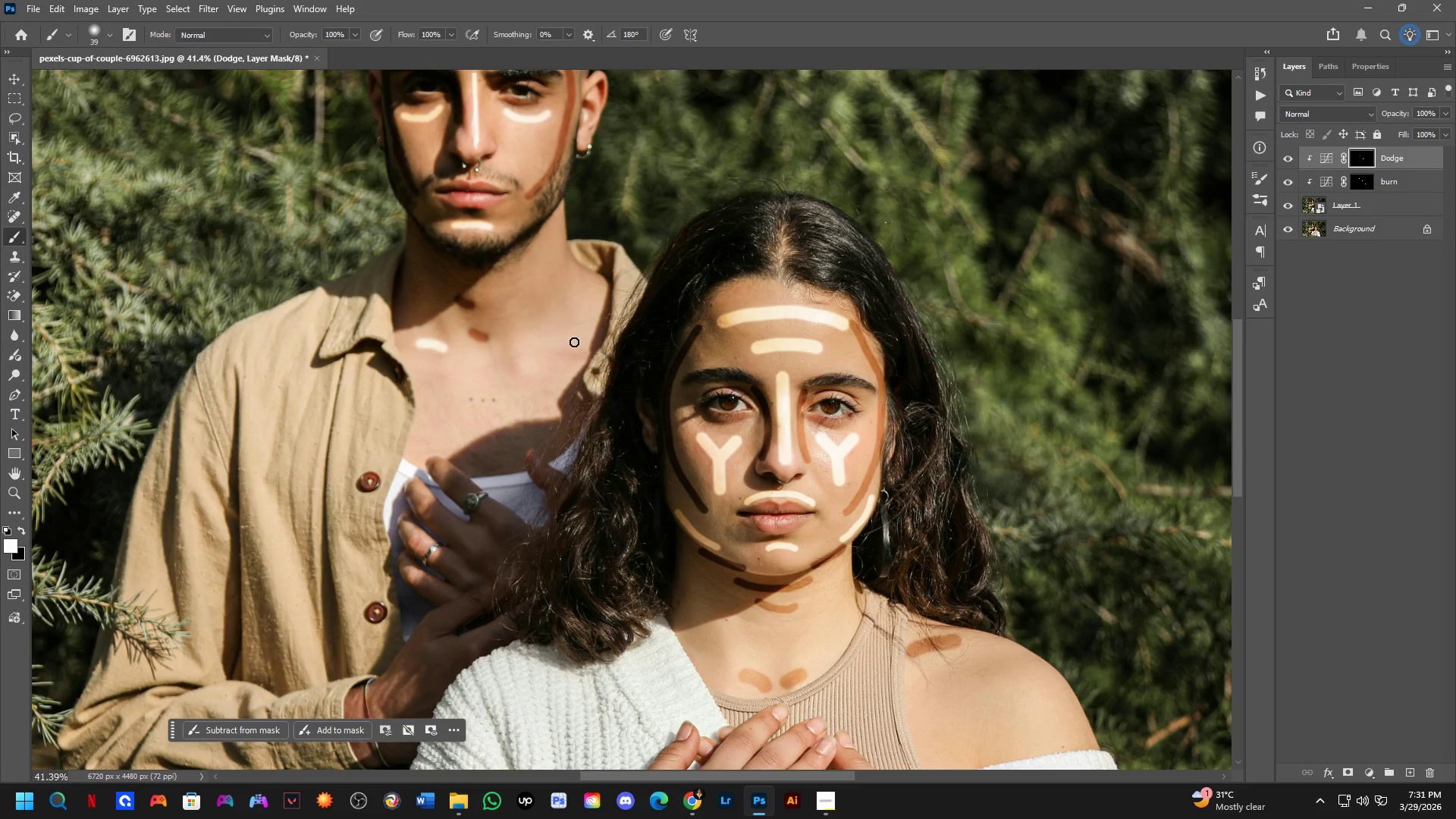 
left_click_drag(start_coordinate=[575, 341], to_coordinate=[546, 344])
 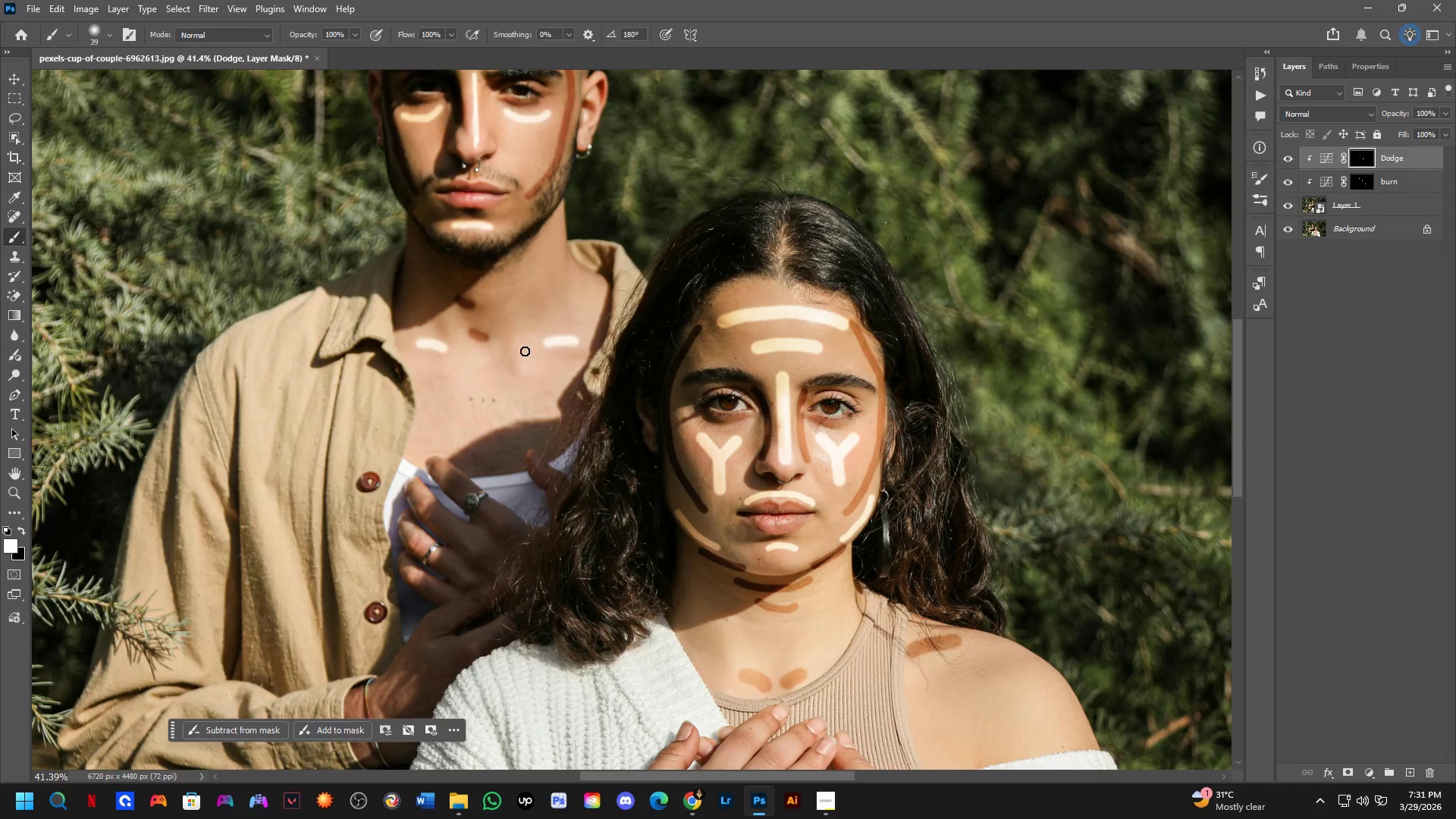 
hold_key(key=Space, duration=0.45)
 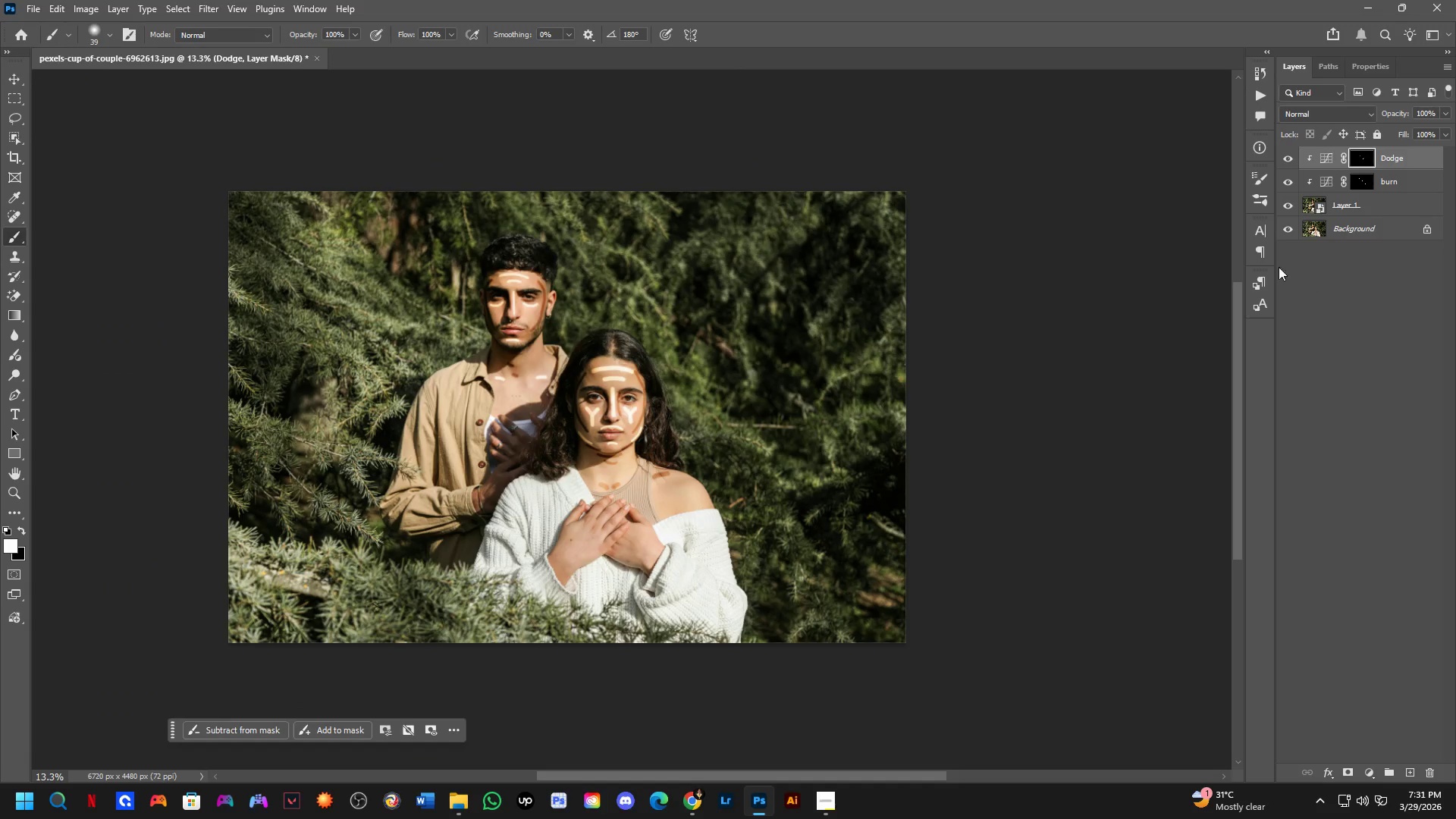 
left_click_drag(start_coordinate=[534, 446], to_coordinate=[537, 442])
 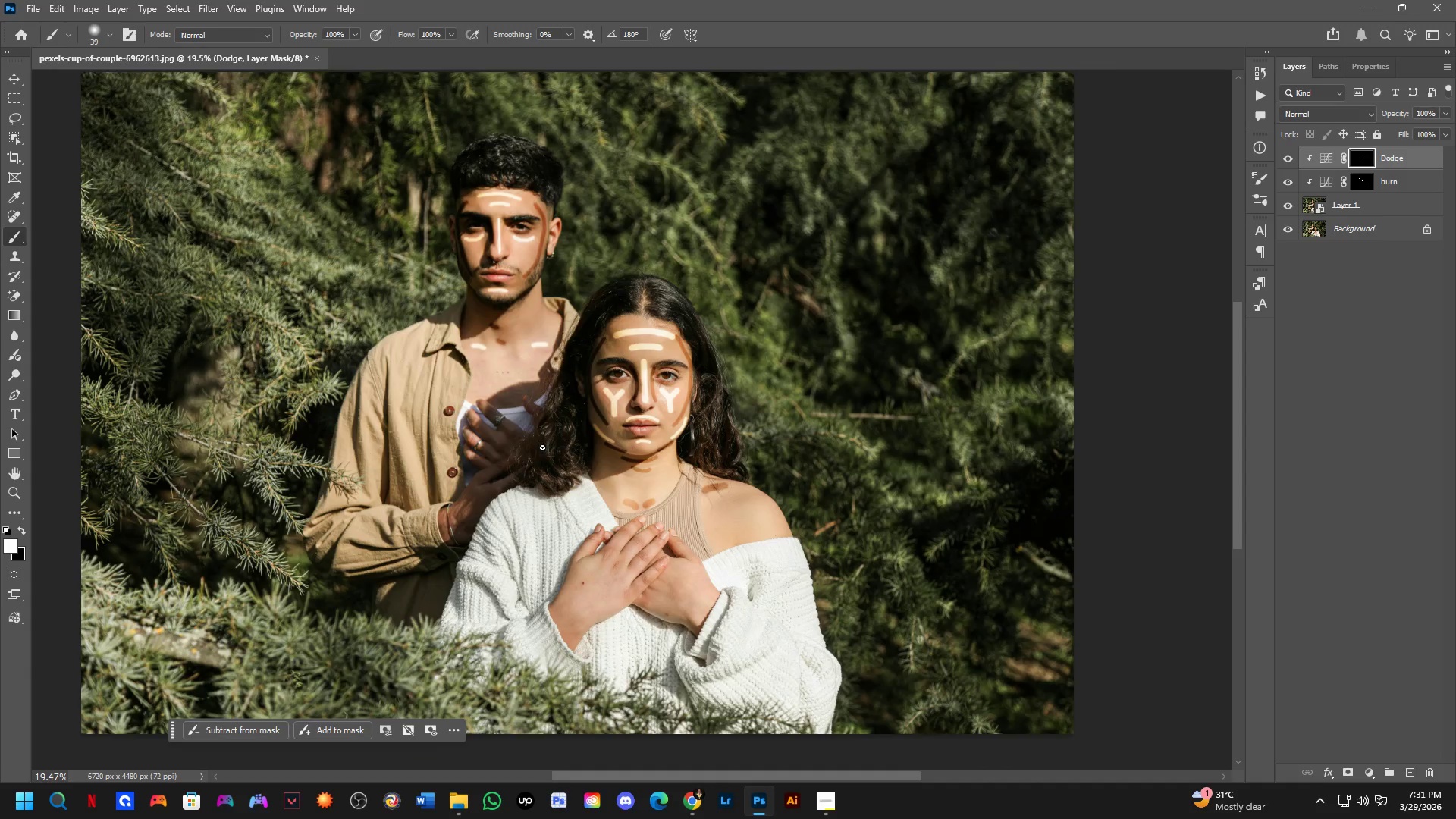 
scroll: coordinate [554, 444], scroll_direction: down, amount: 12.0
 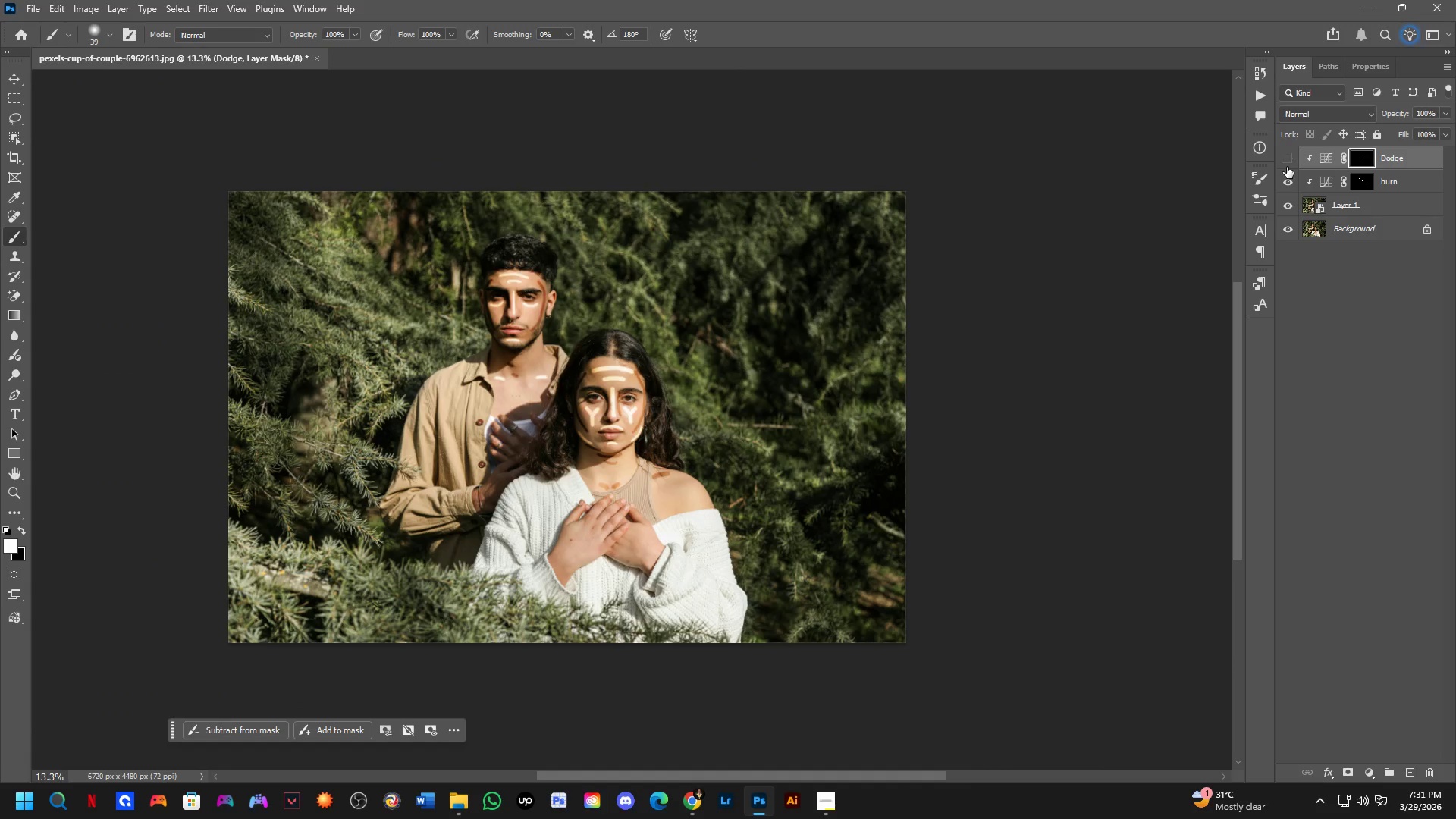 
double_click([1287, 167])
 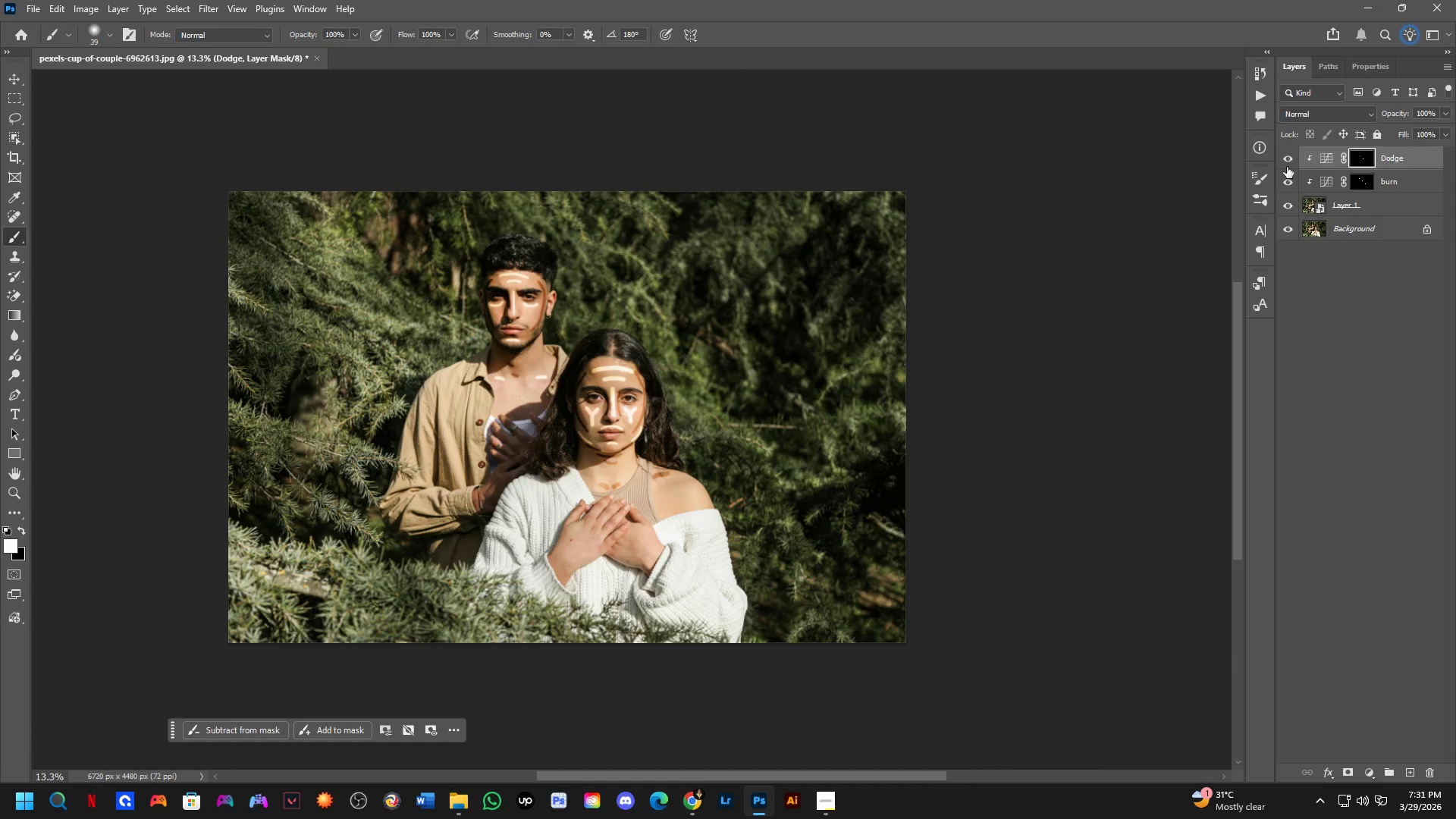 
triple_click([1287, 167])
 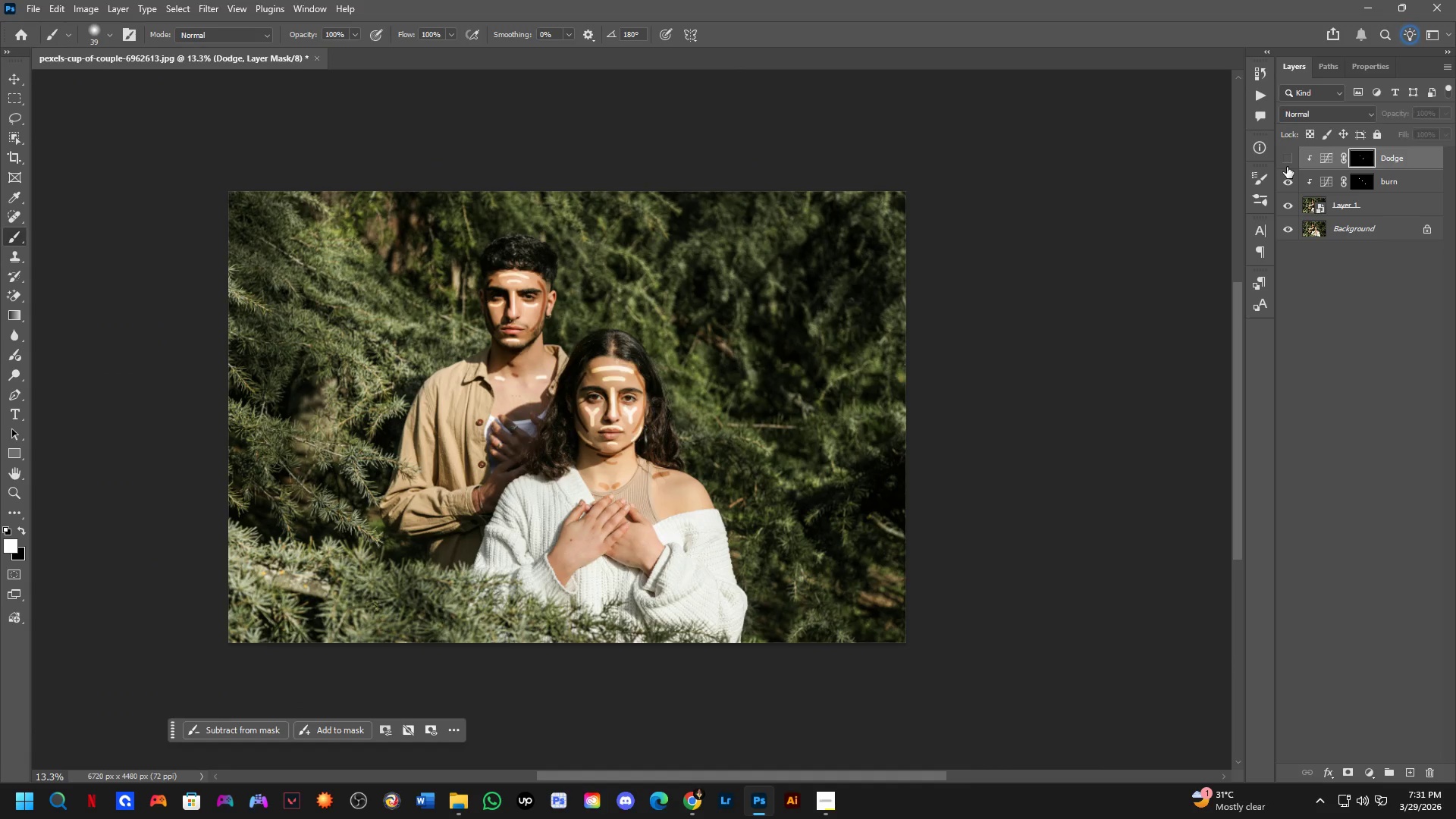 
triple_click([1287, 167])
 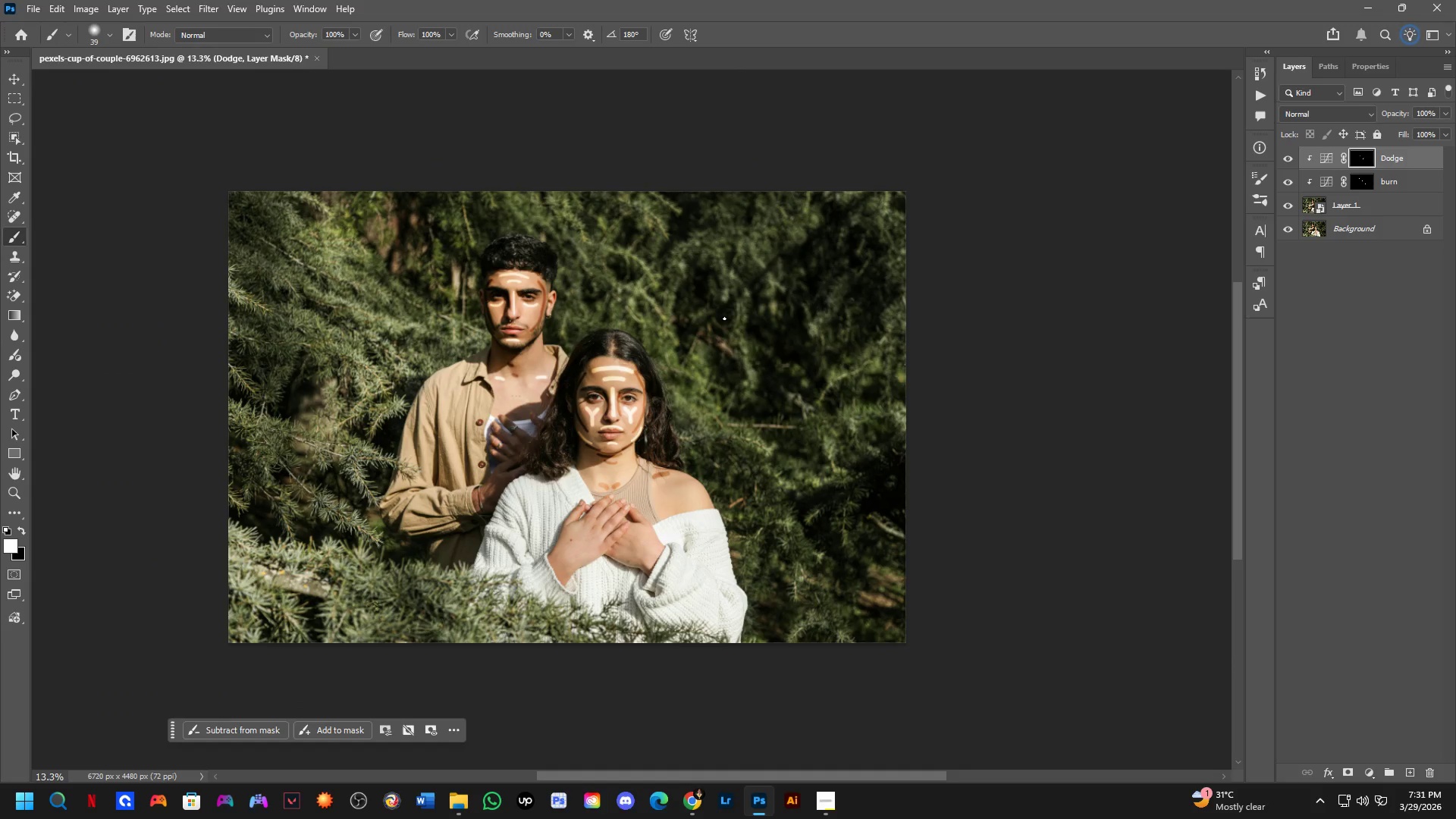 
key(Shift+ShiftLeft)
 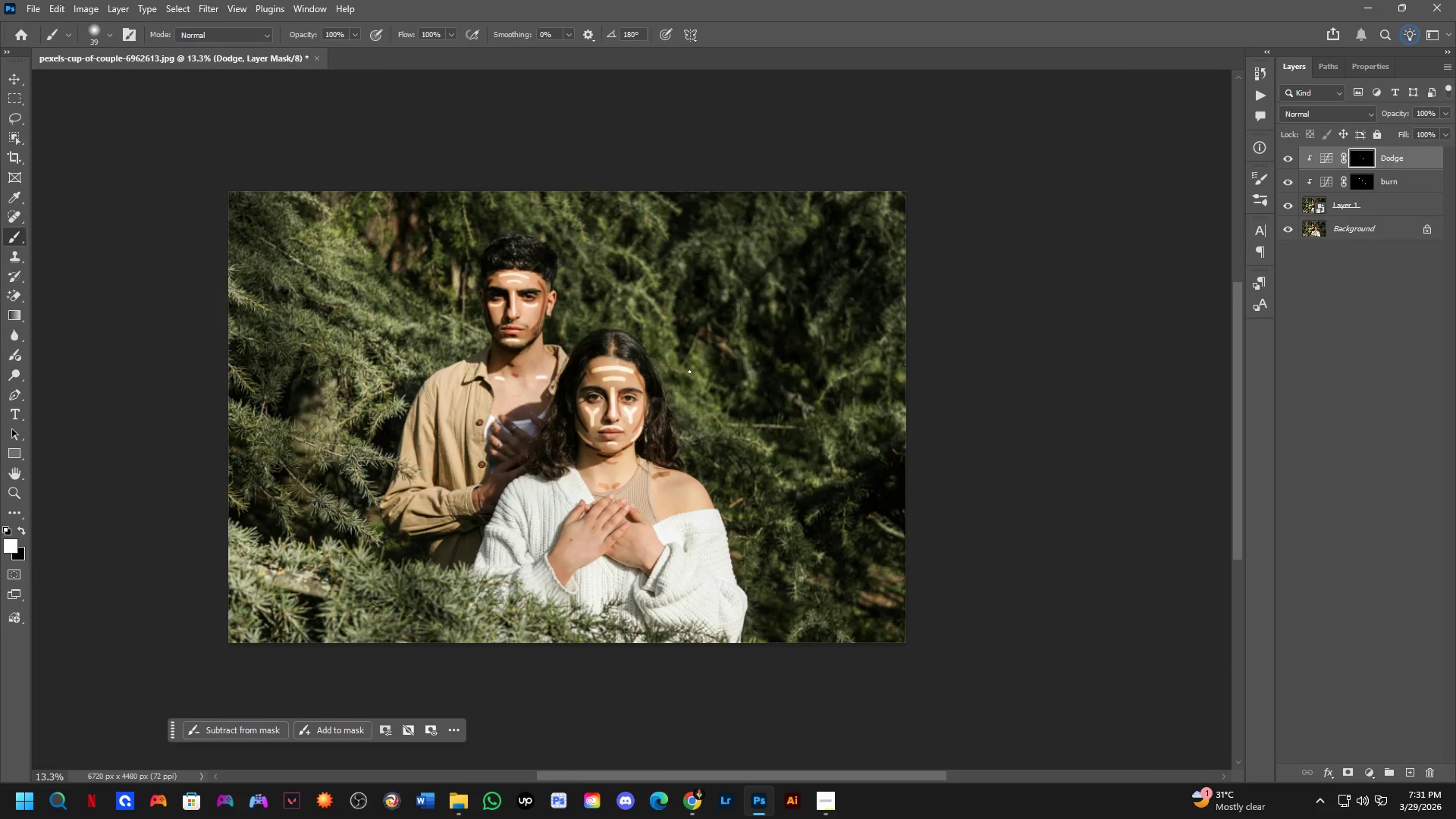 
scroll: coordinate [601, 416], scroll_direction: down, amount: 7.0
 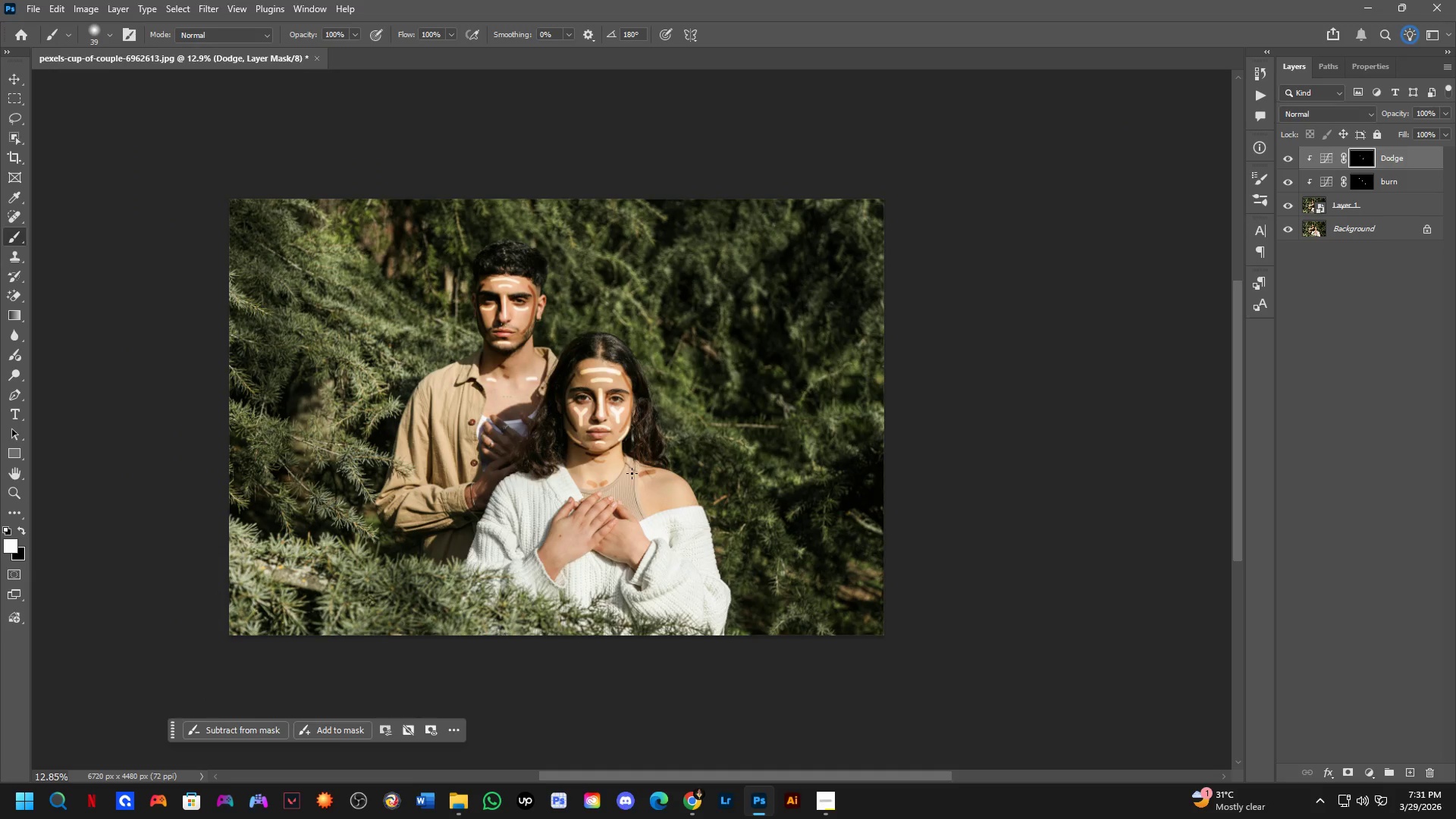 
key(Shift+ShiftLeft)
 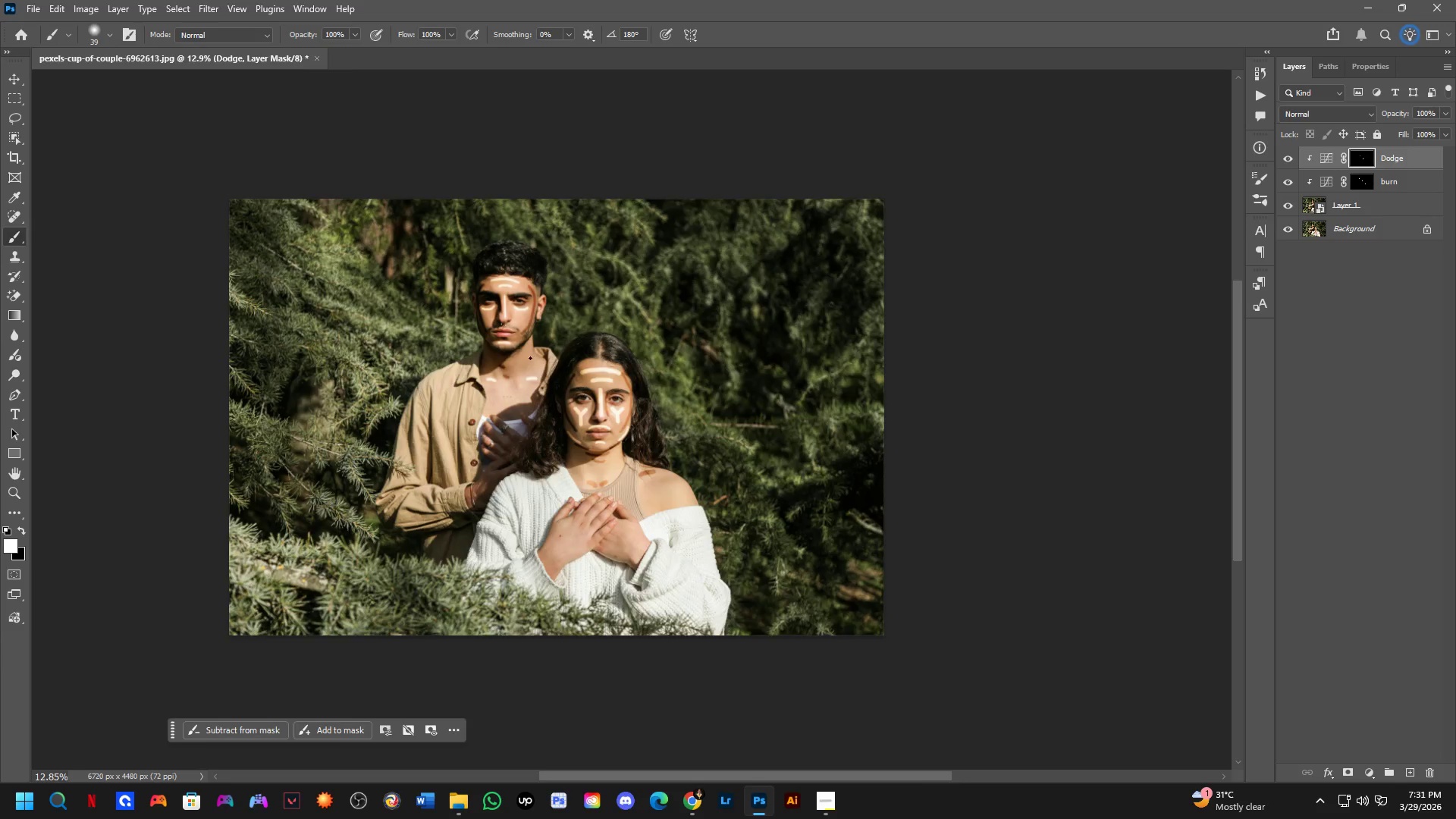 
scroll: coordinate [527, 357], scroll_direction: up, amount: 2.0
 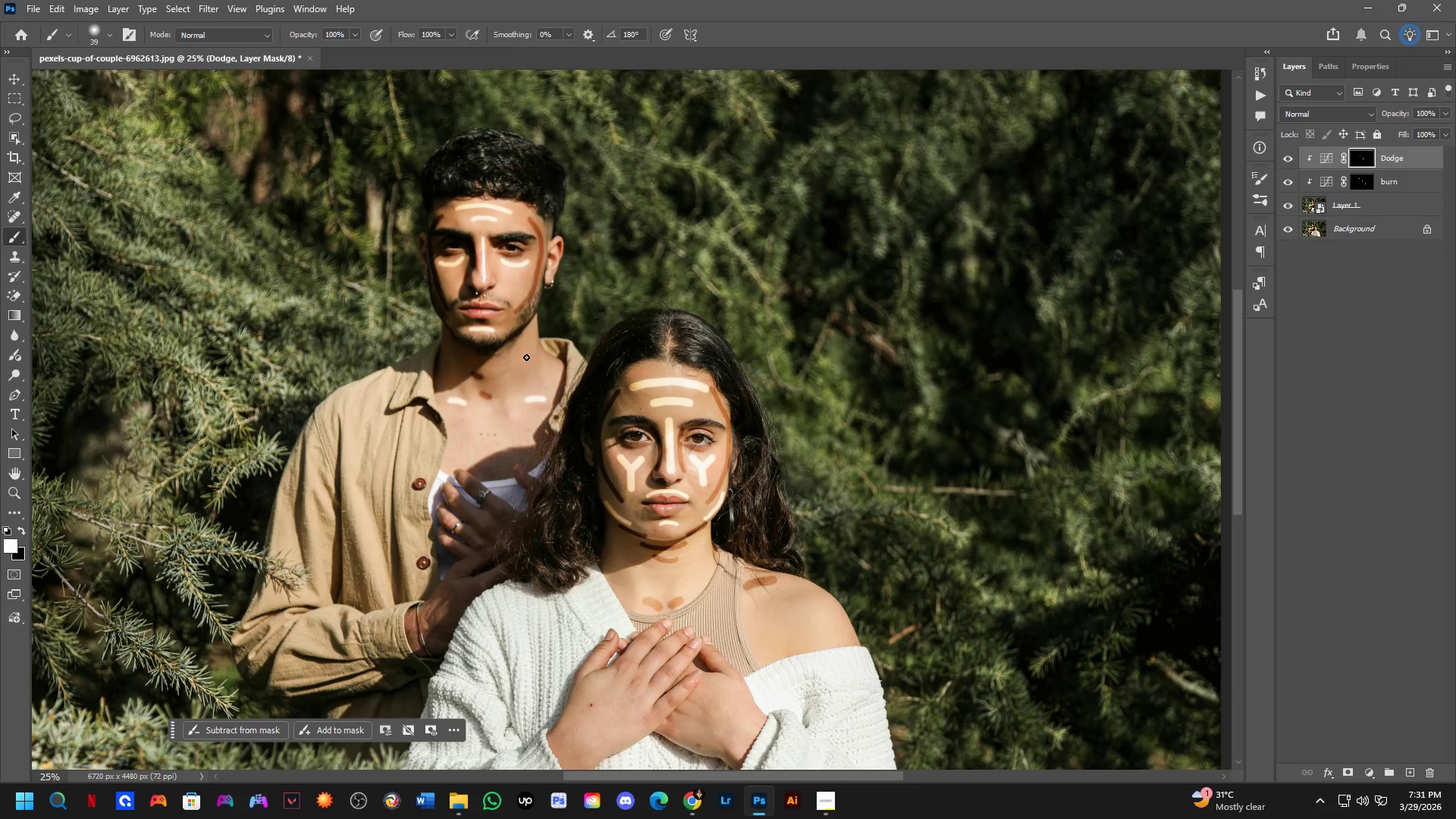 
scroll: coordinate [526, 357], scroll_direction: down, amount: 3.0
 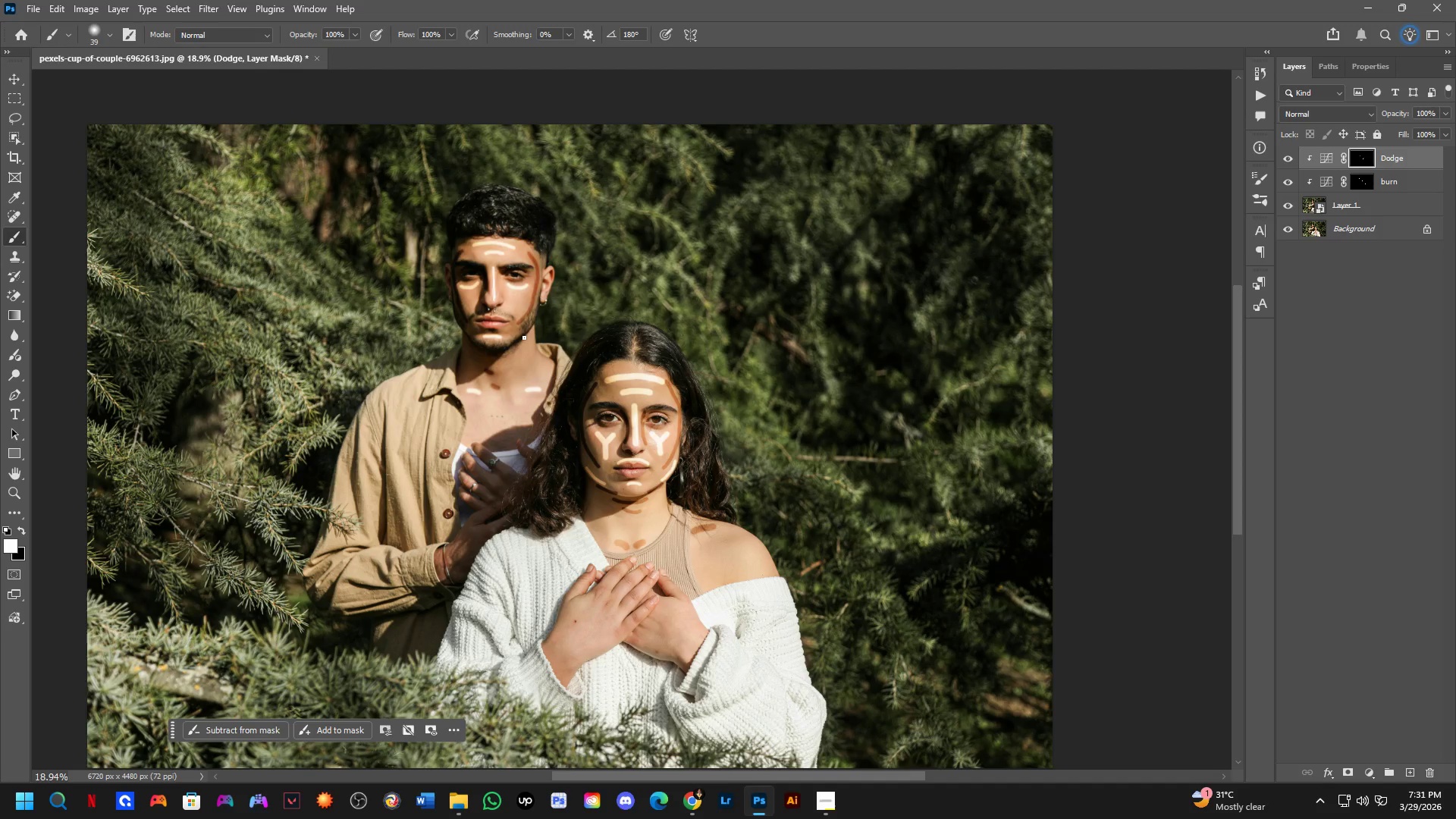 
hold_key(key=Space, duration=0.39)
 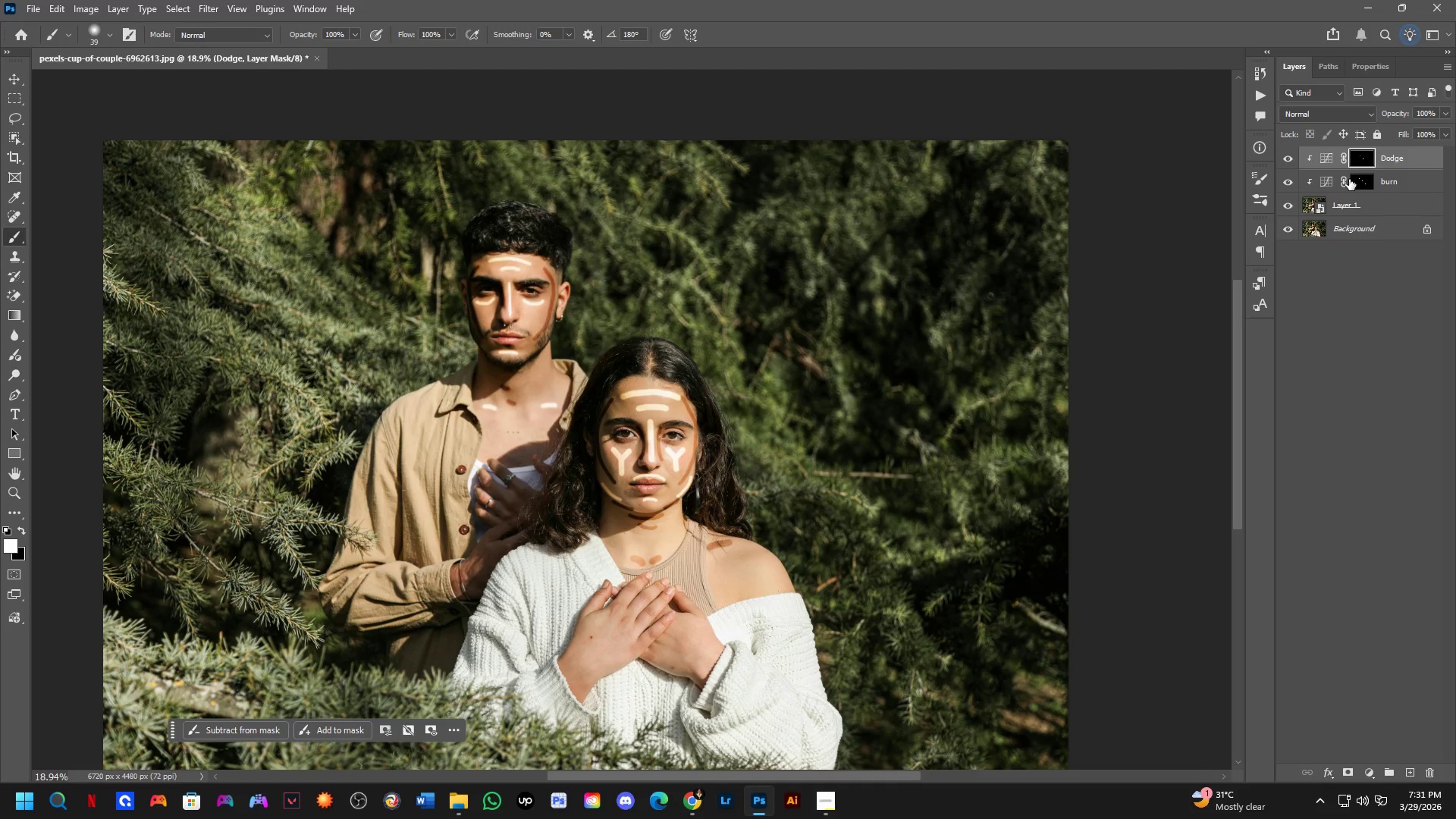 
left_click_drag(start_coordinate=[611, 327], to_coordinate=[627, 343])
 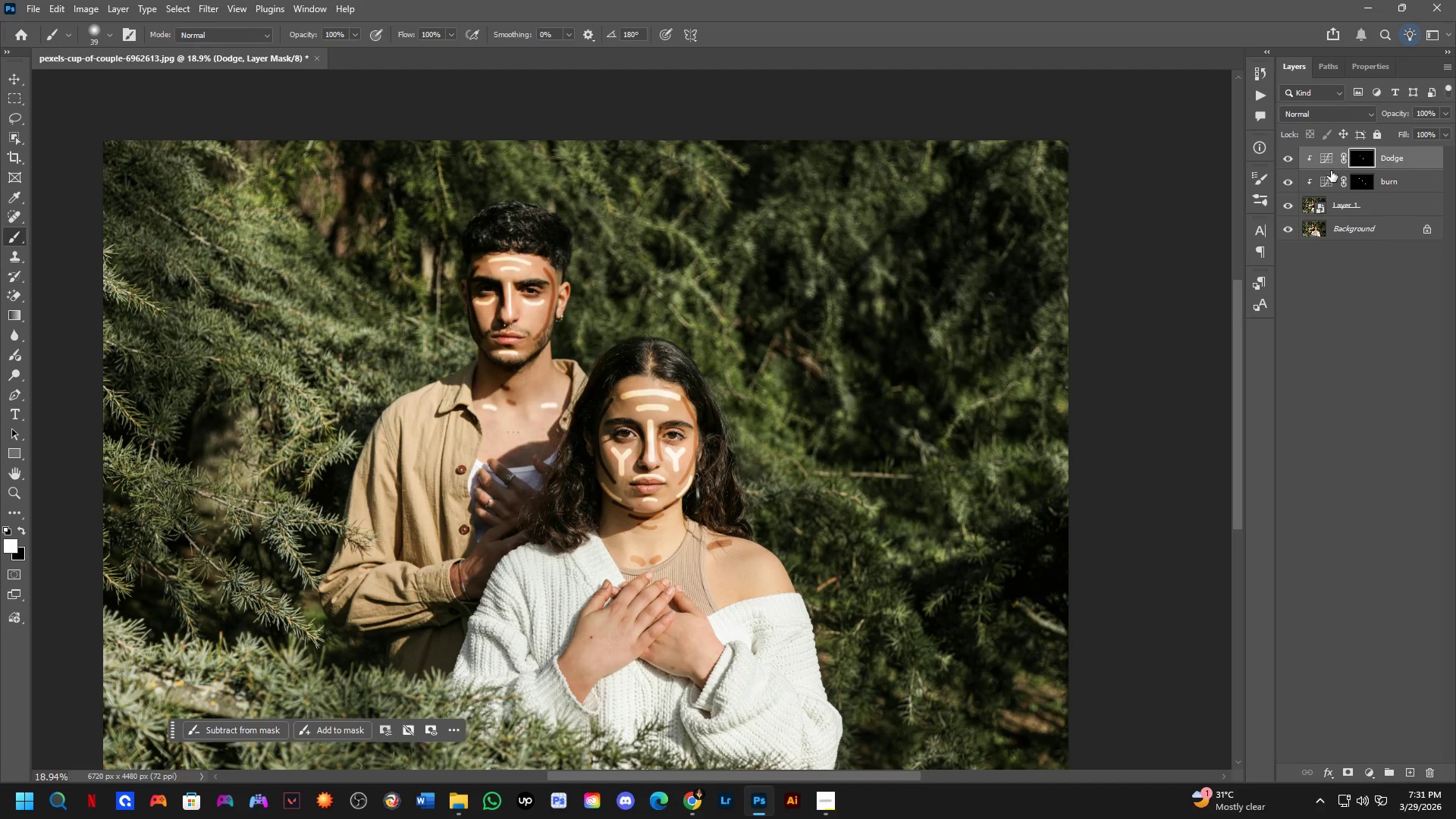 
left_click([1329, 164])
 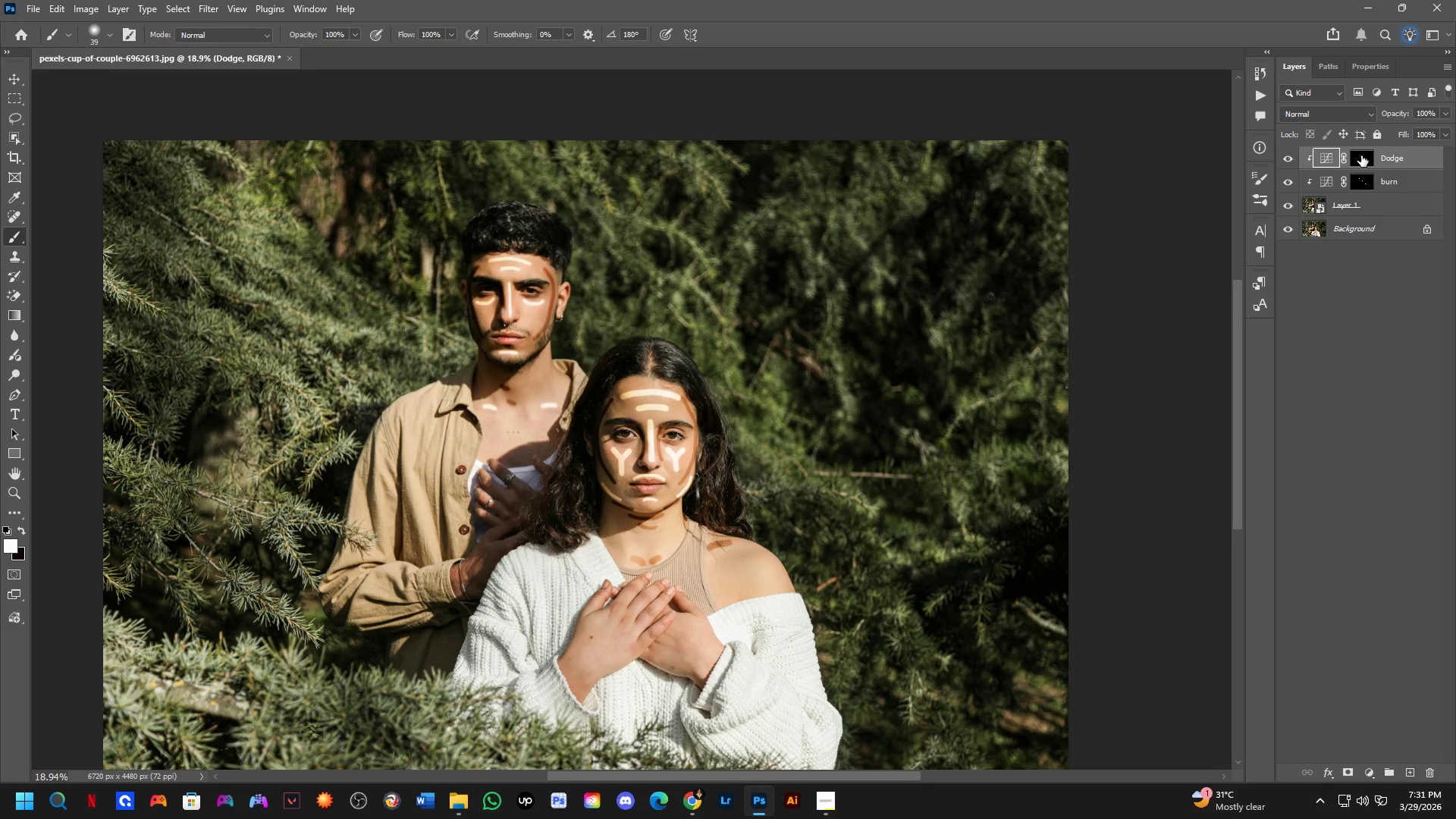 
double_click([1361, 155])
 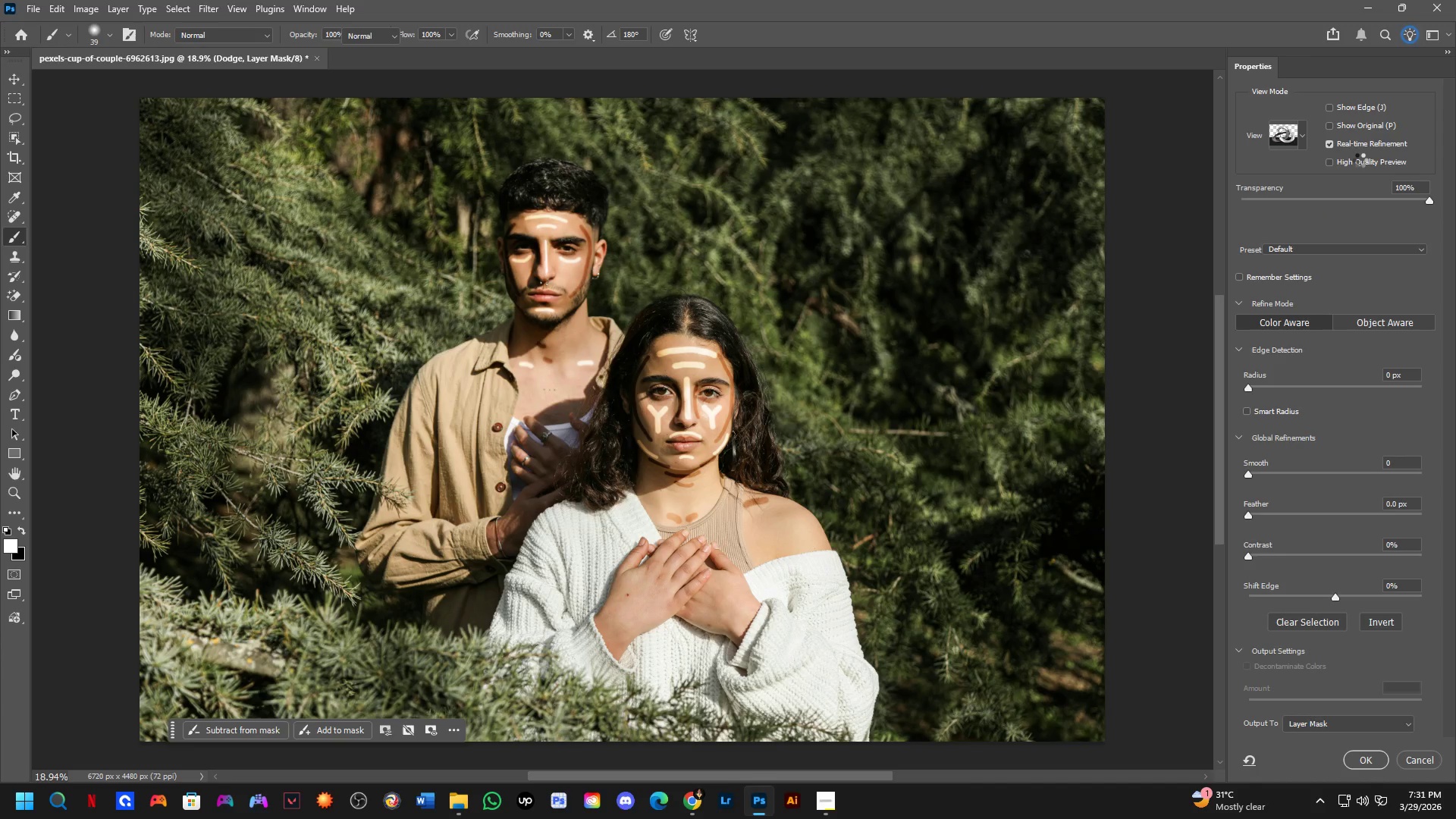 
key(Escape)
 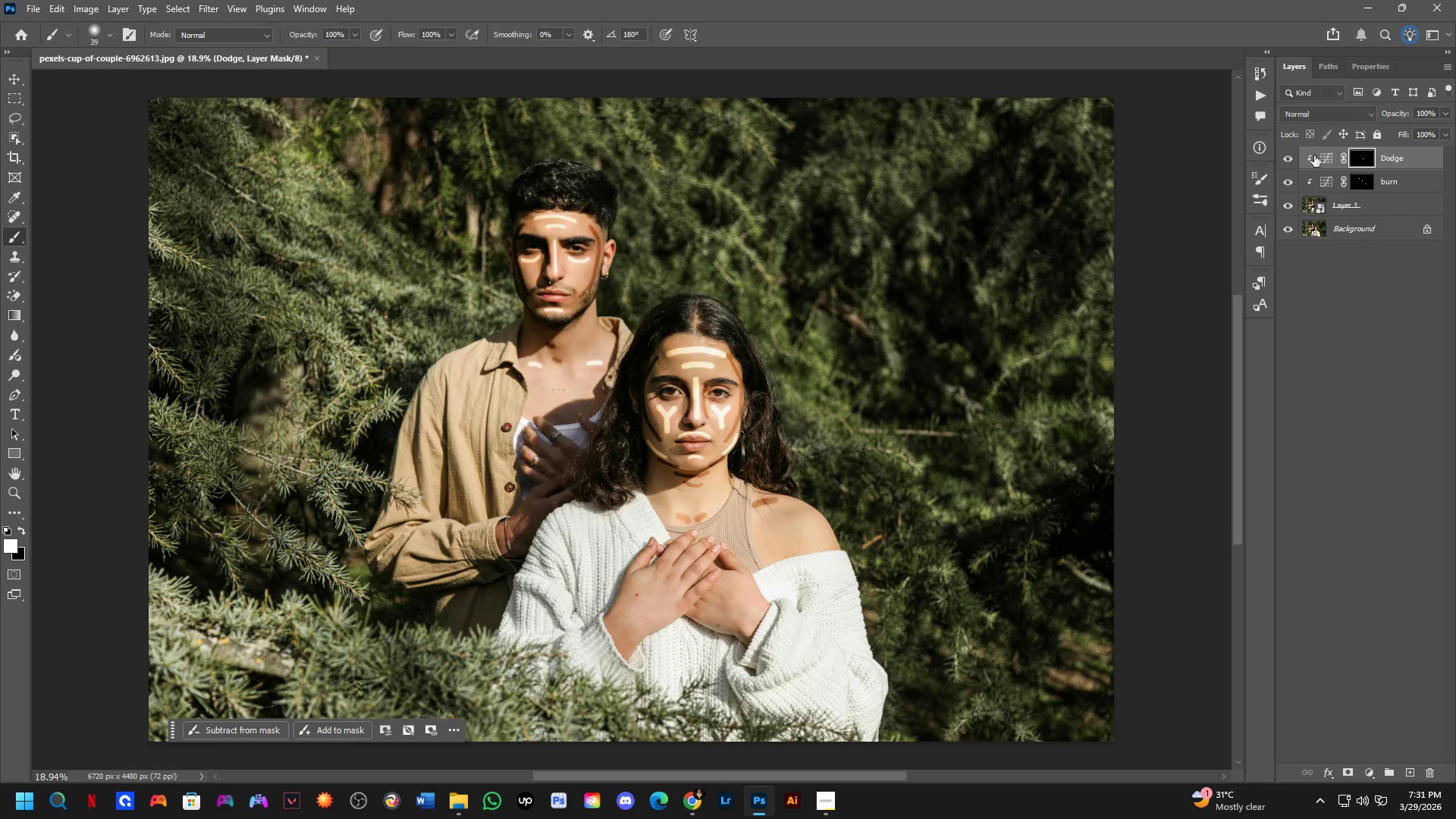 
double_click([1330, 160])
 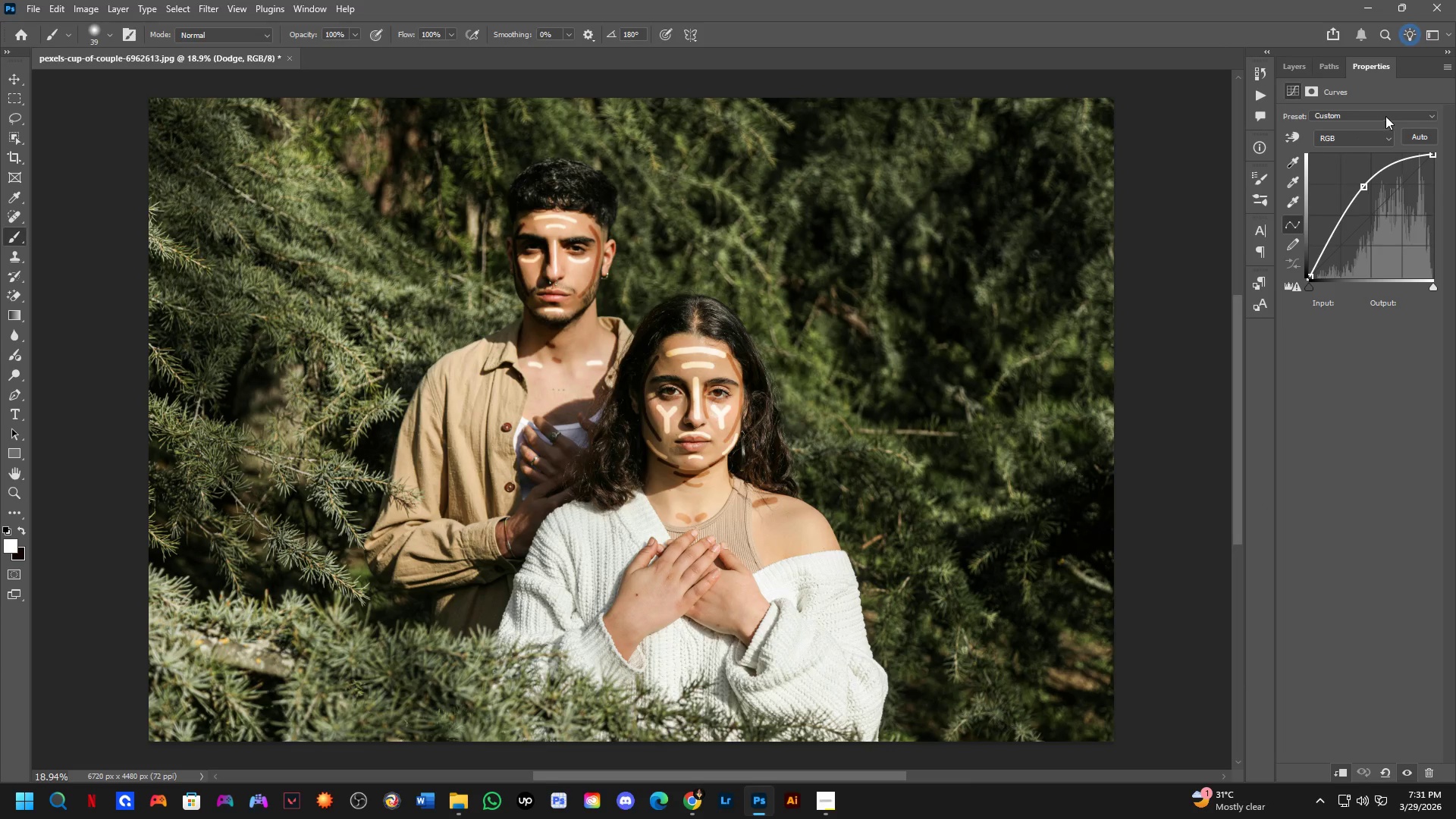 
left_click([1316, 90])
 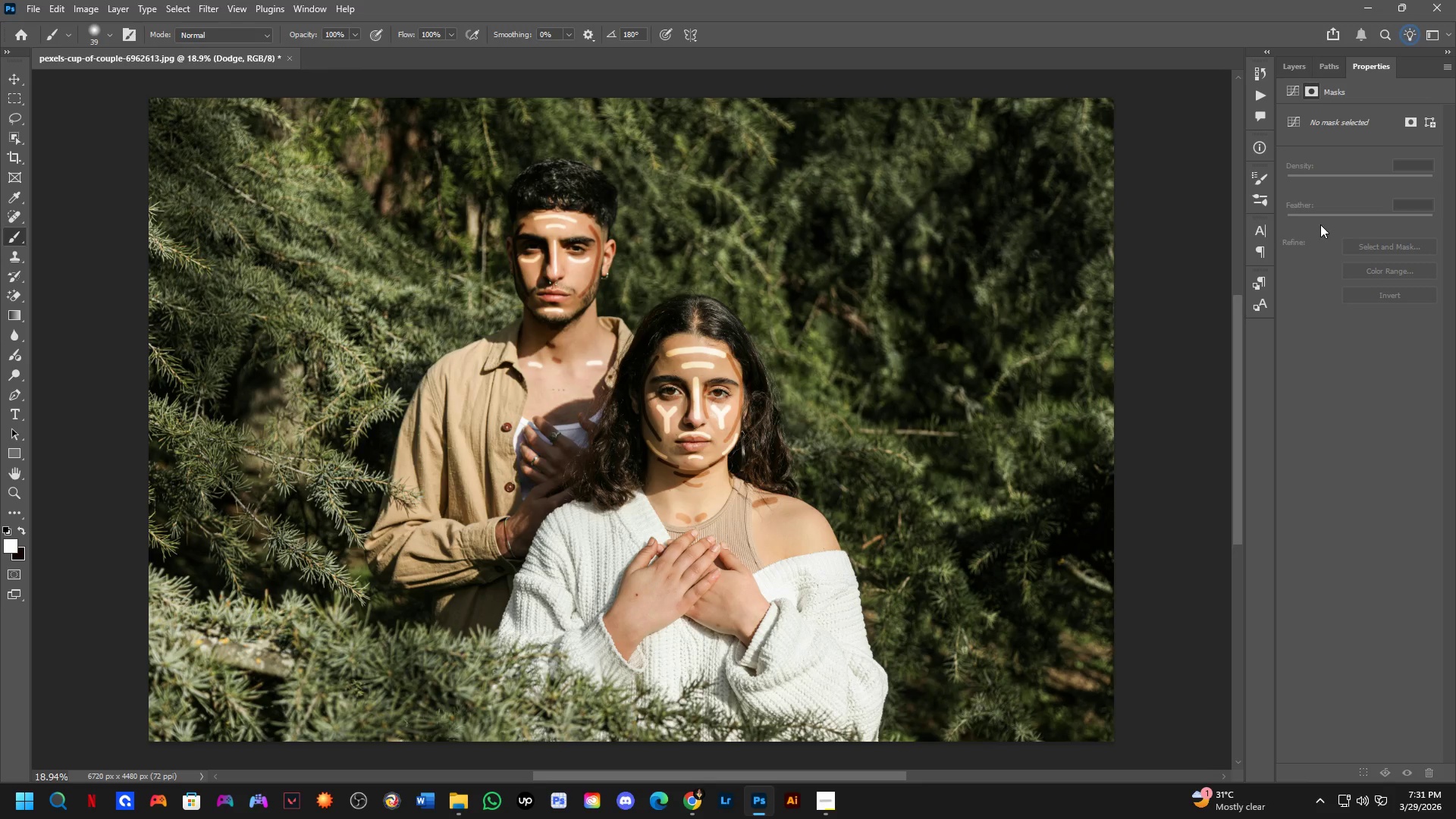 
left_click([1303, 67])
 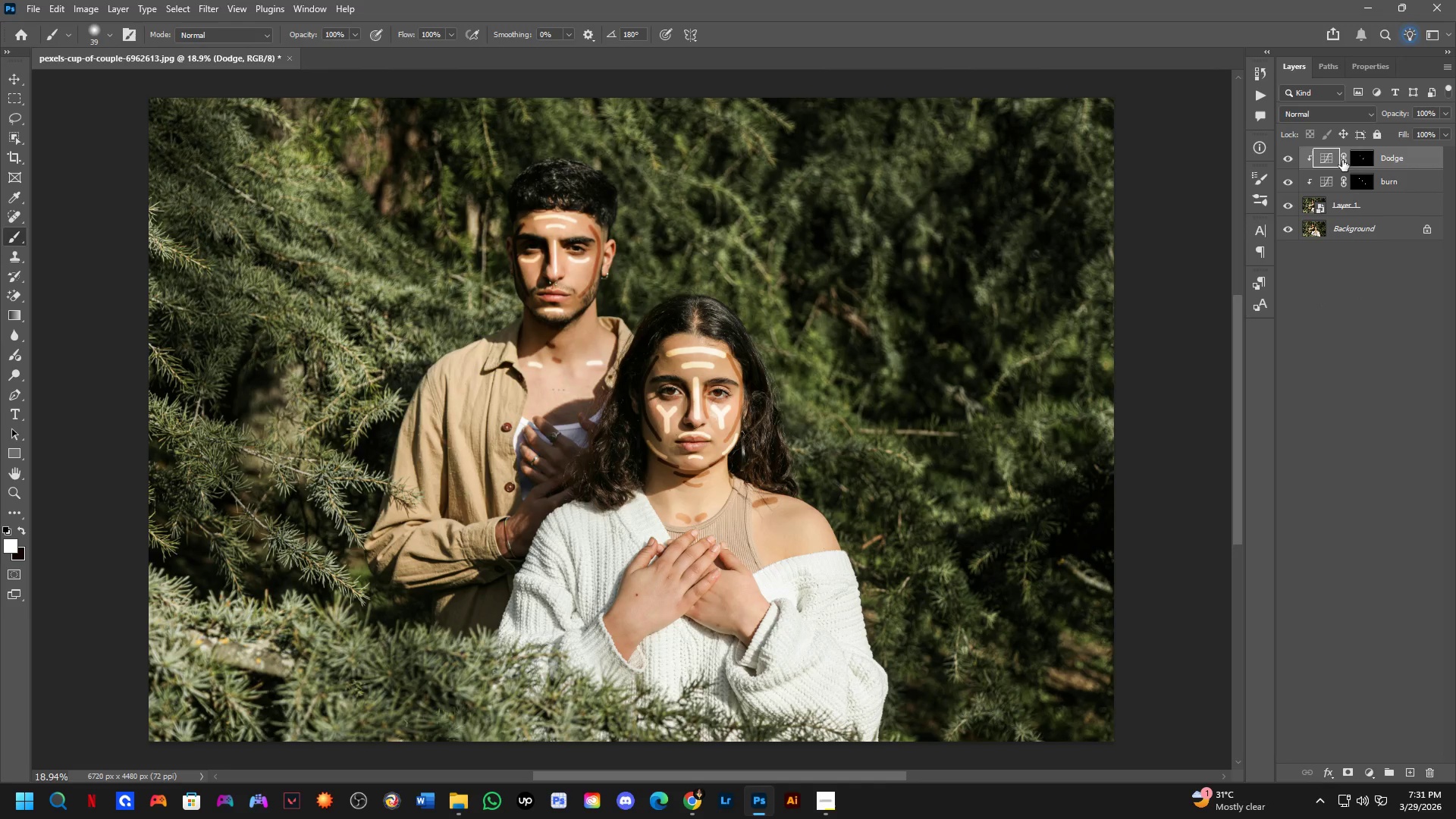 
left_click([1363, 156])
 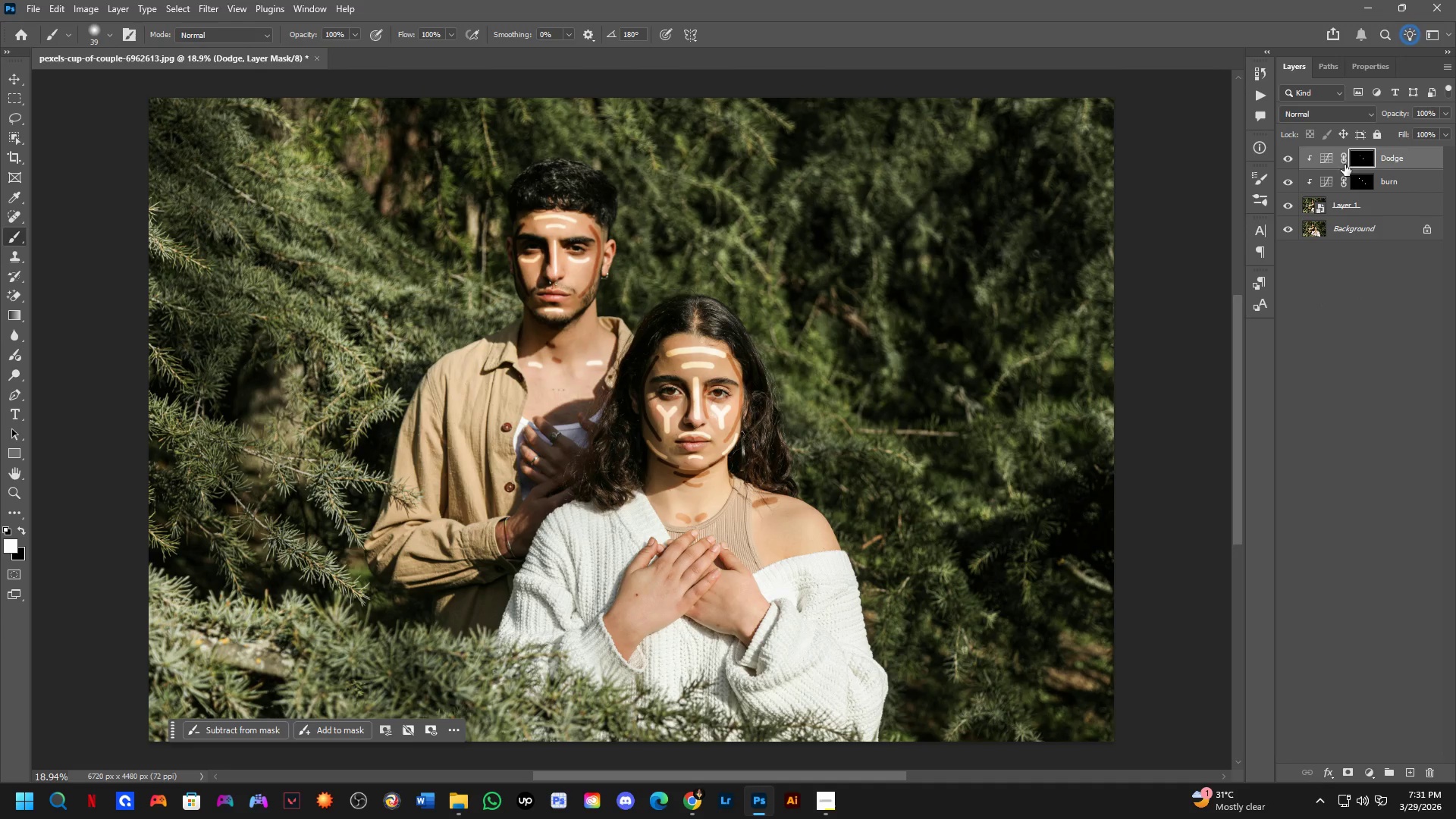 
double_click([1326, 162])
 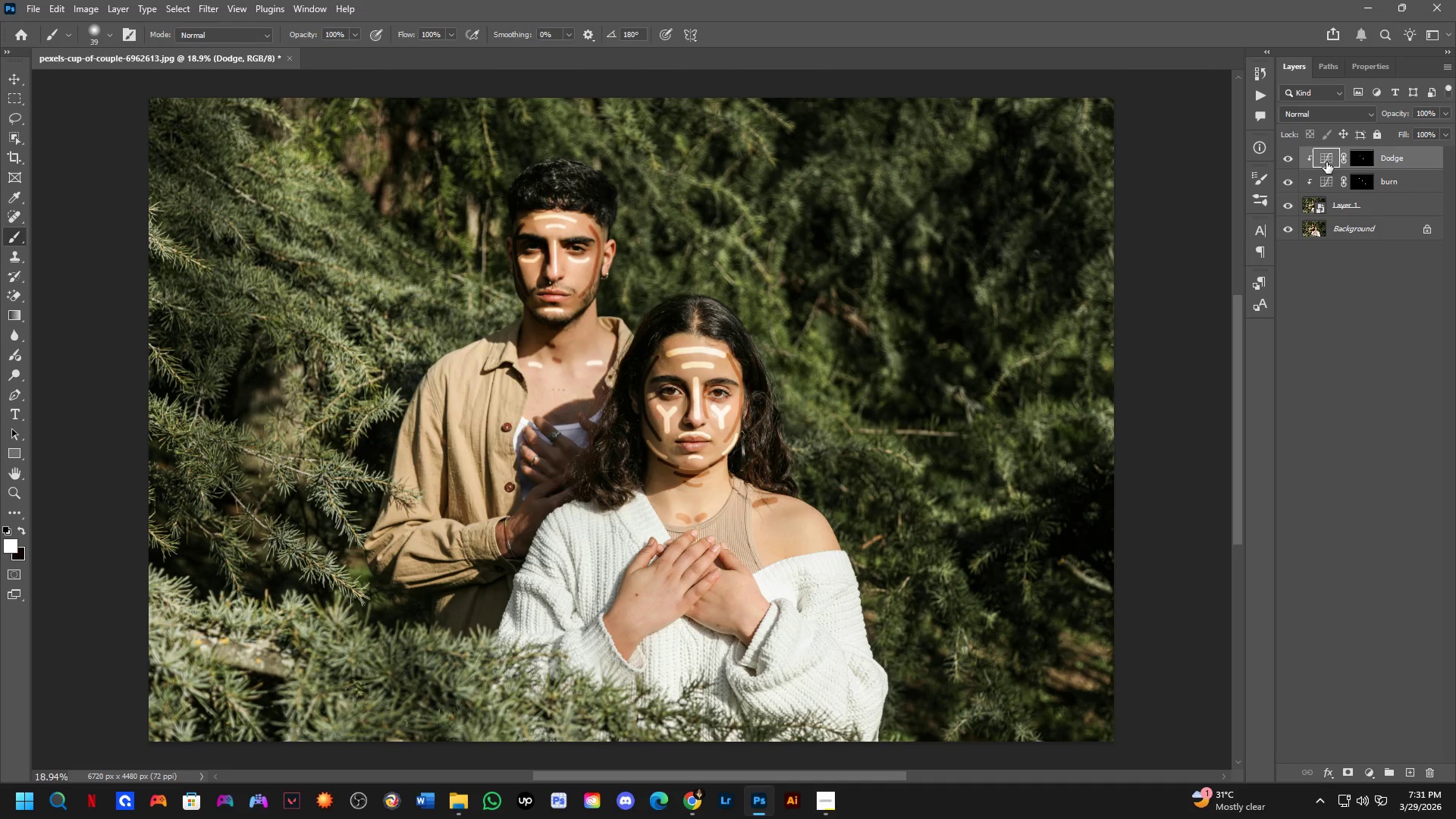 
triple_click([1326, 162])
 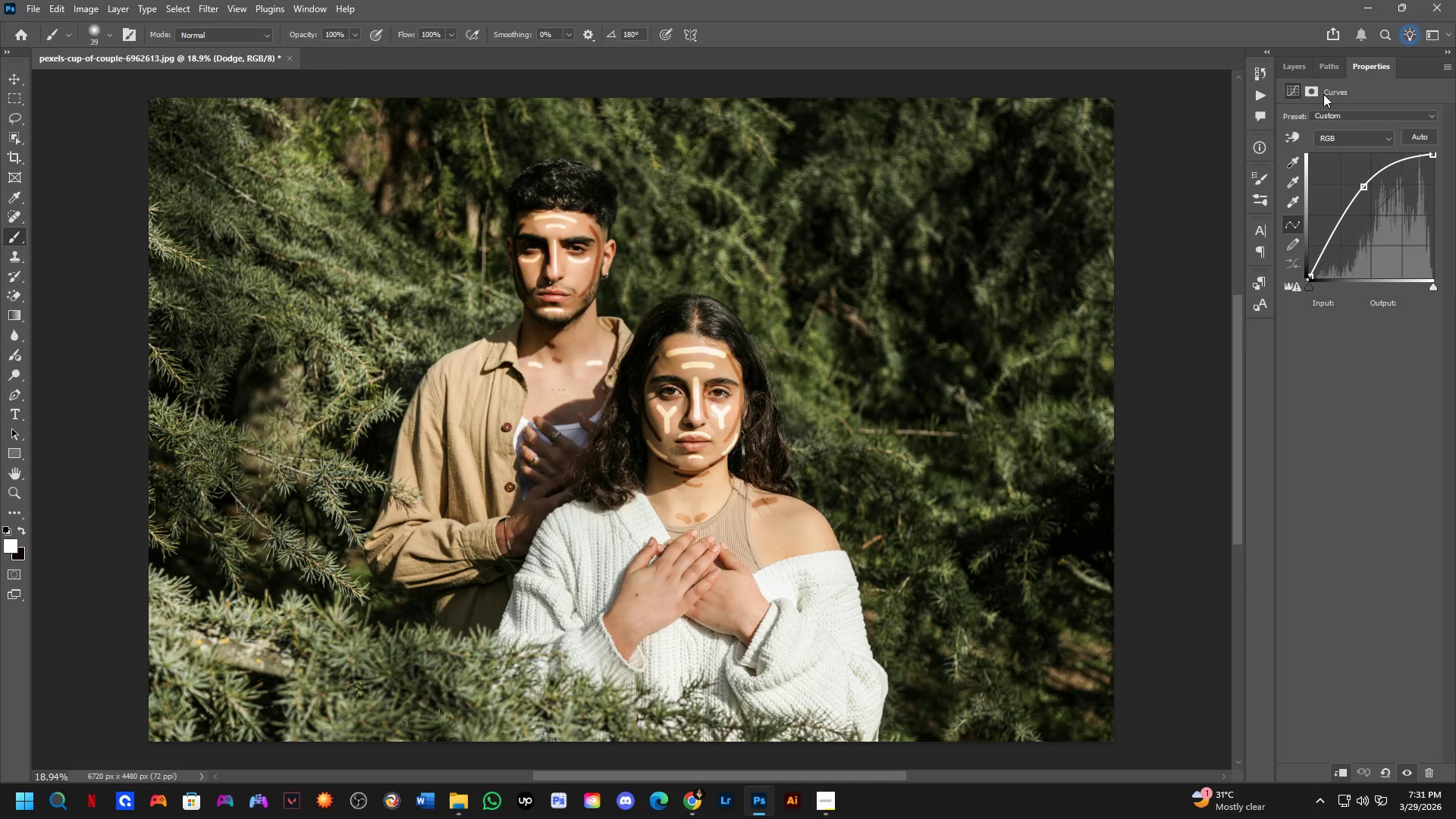 
left_click([1313, 90])
 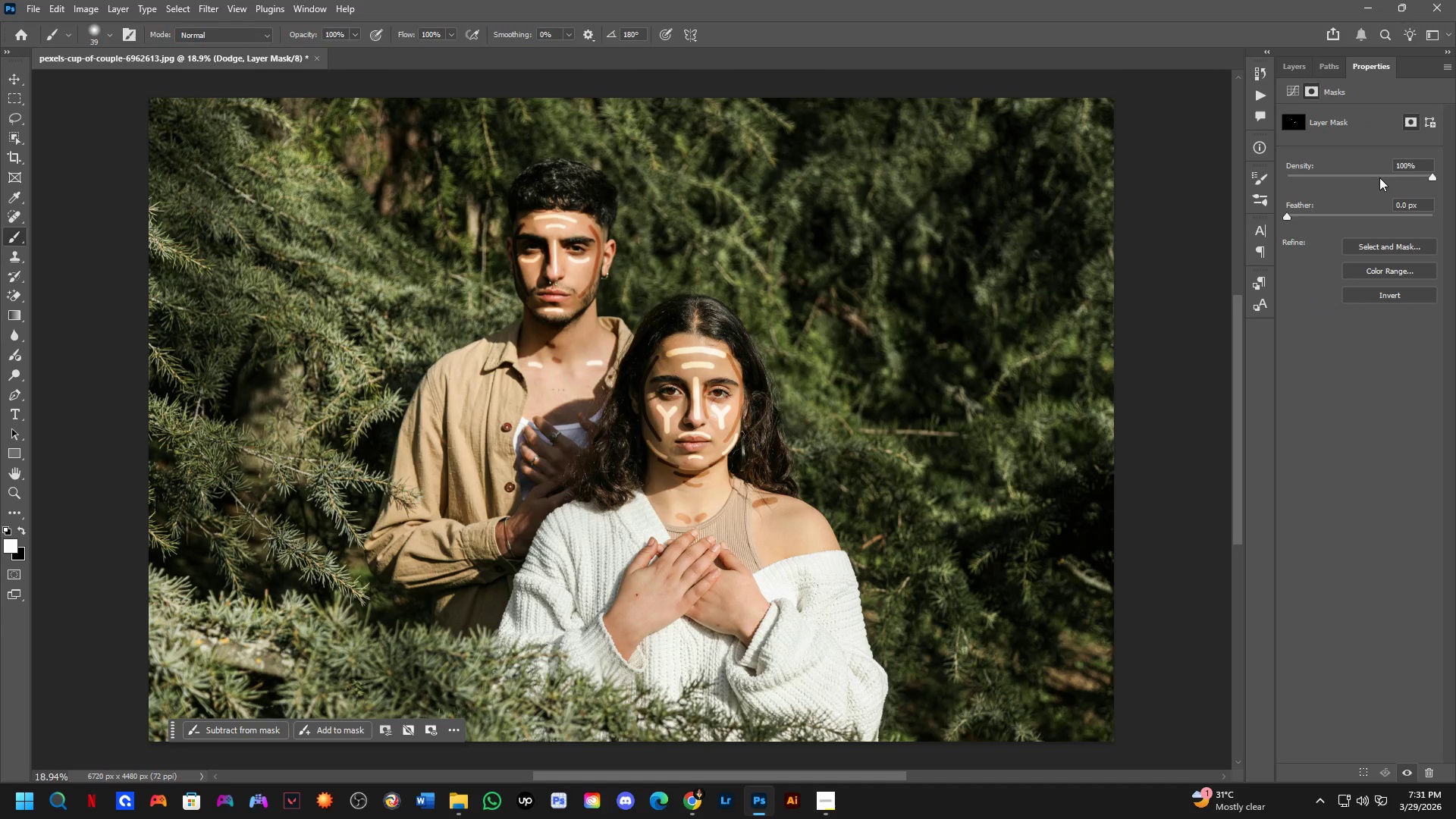 
left_click_drag(start_coordinate=[1290, 218], to_coordinate=[1353, 206])
 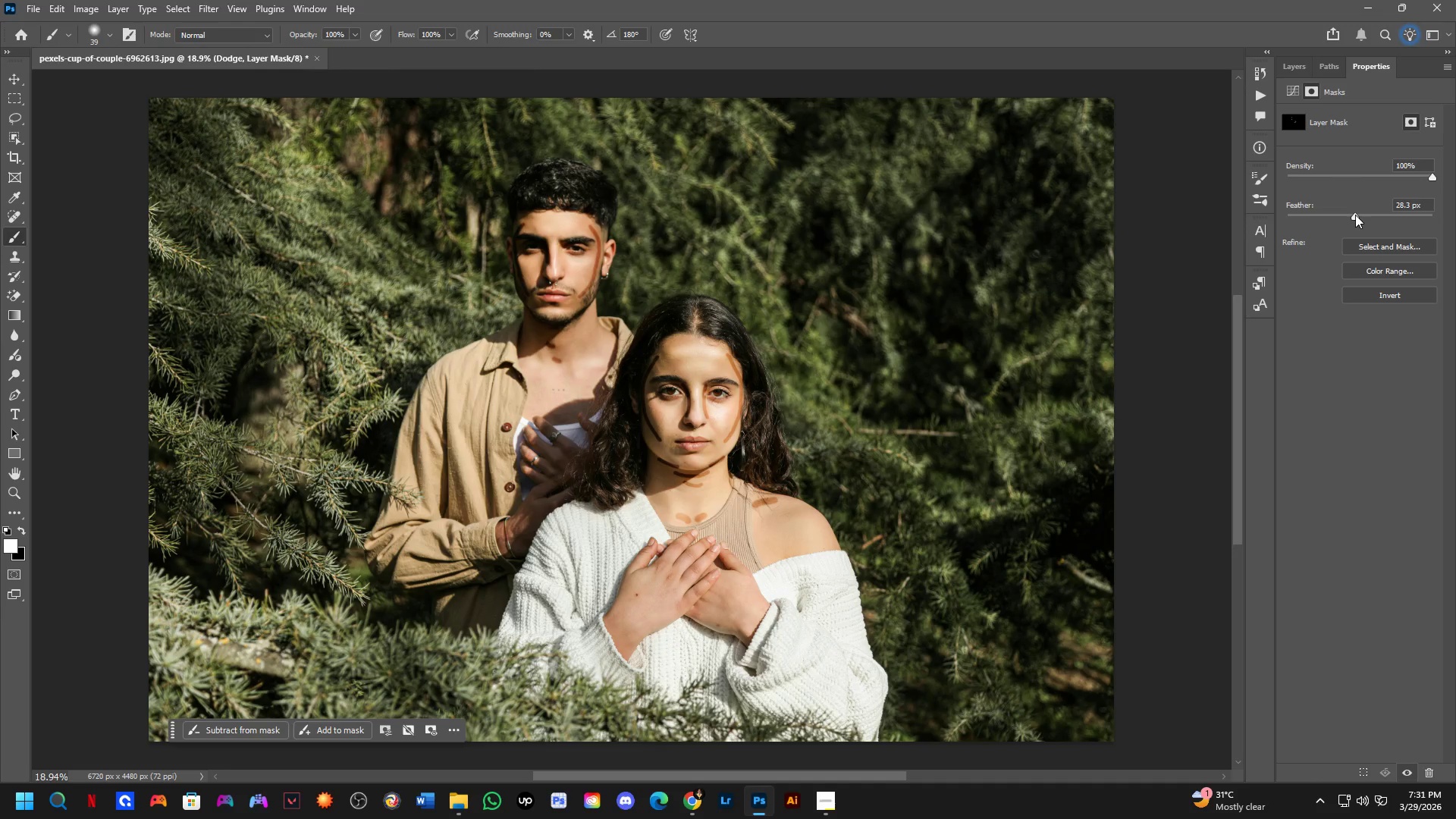 
key(Shift+ShiftLeft)
 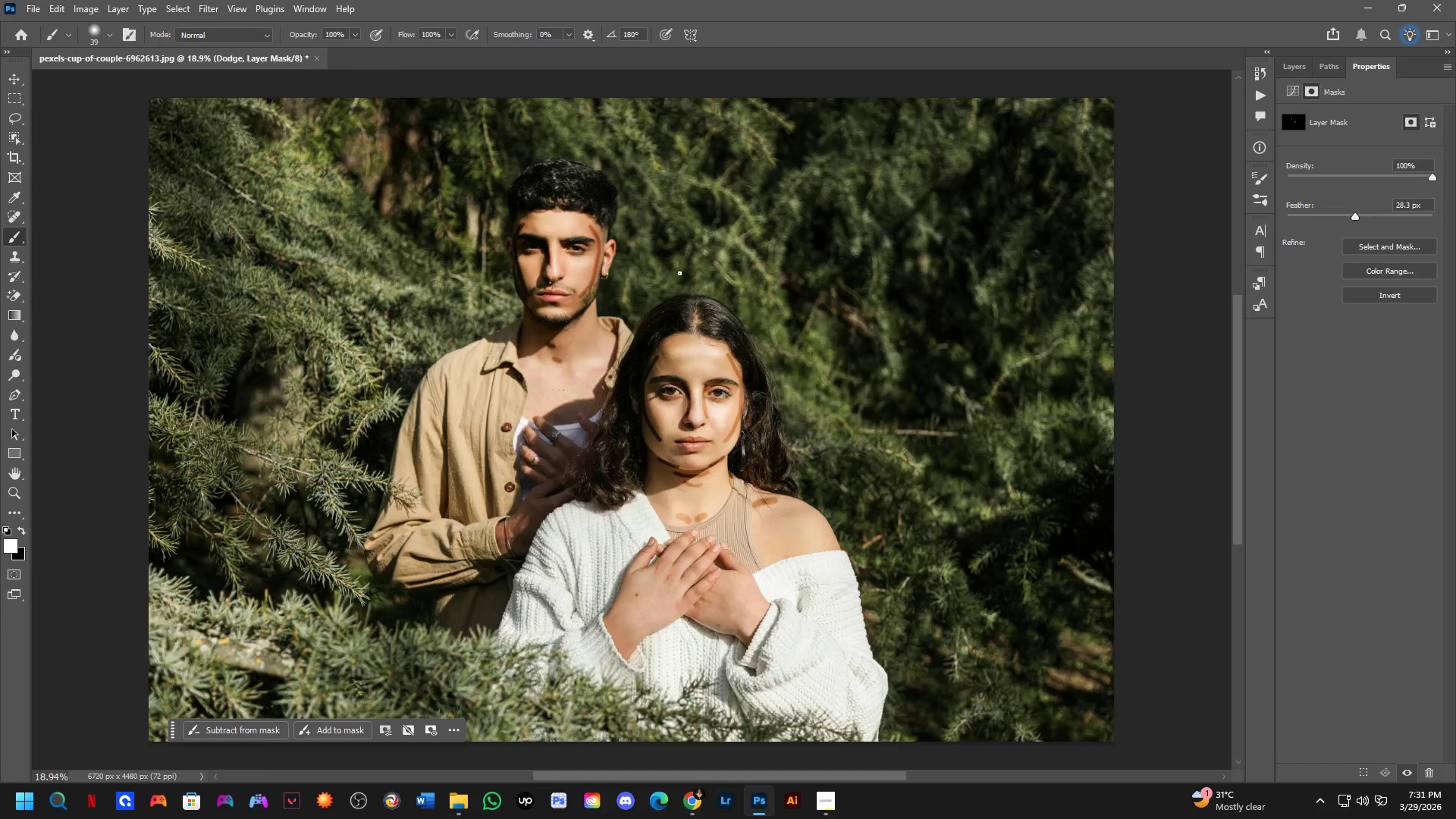 
scroll: coordinate [679, 274], scroll_direction: up, amount: 4.0
 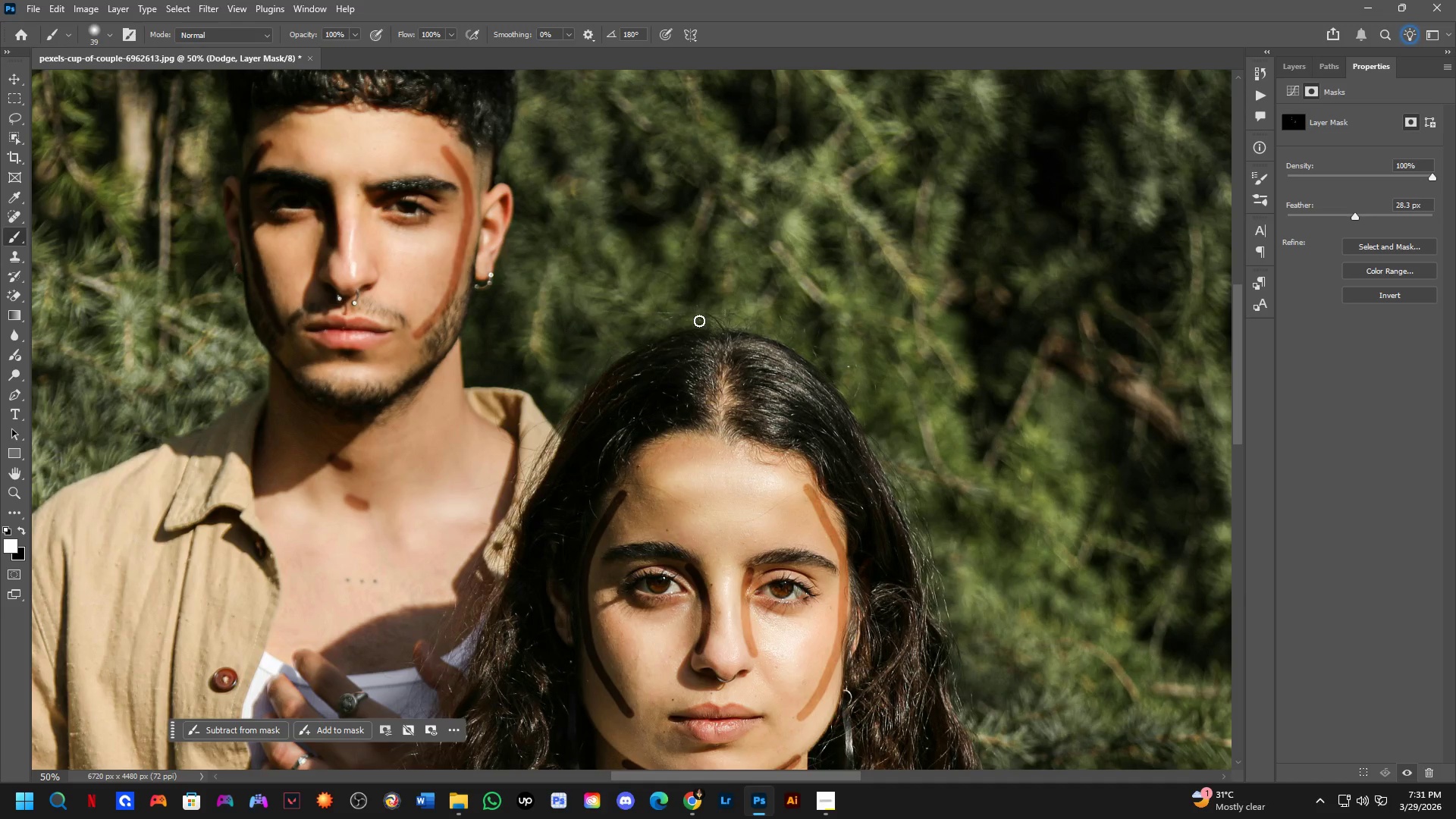 
scroll: coordinate [714, 325], scroll_direction: down, amount: 2.0
 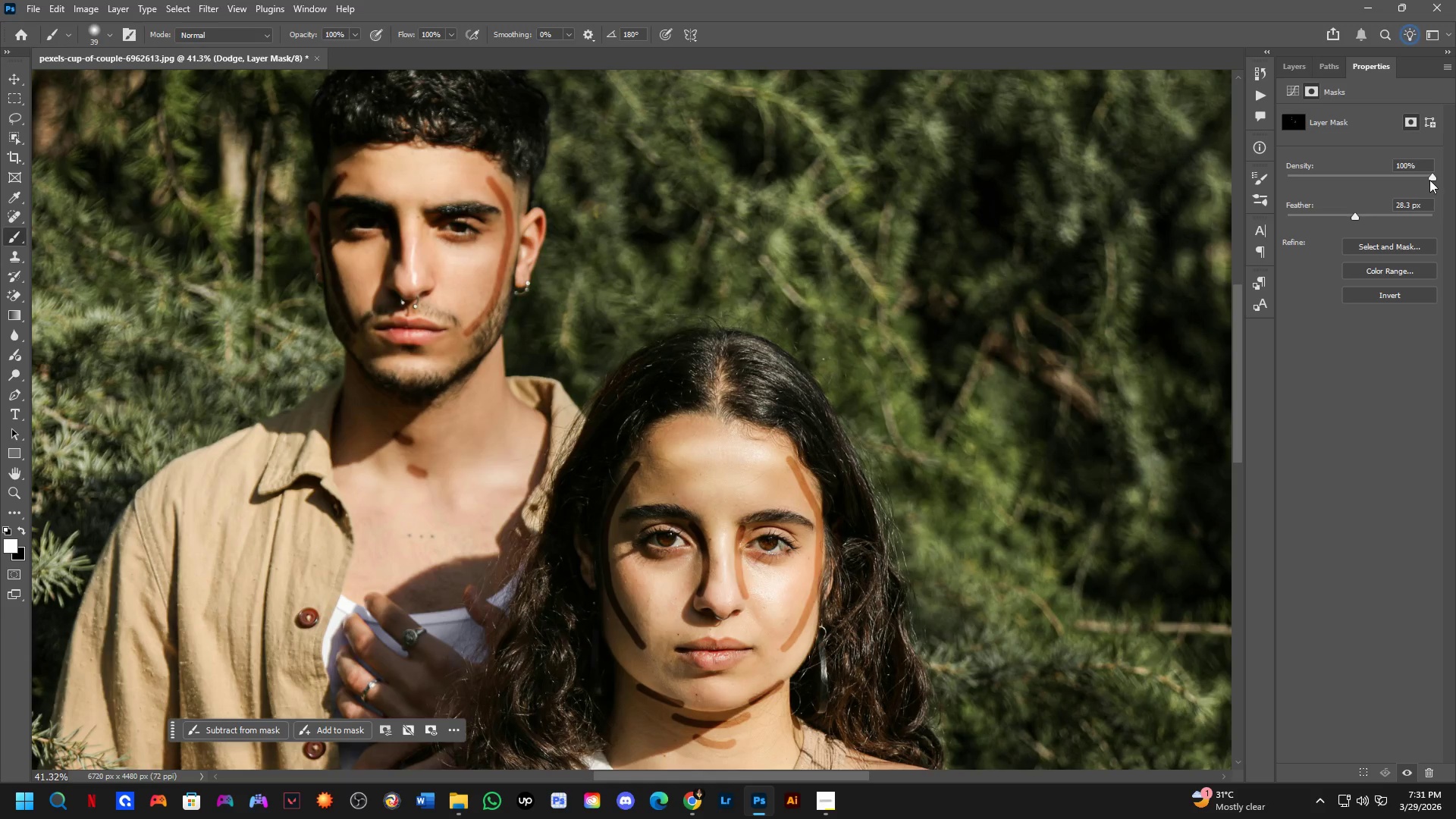 
left_click_drag(start_coordinate=[1431, 177], to_coordinate=[1455, 175])
 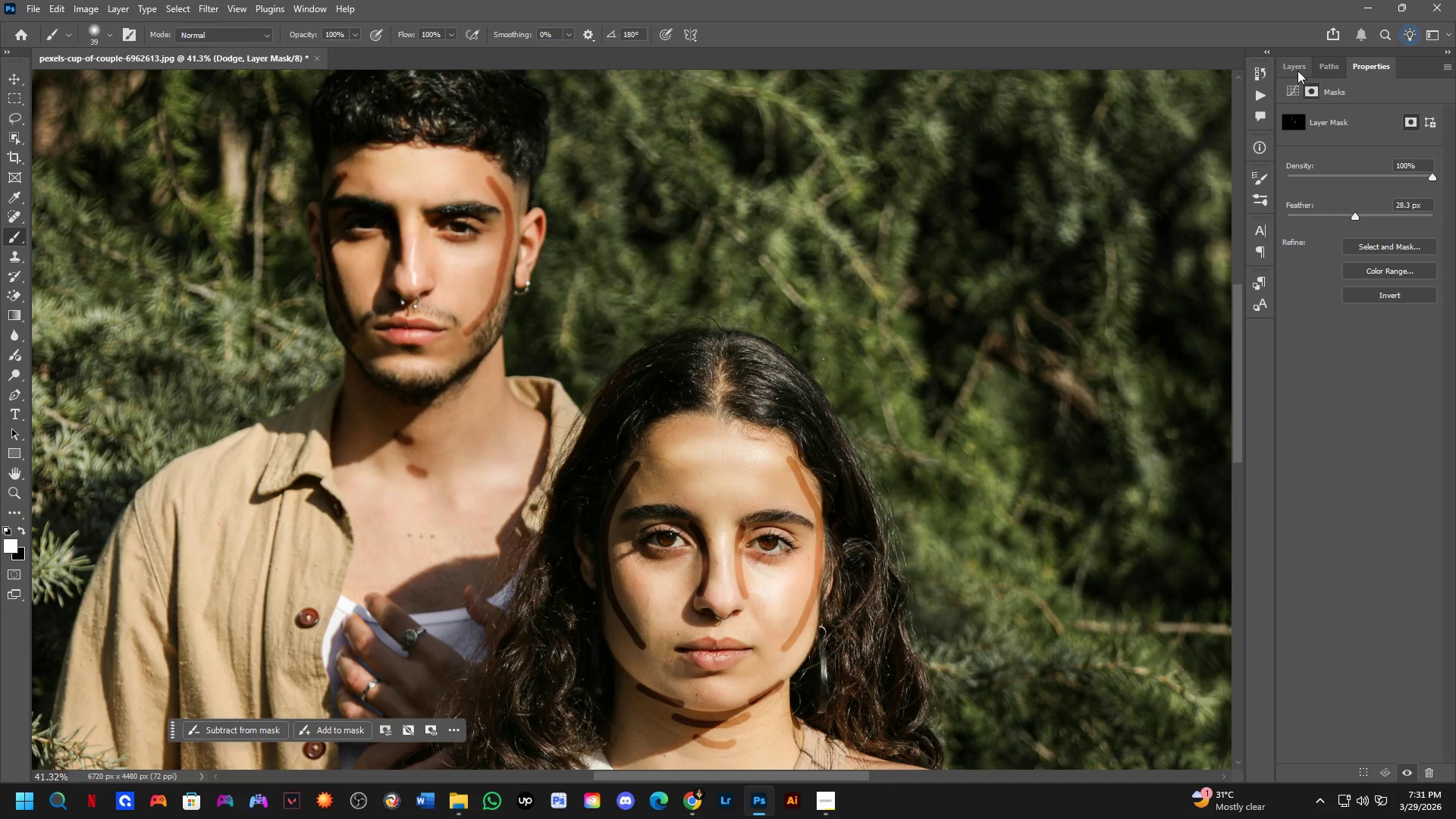 
left_click([1296, 63])
 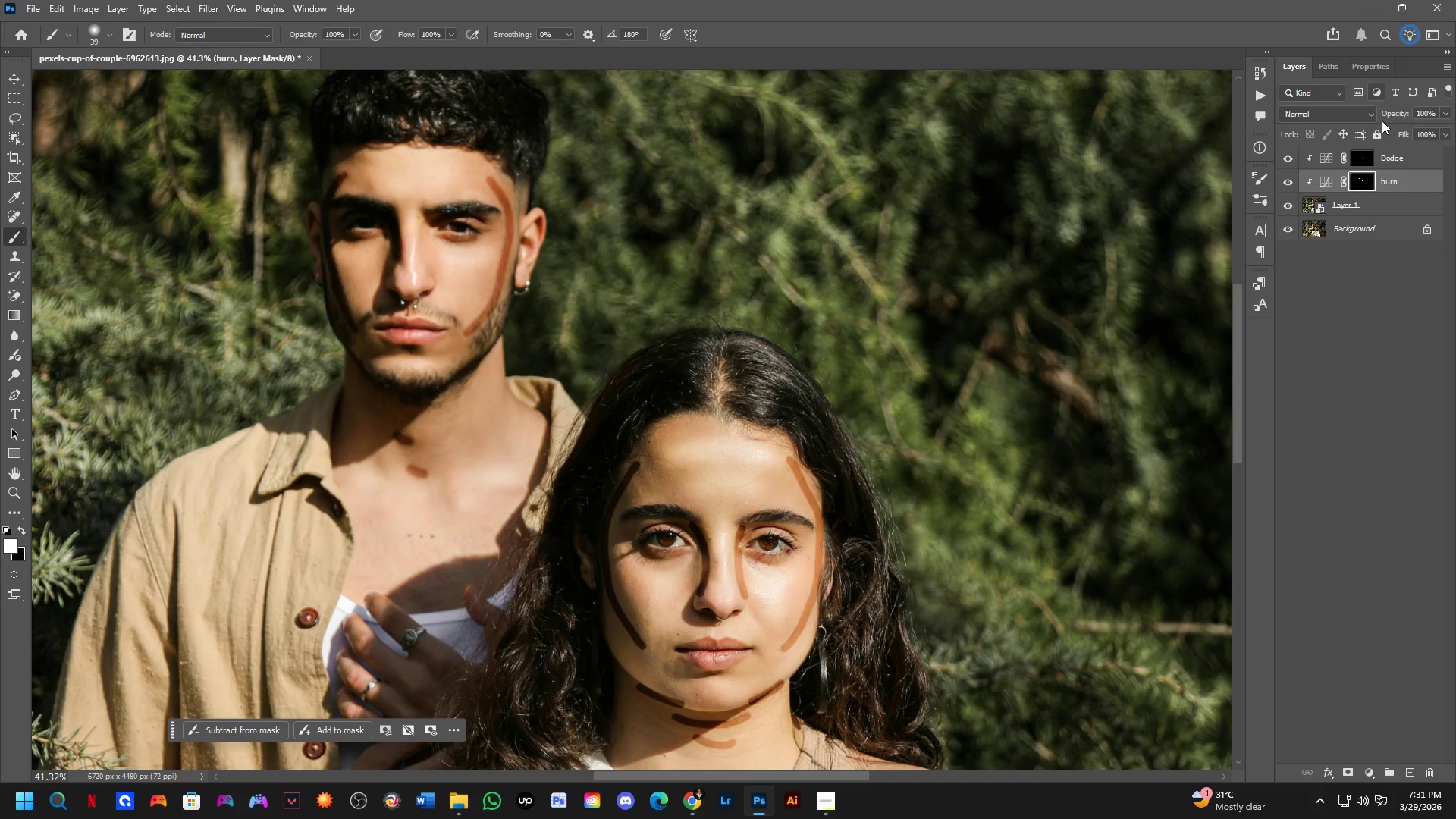 
double_click([1327, 179])
 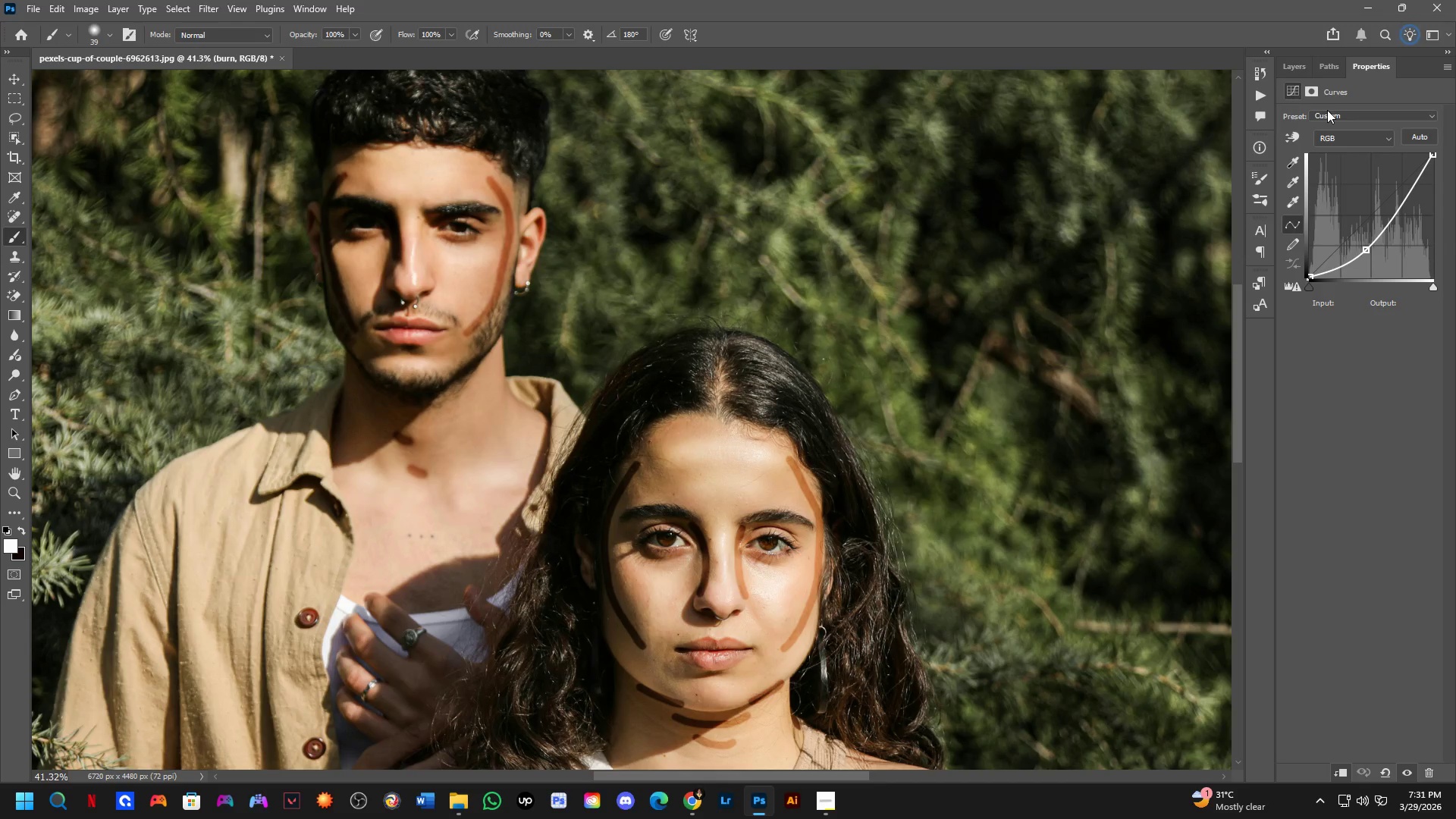 
left_click([1313, 90])
 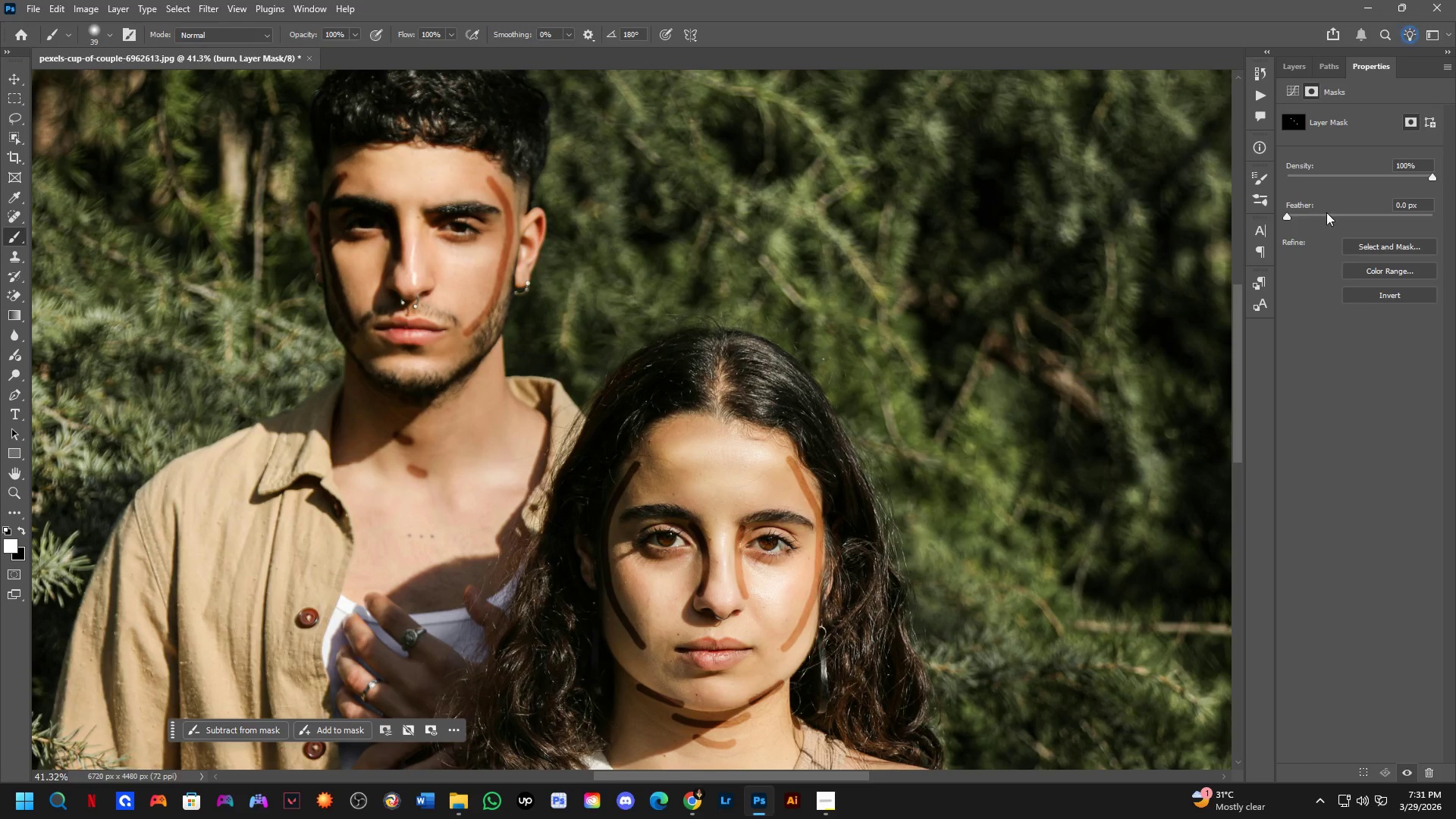 
left_click_drag(start_coordinate=[1288, 212], to_coordinate=[1354, 204])
 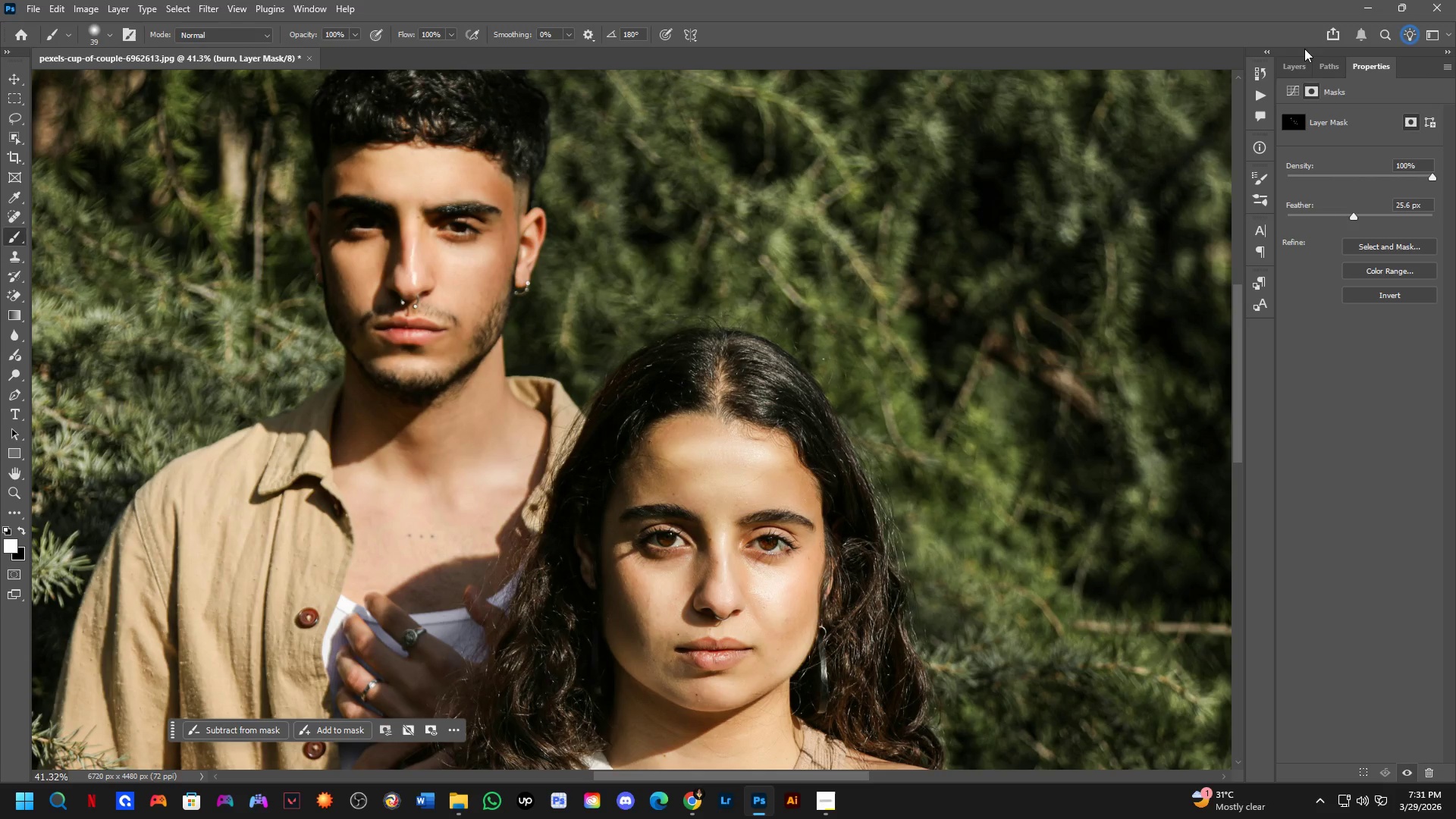 
left_click([1294, 64])
 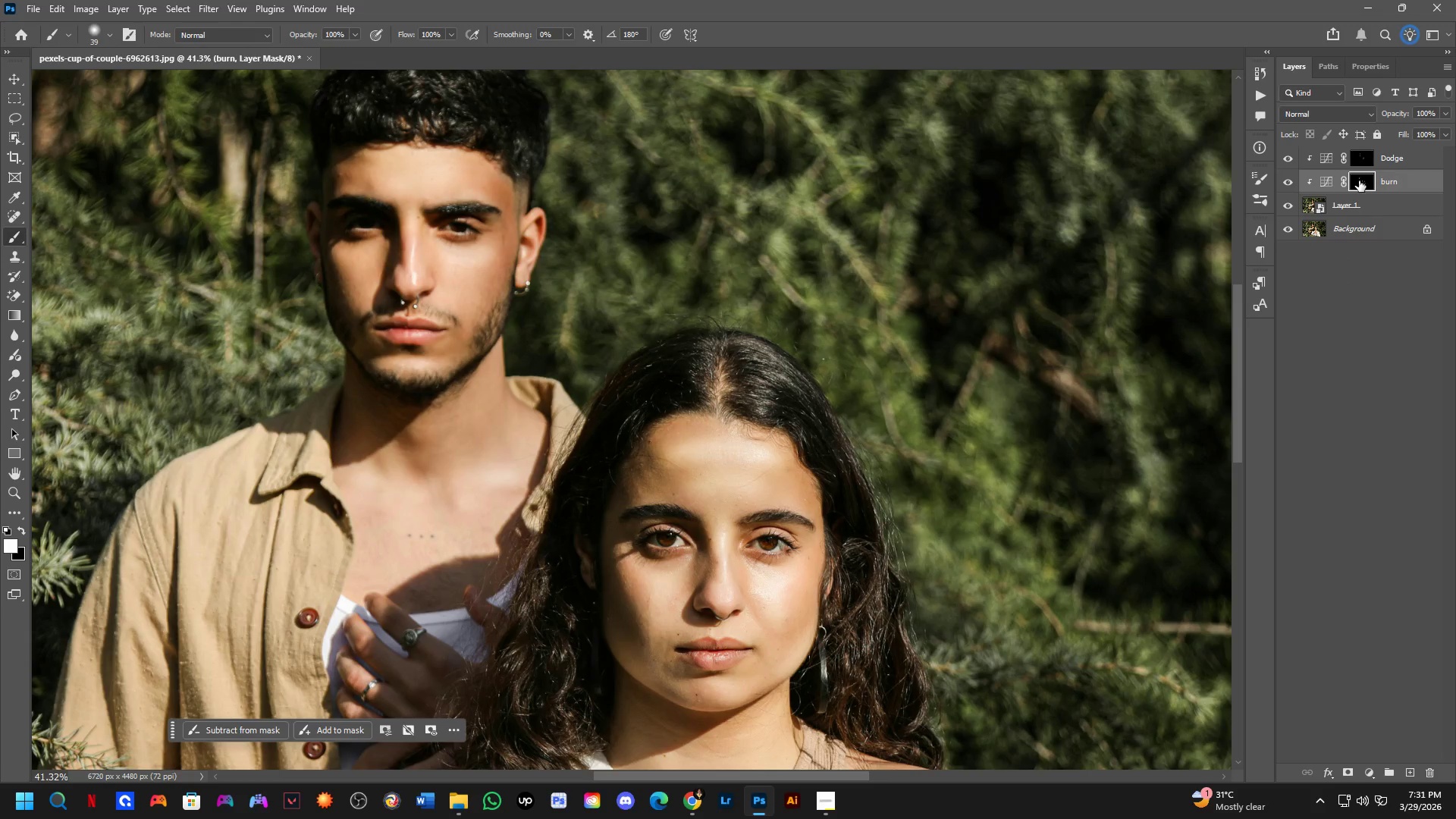 
hold_key(key=Space, duration=0.52)
 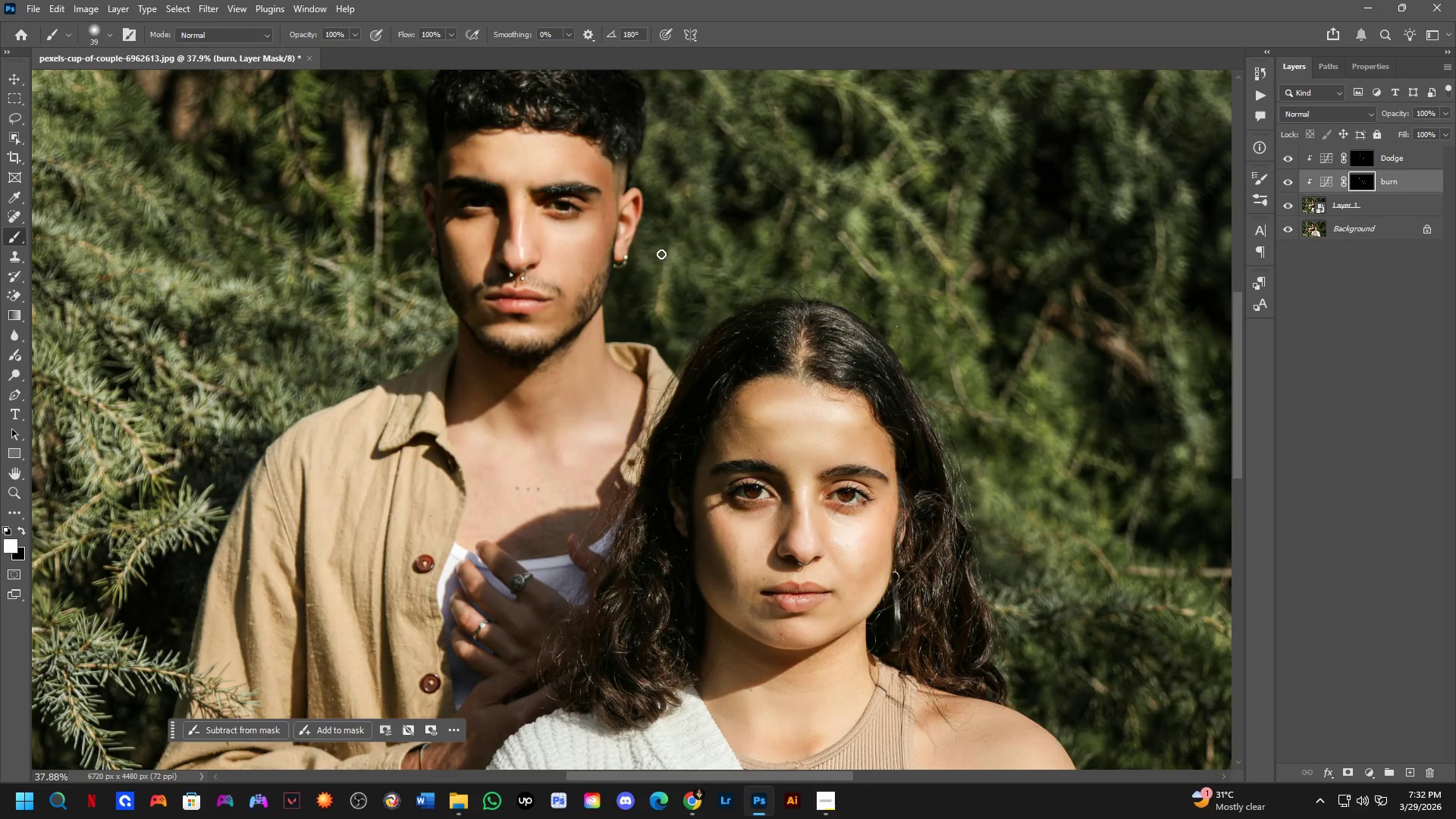 
left_click_drag(start_coordinate=[854, 322], to_coordinate=[858, 313])
 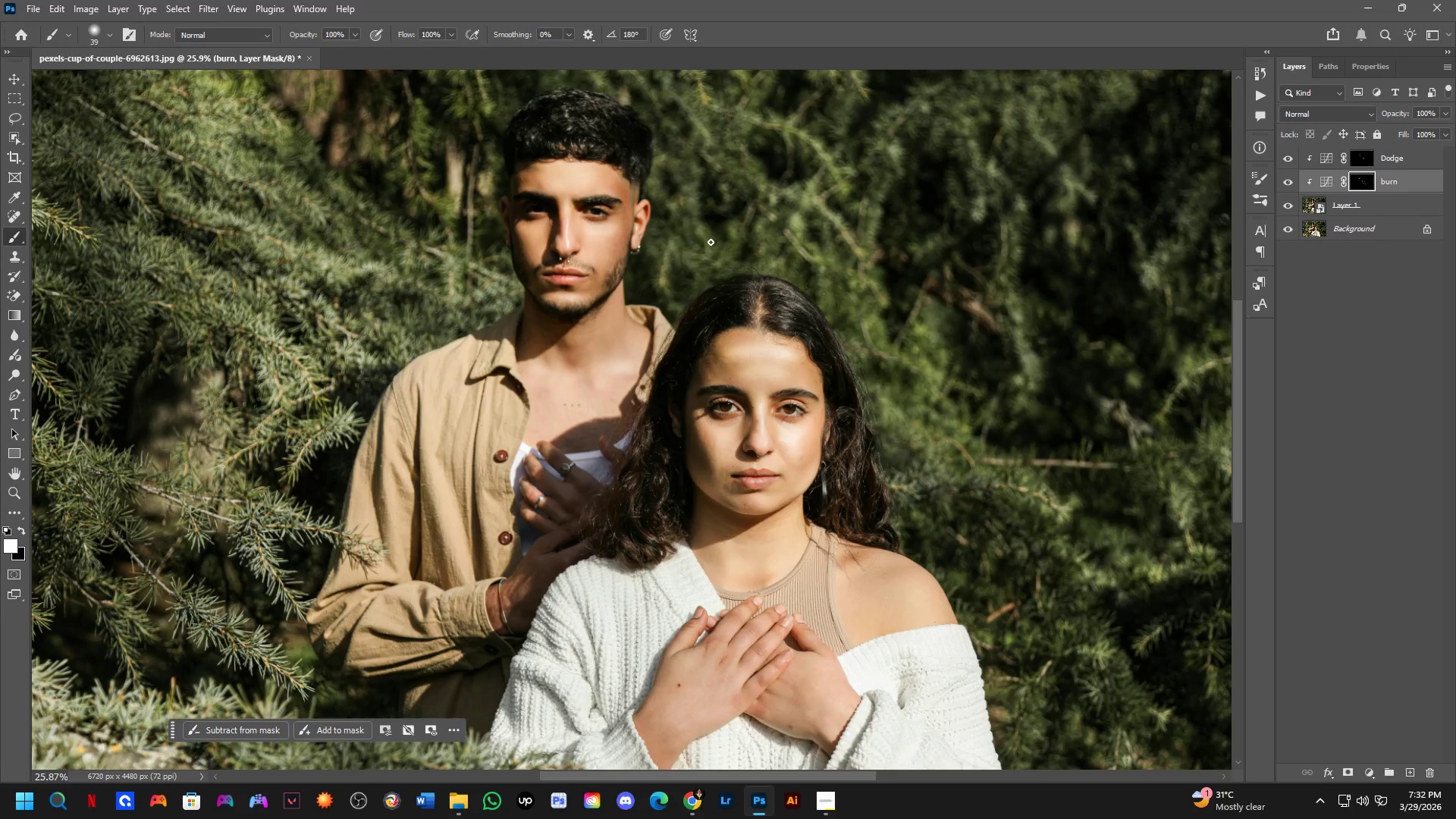 
scroll: coordinate [815, 208], scroll_direction: down, amount: 5.0
 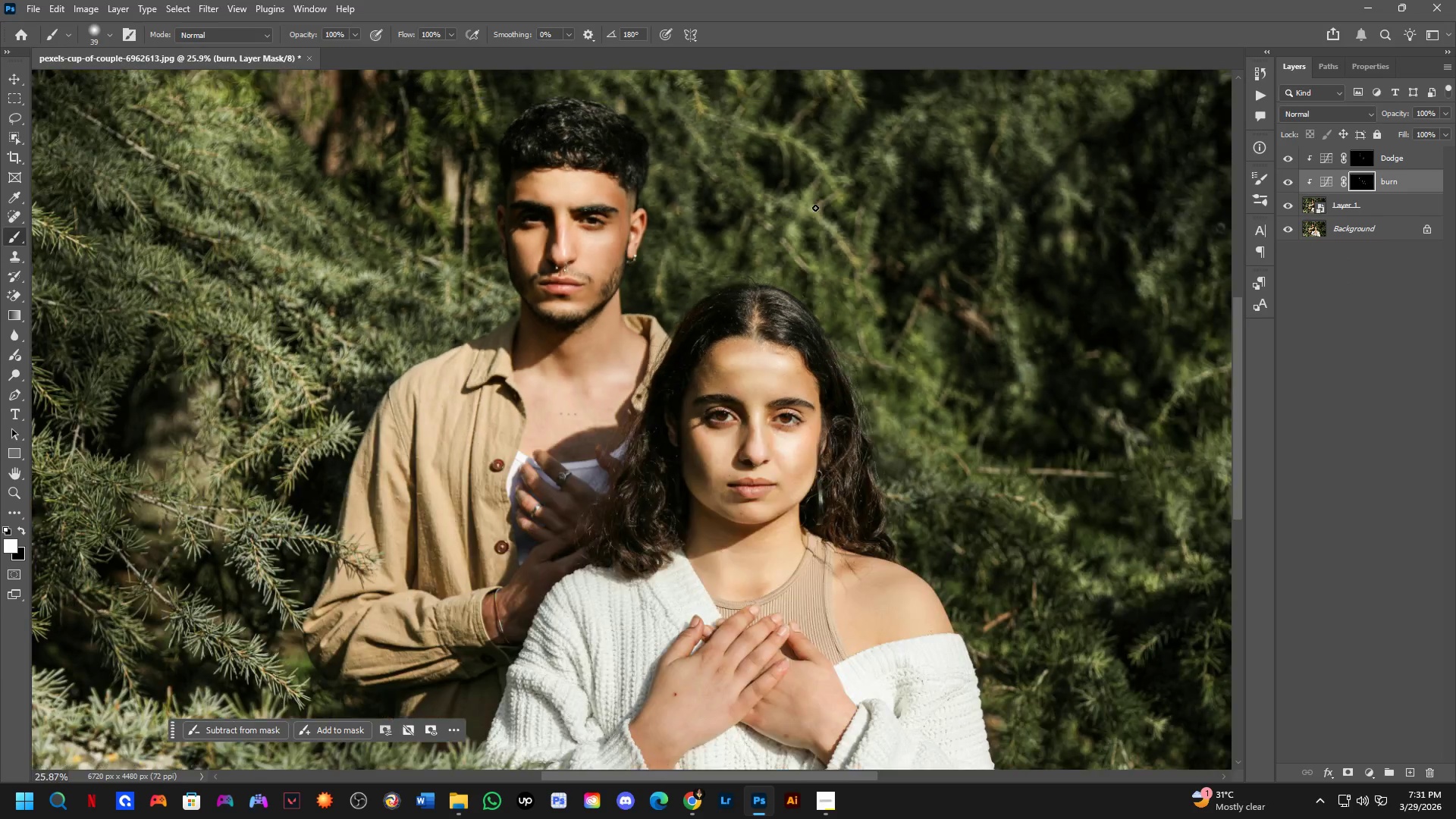 
key(B)
 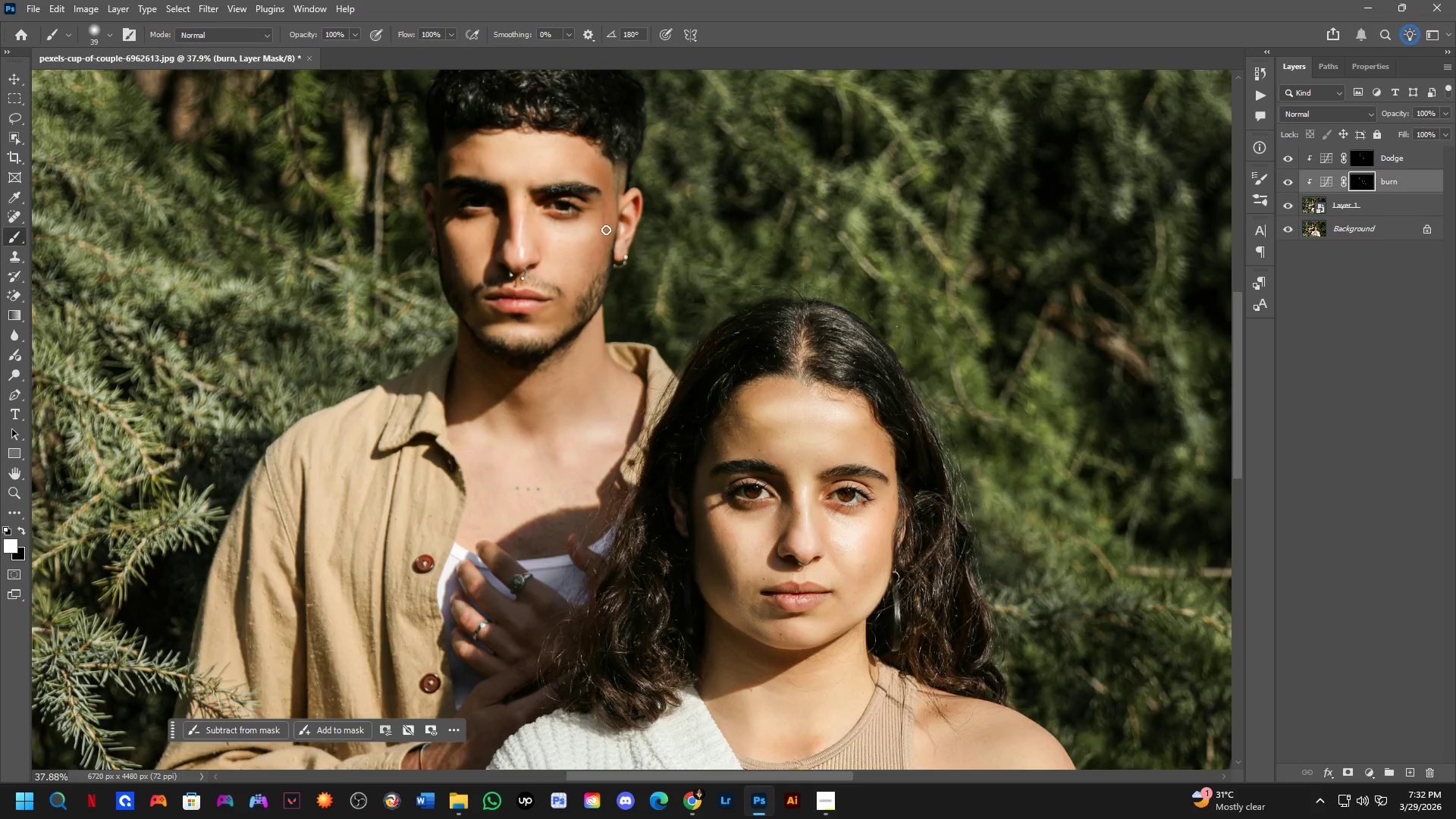 
scroll: coordinate [657, 224], scroll_direction: up, amount: 4.0
 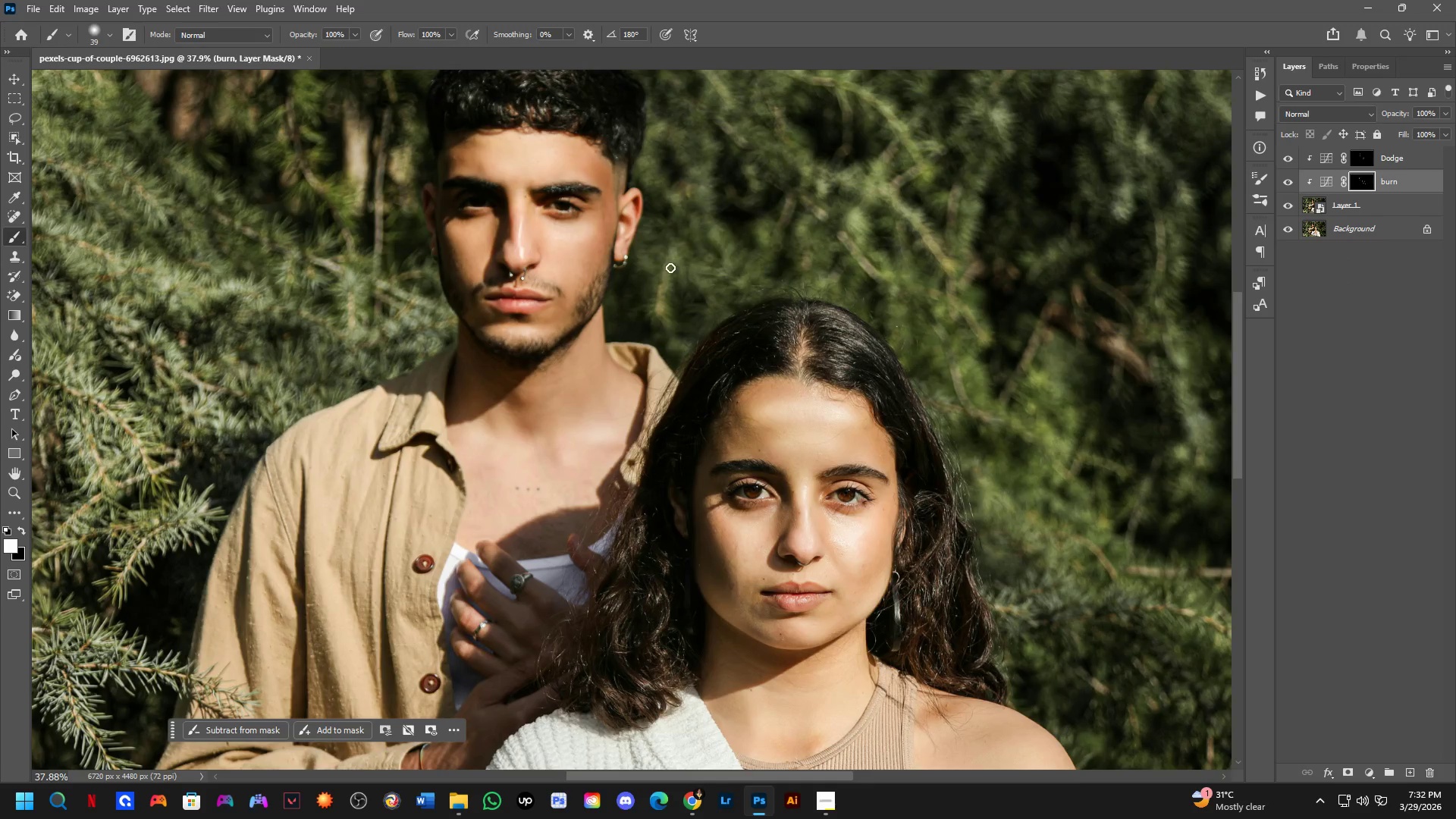 
hold_key(key=Space, duration=0.42)
 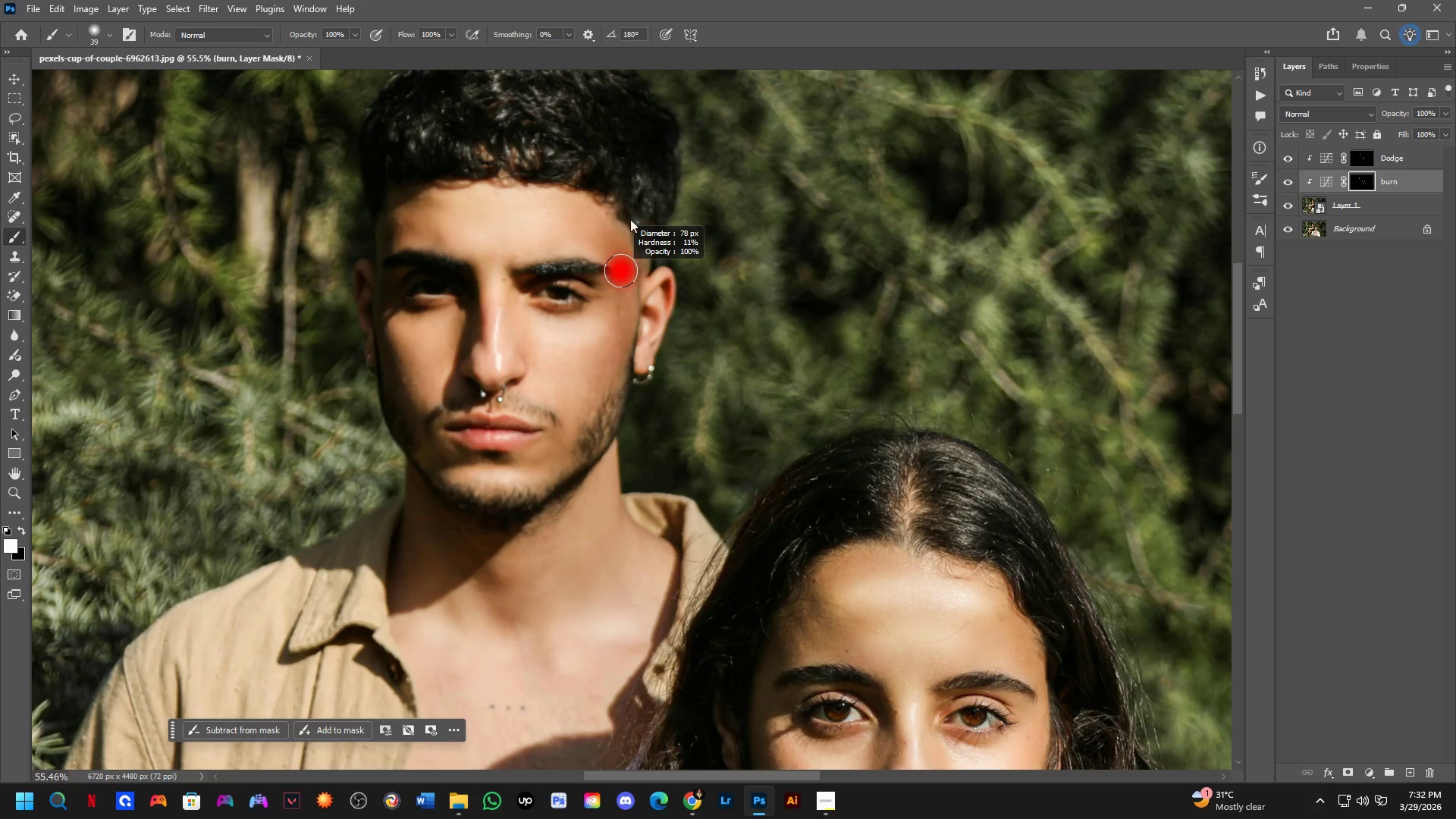 
left_click_drag(start_coordinate=[620, 199], to_coordinate=[626, 292])
 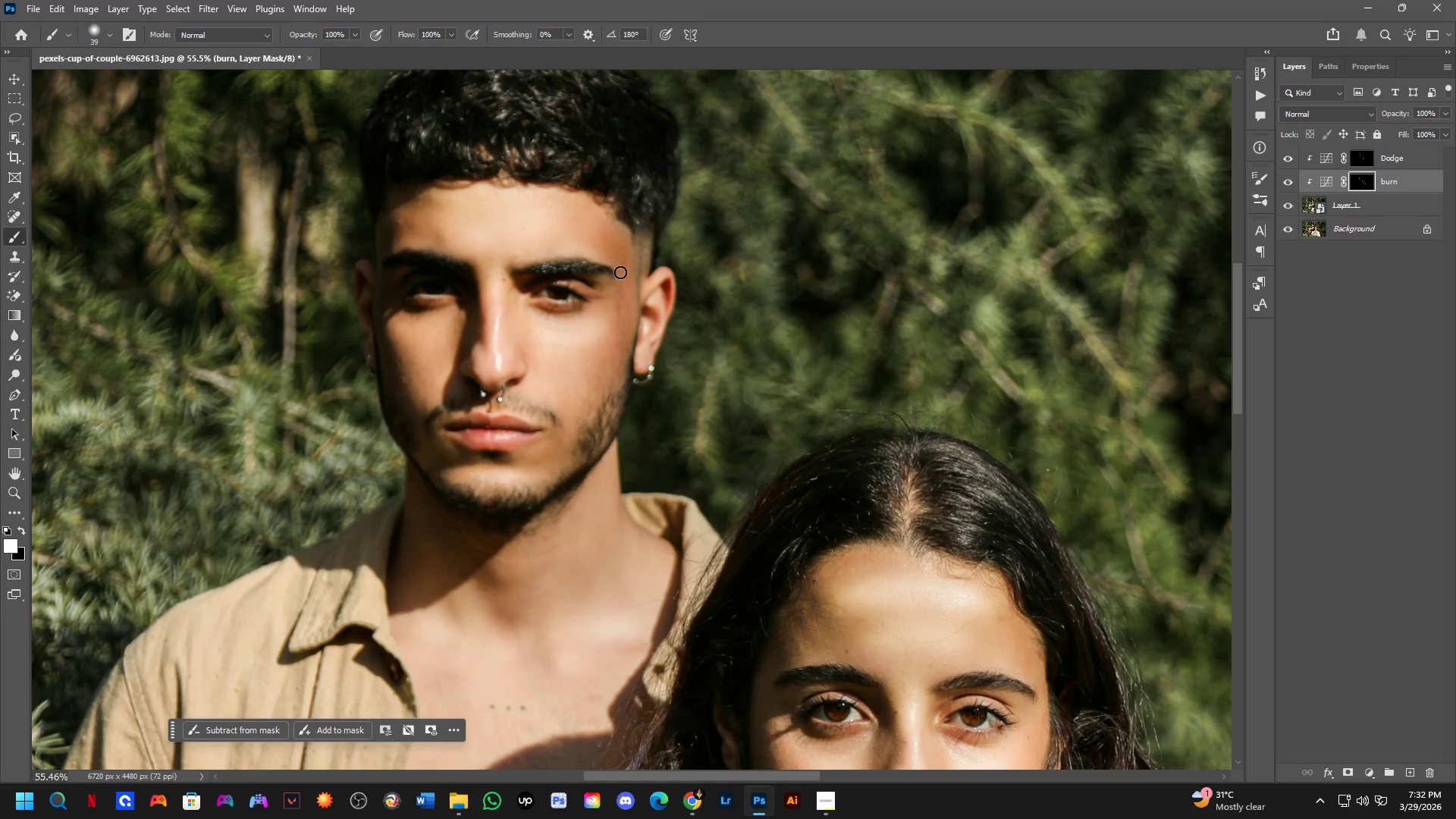 
scroll: coordinate [583, 216], scroll_direction: up, amount: 4.0
 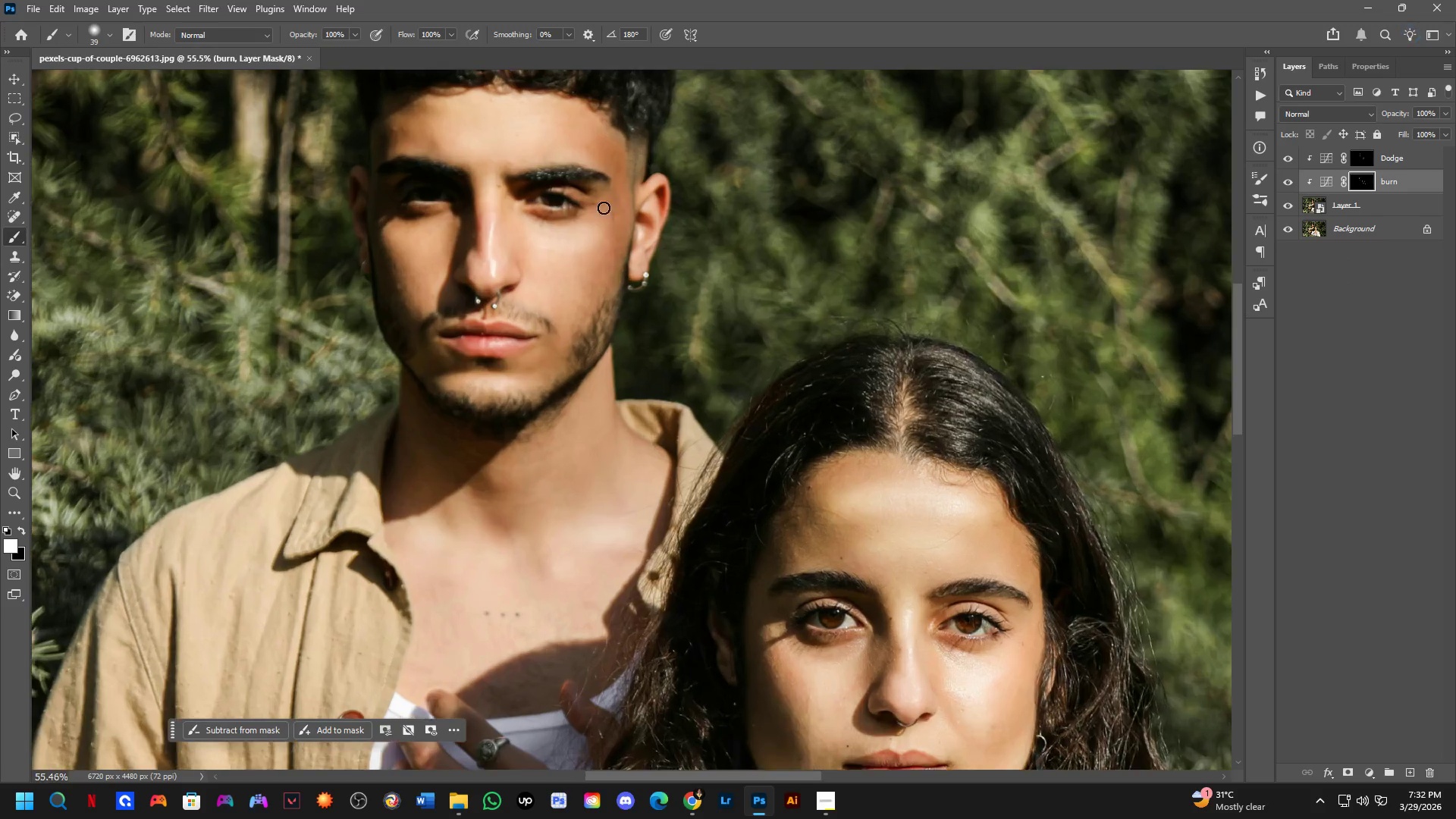 
hold_key(key=AltLeft, duration=0.47)
 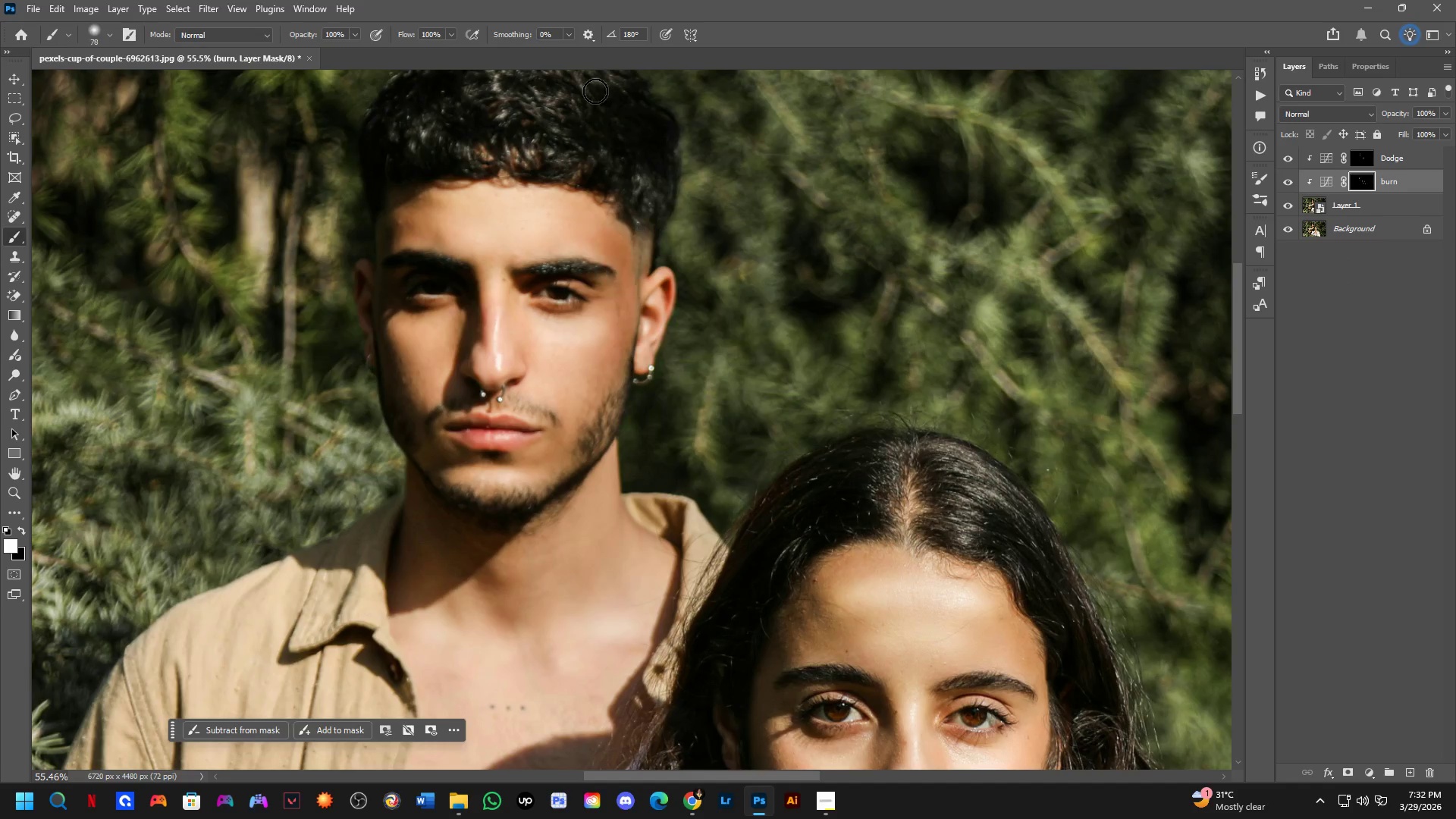 
key(Alt+AltLeft)
 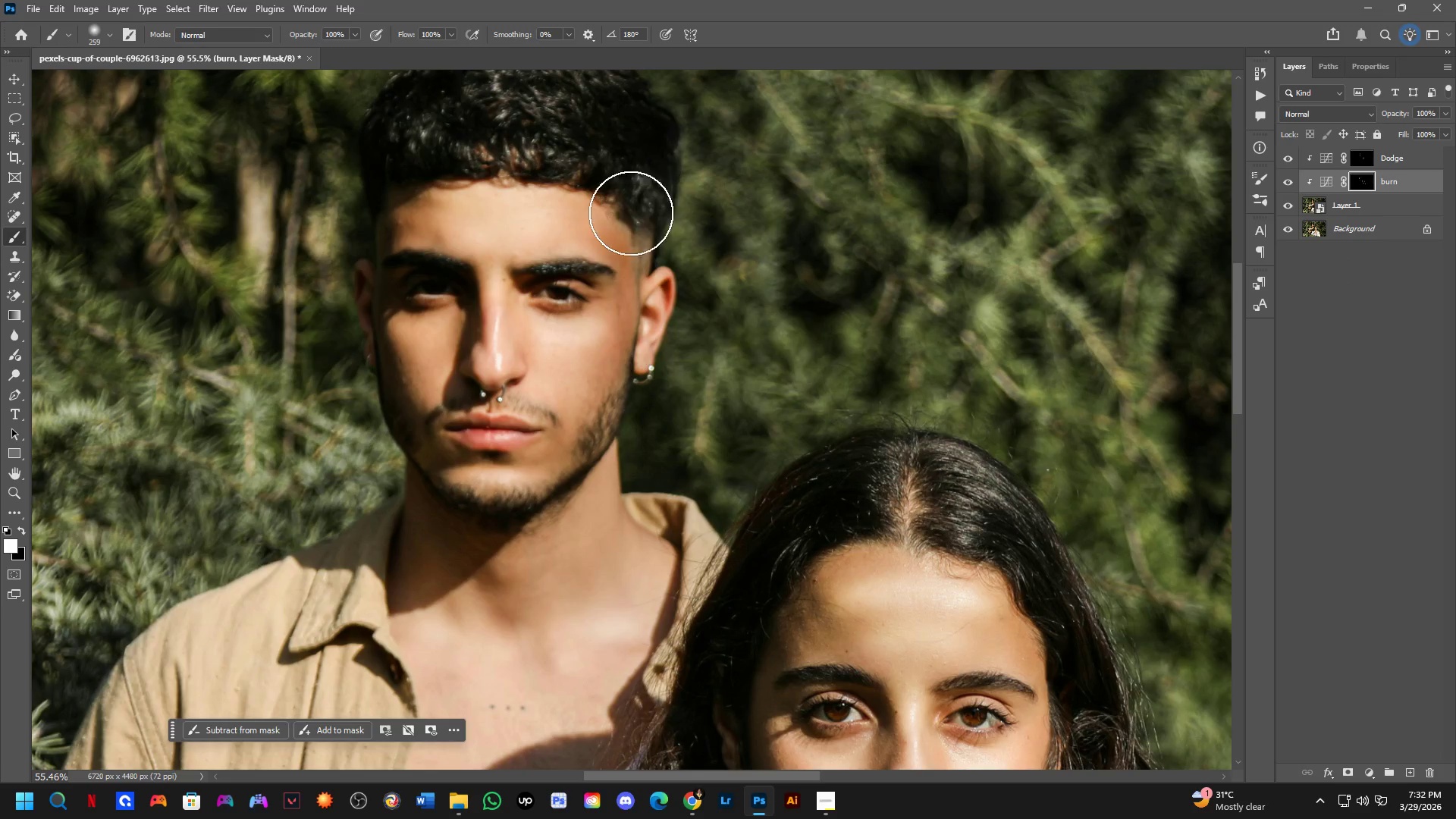 
left_click_drag(start_coordinate=[627, 220], to_coordinate=[633, 240])
 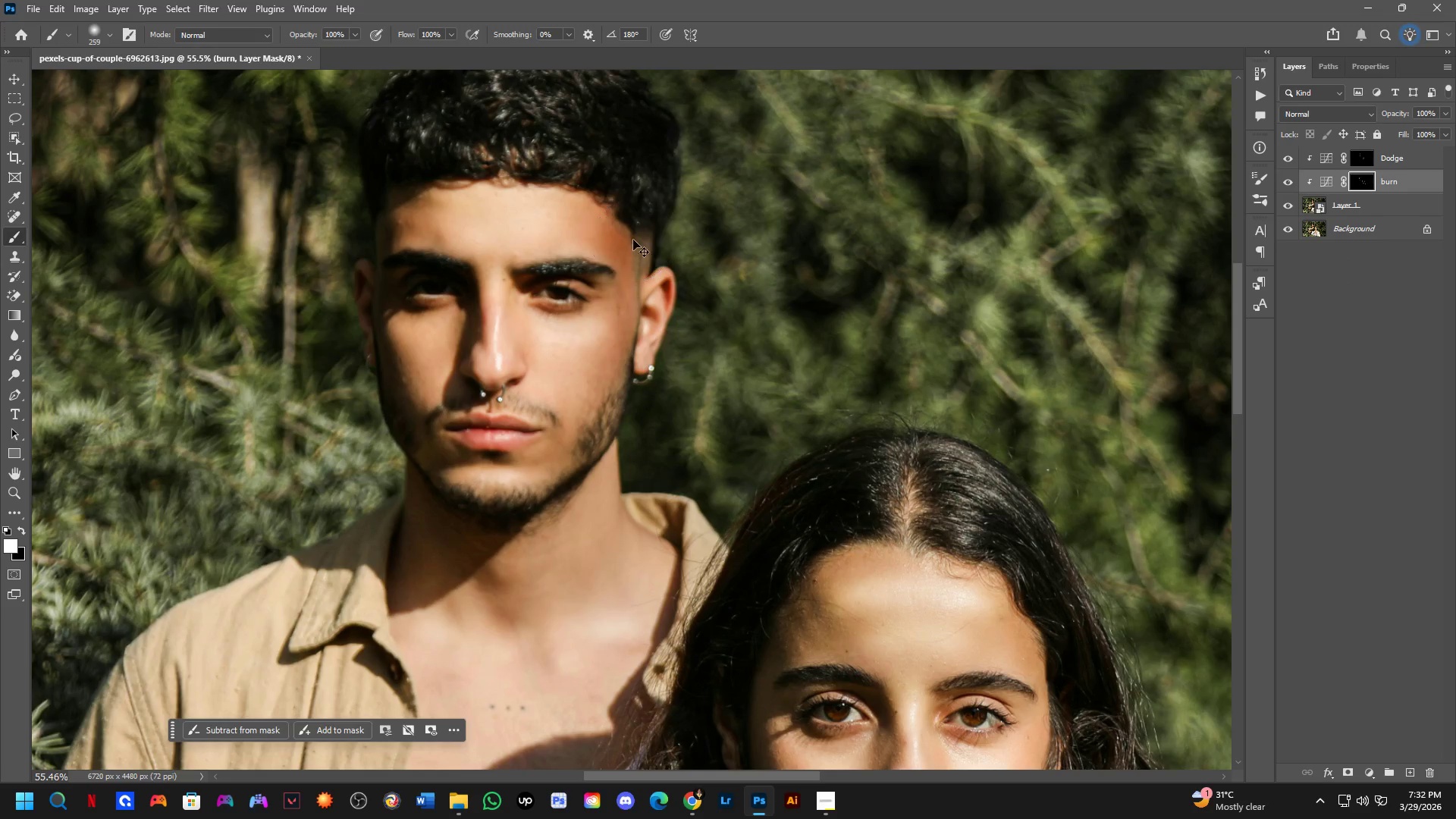 
key(Control+ControlLeft)
 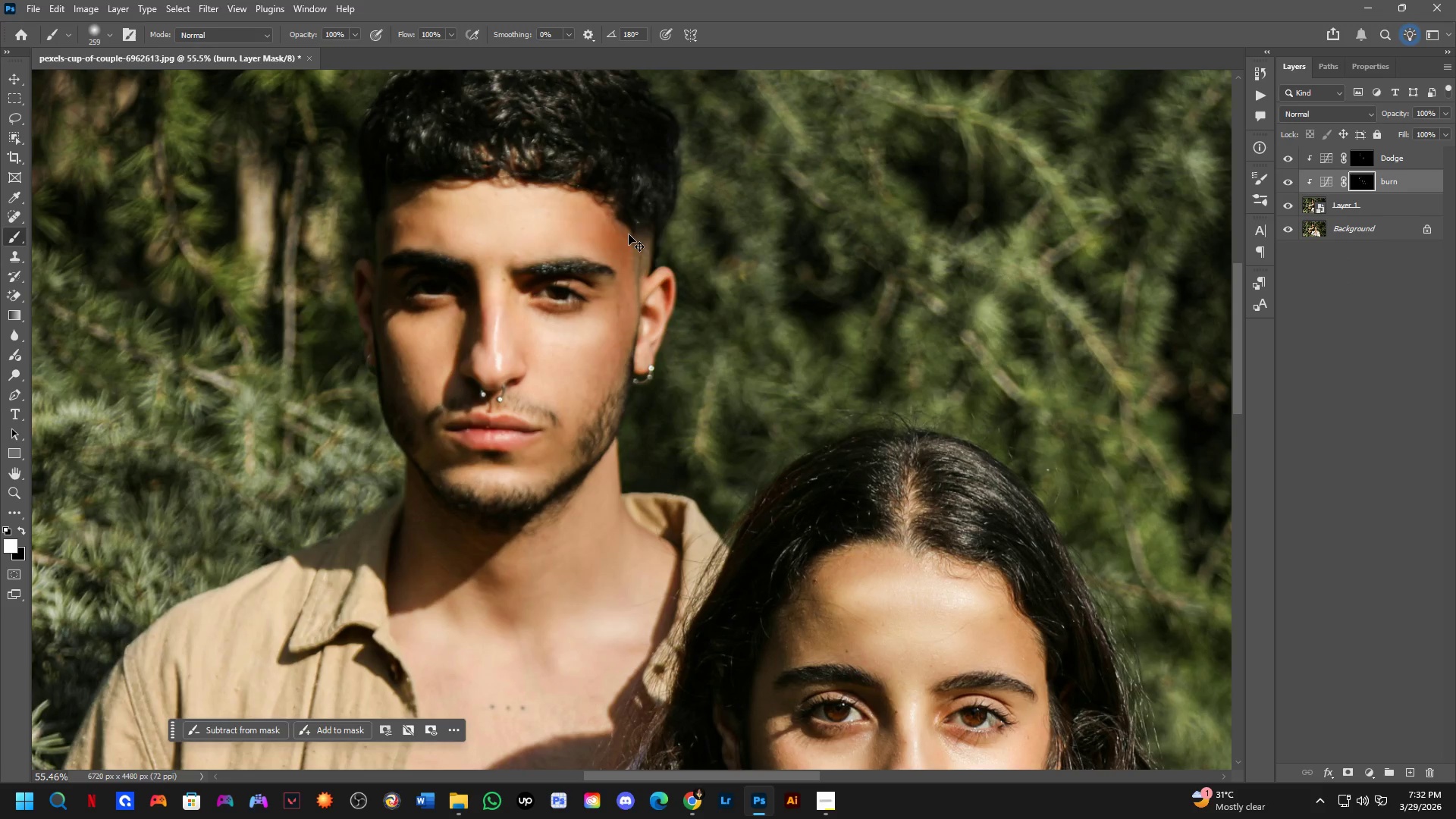 
key(Control+Z)
 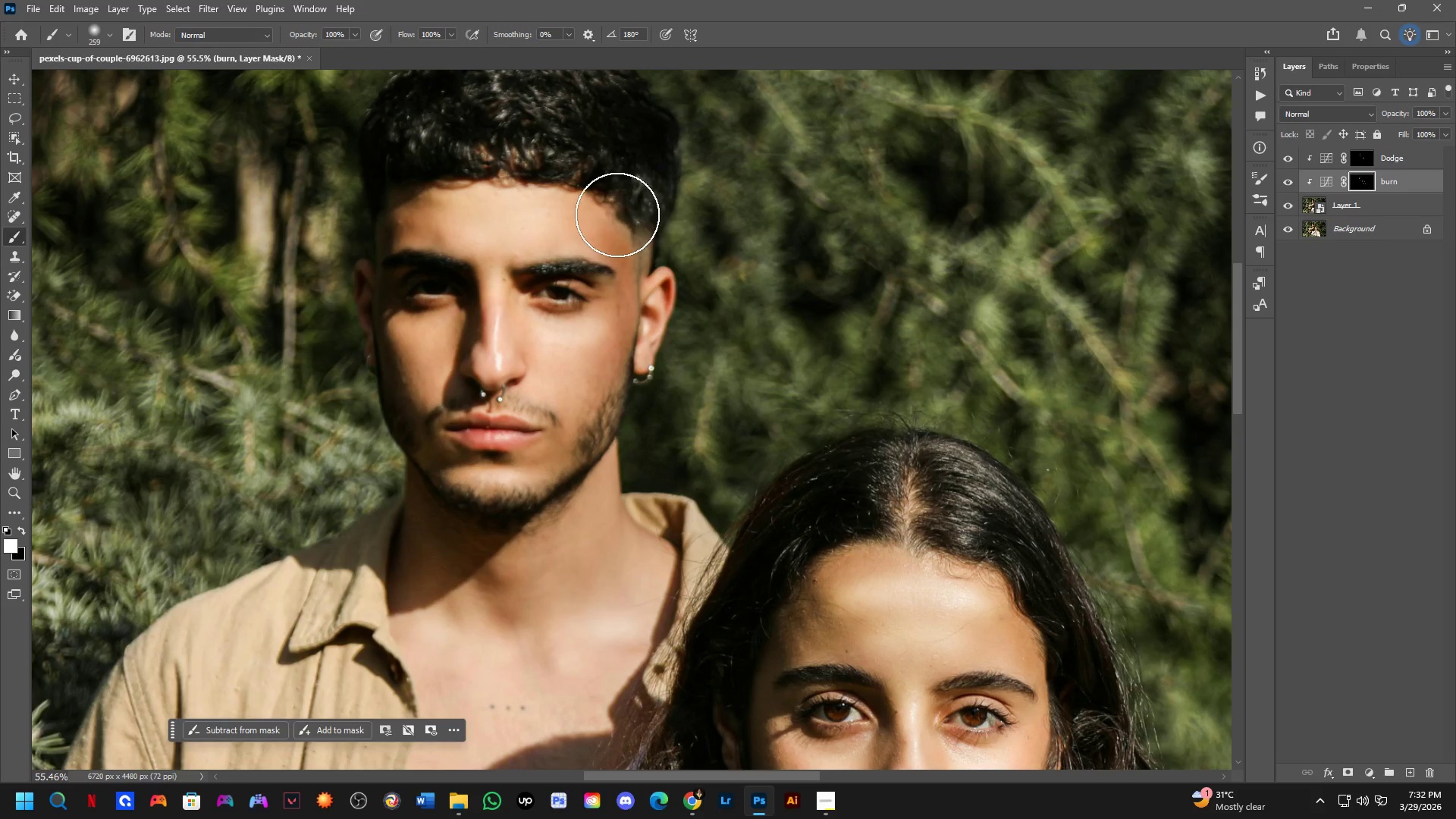 
key(X)
 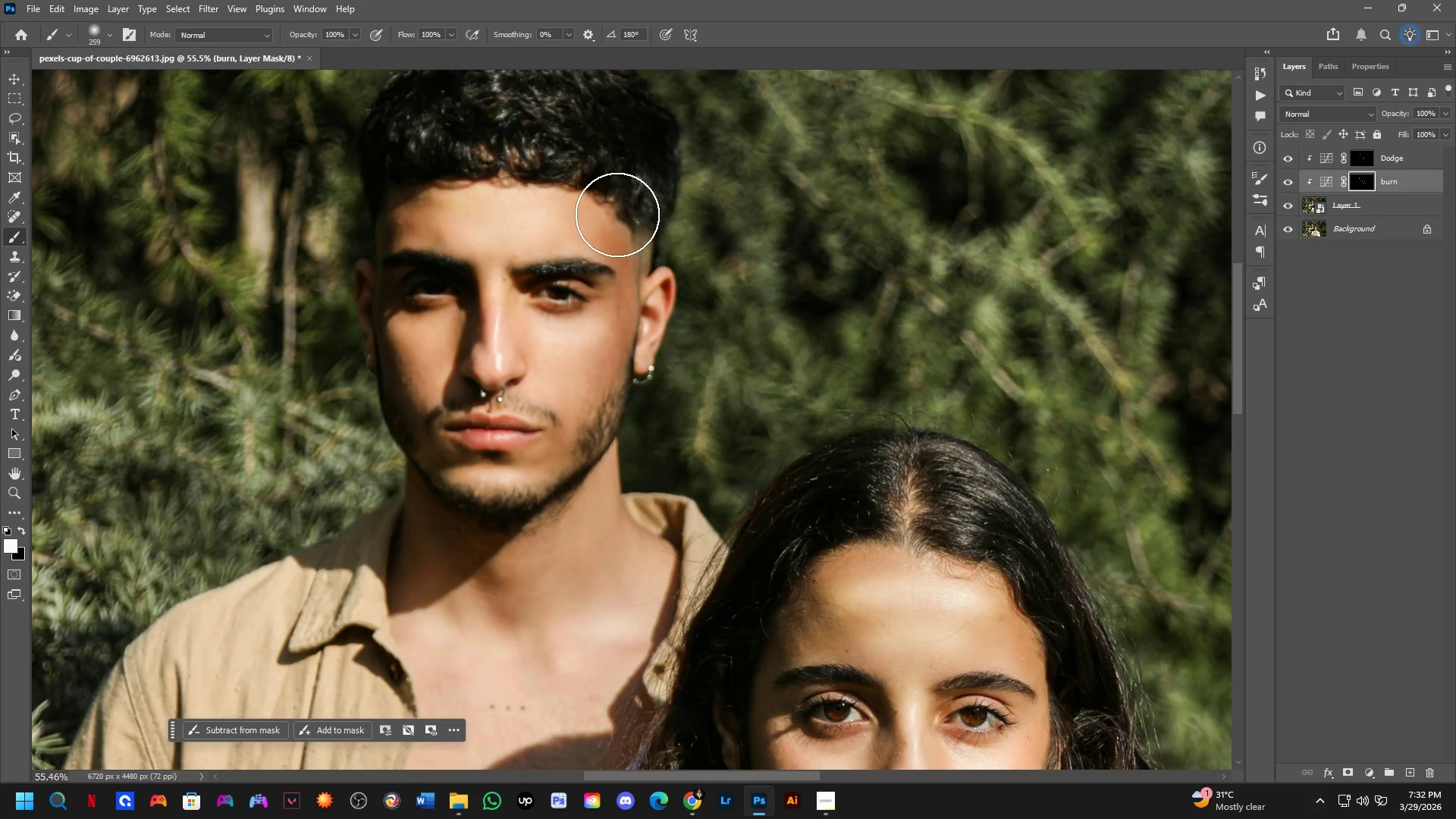 
left_click_drag(start_coordinate=[617, 215], to_coordinate=[689, 319])
 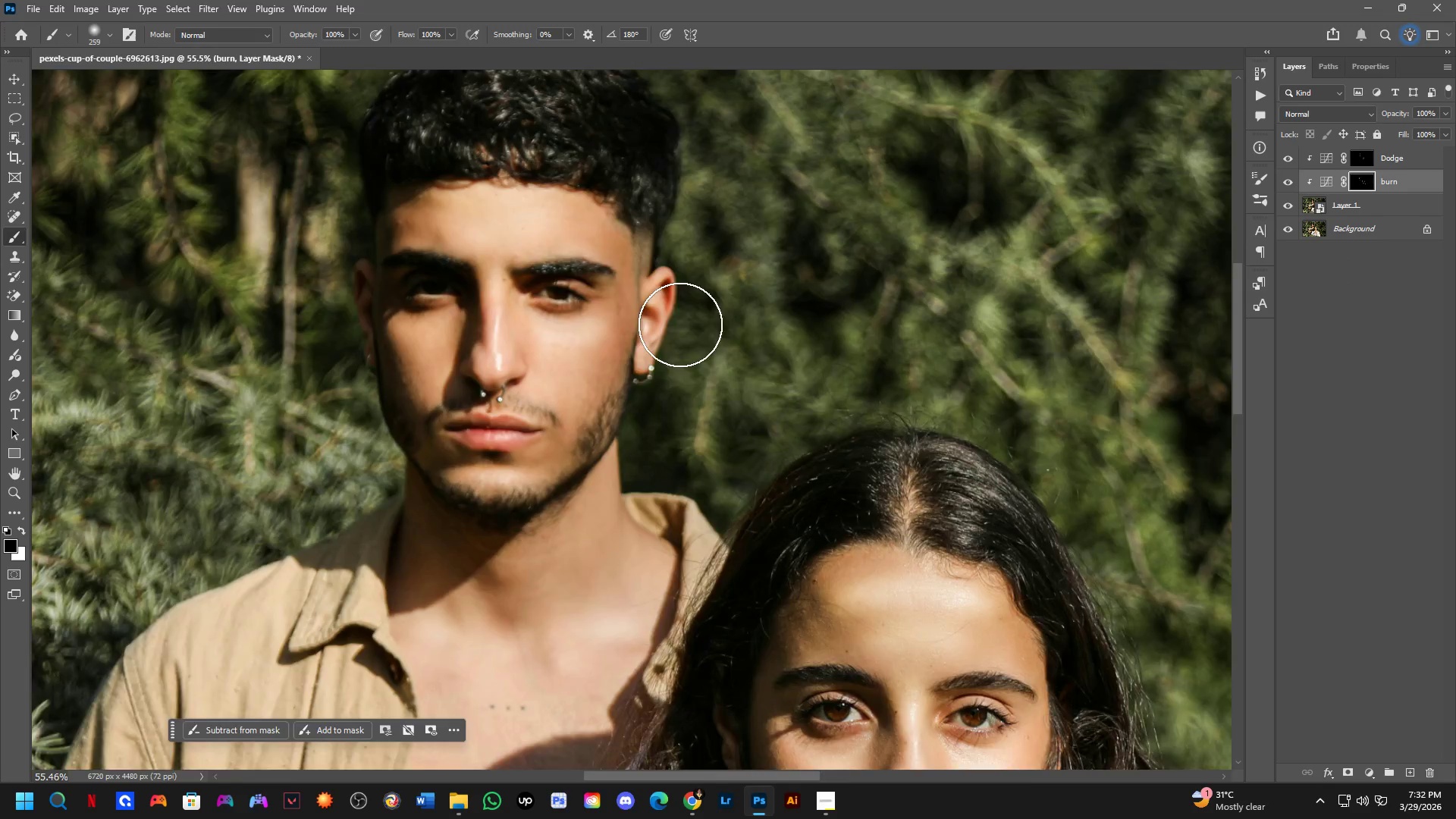 
key(Alt+AltLeft)
 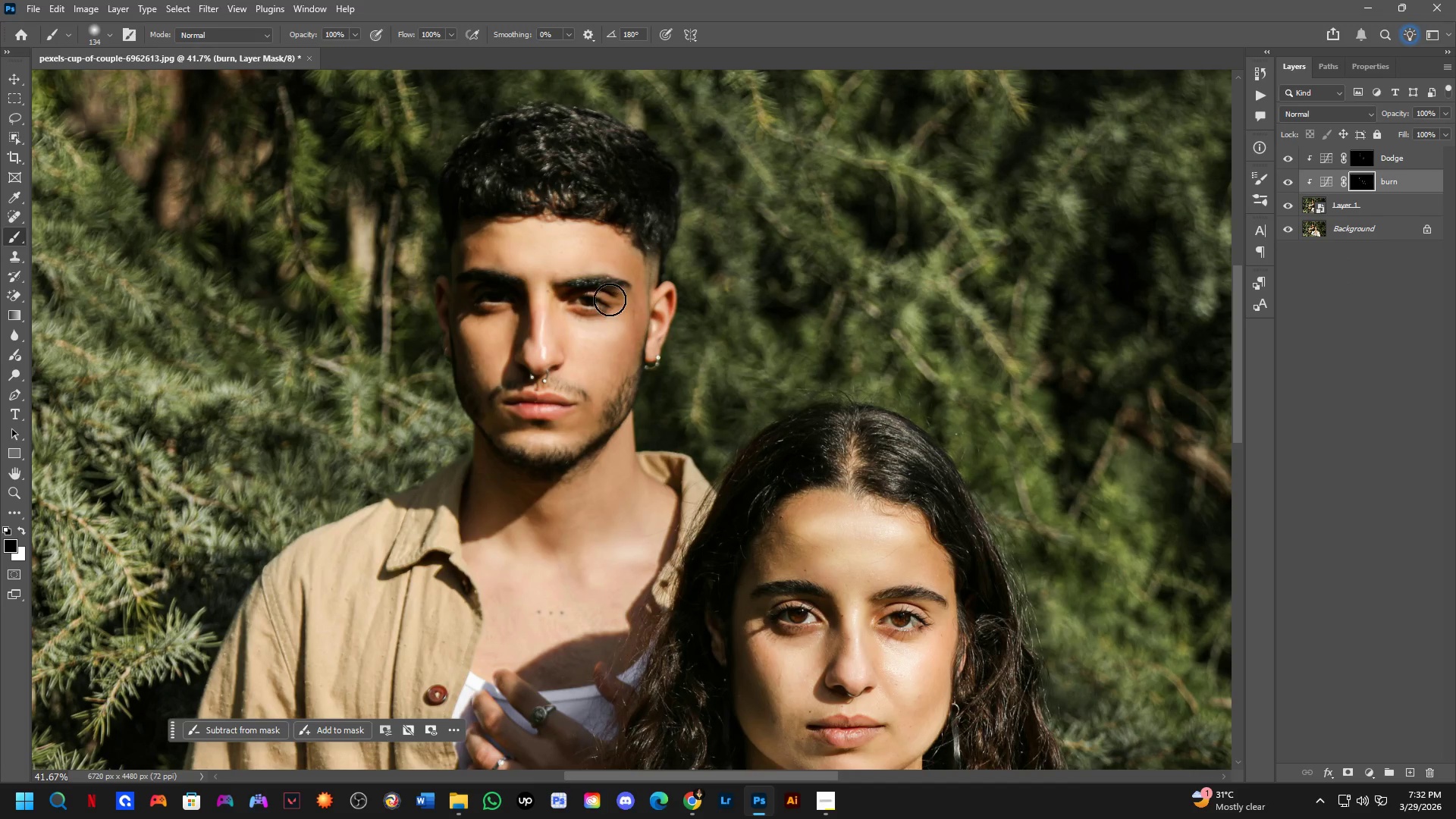 
scroll: coordinate [680, 325], scroll_direction: down, amount: 3.0
 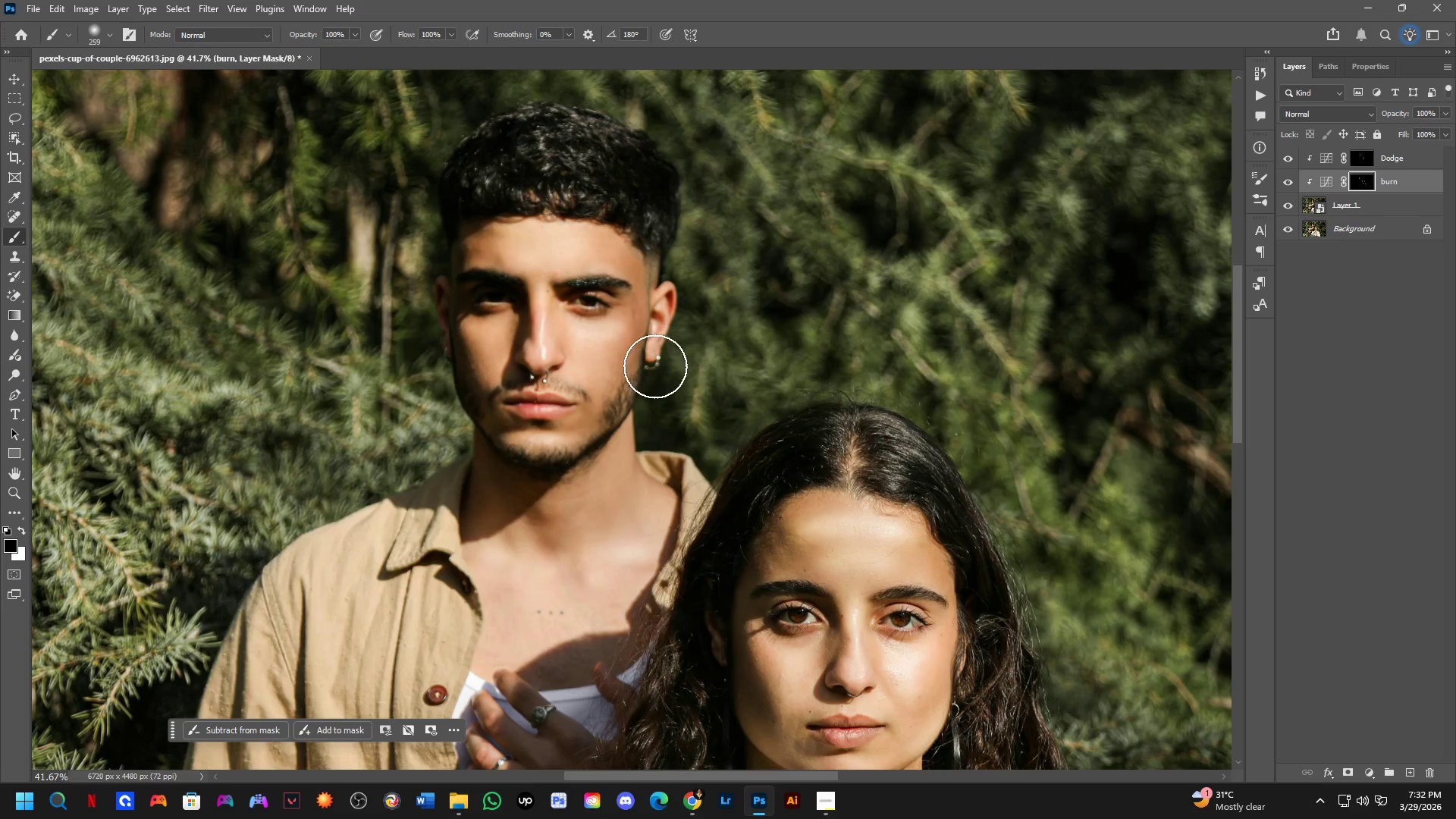 
left_click_drag(start_coordinate=[610, 300], to_coordinate=[610, 356])
 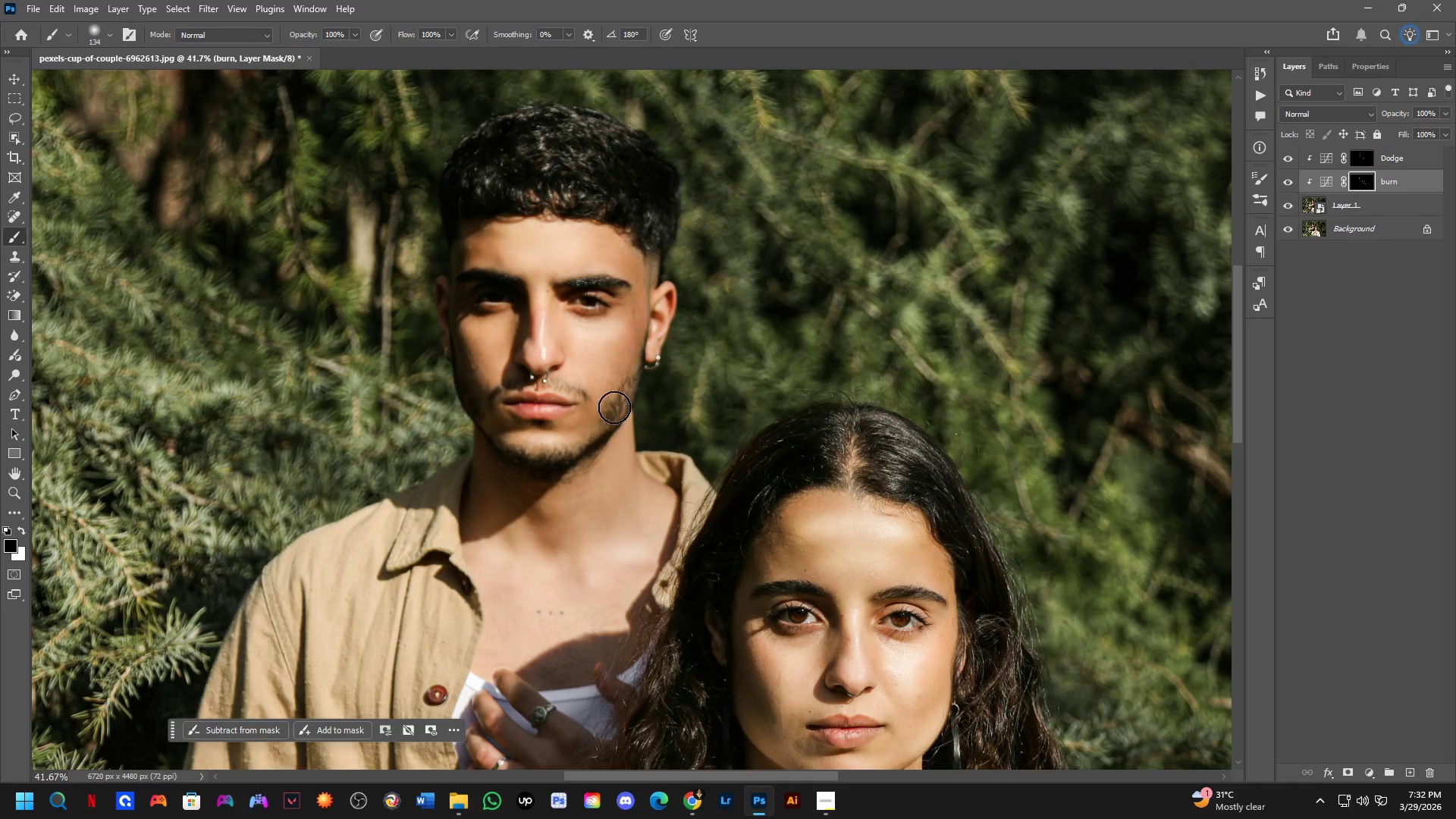 
hold_key(key=Space, duration=0.44)
 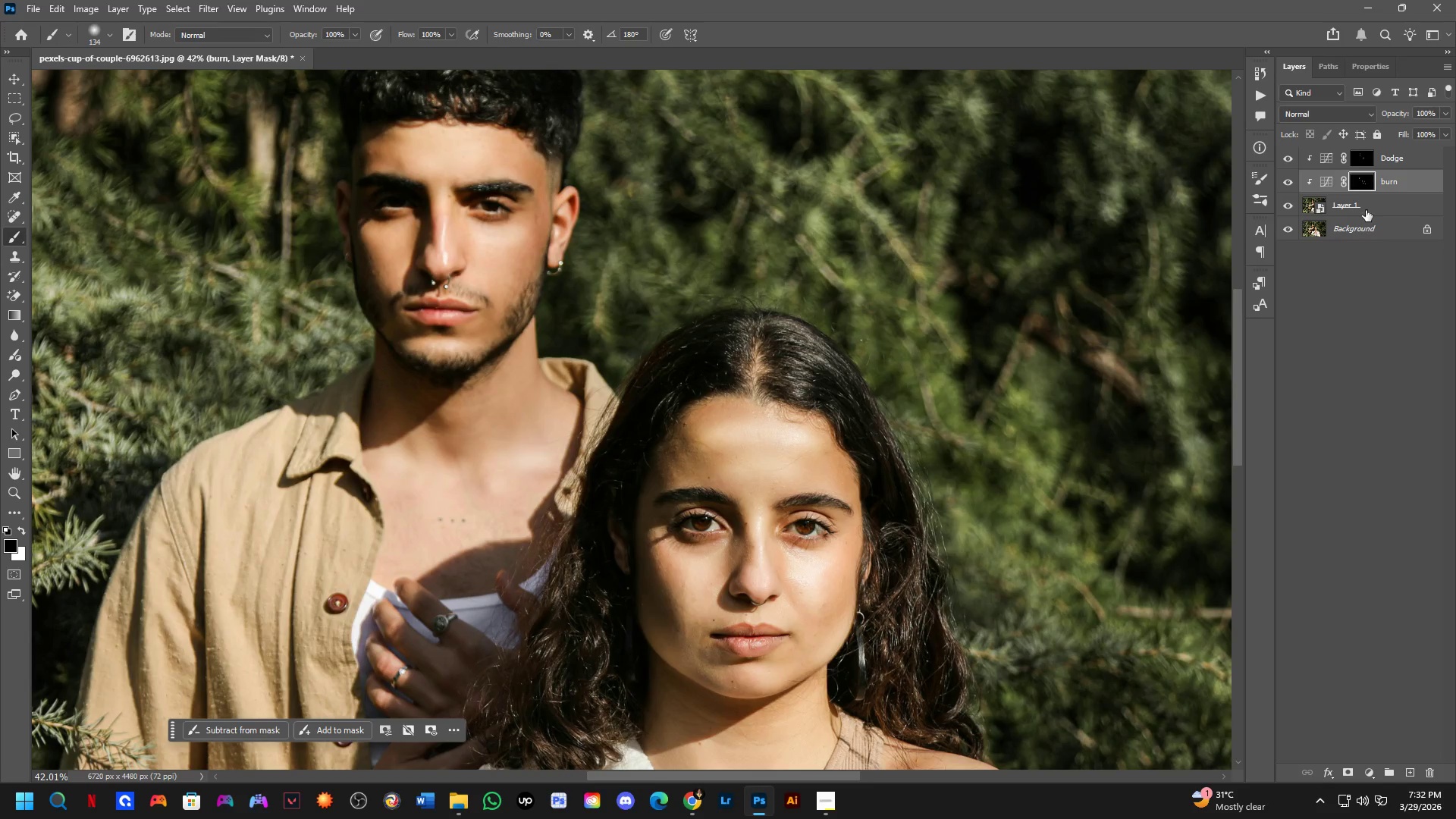 
left_click_drag(start_coordinate=[742, 486], to_coordinate=[706, 451])
 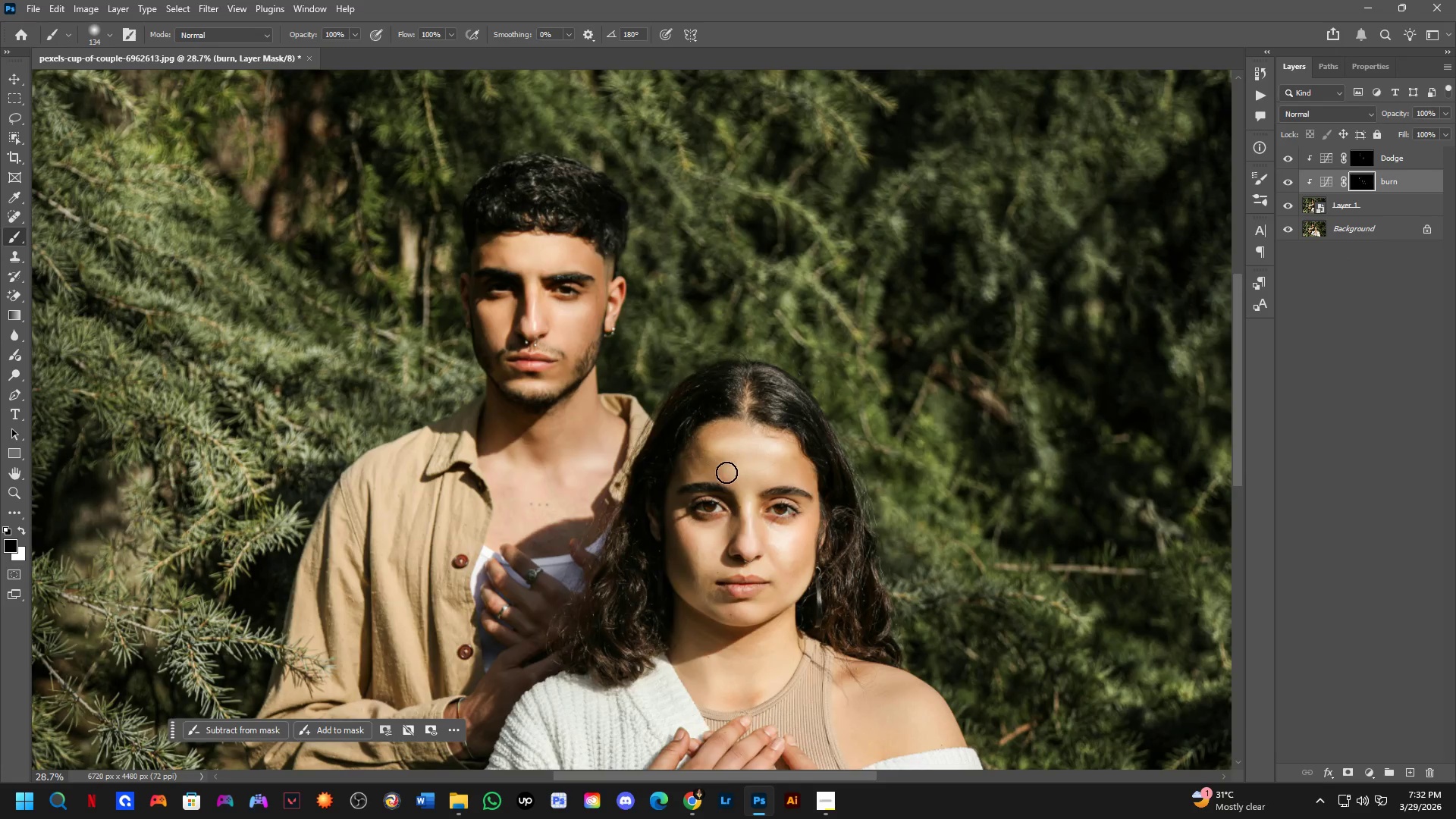 
scroll: coordinate [642, 375], scroll_direction: down, amount: 4.0
 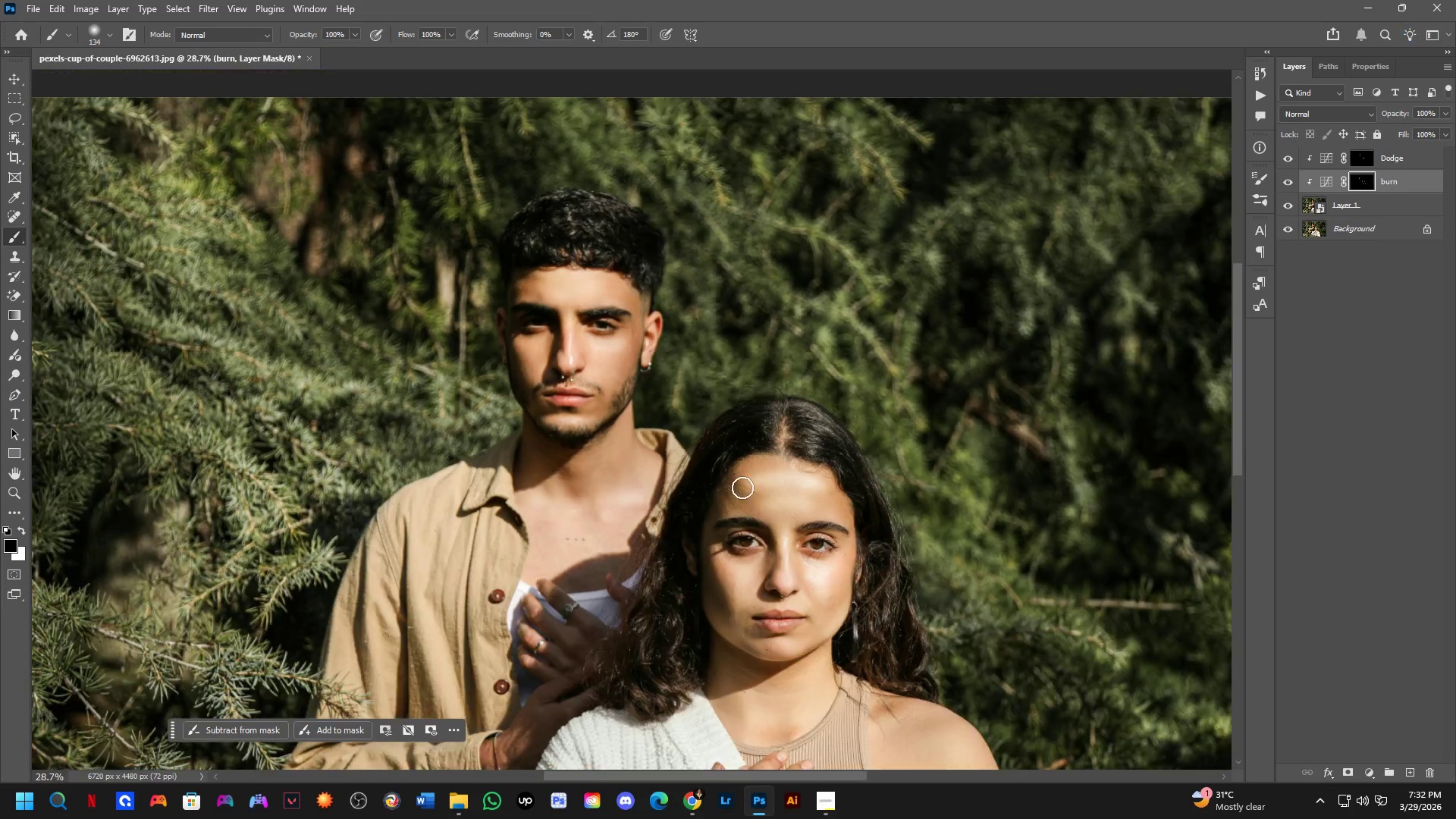 
scroll: coordinate [726, 466], scroll_direction: up, amount: 4.0
 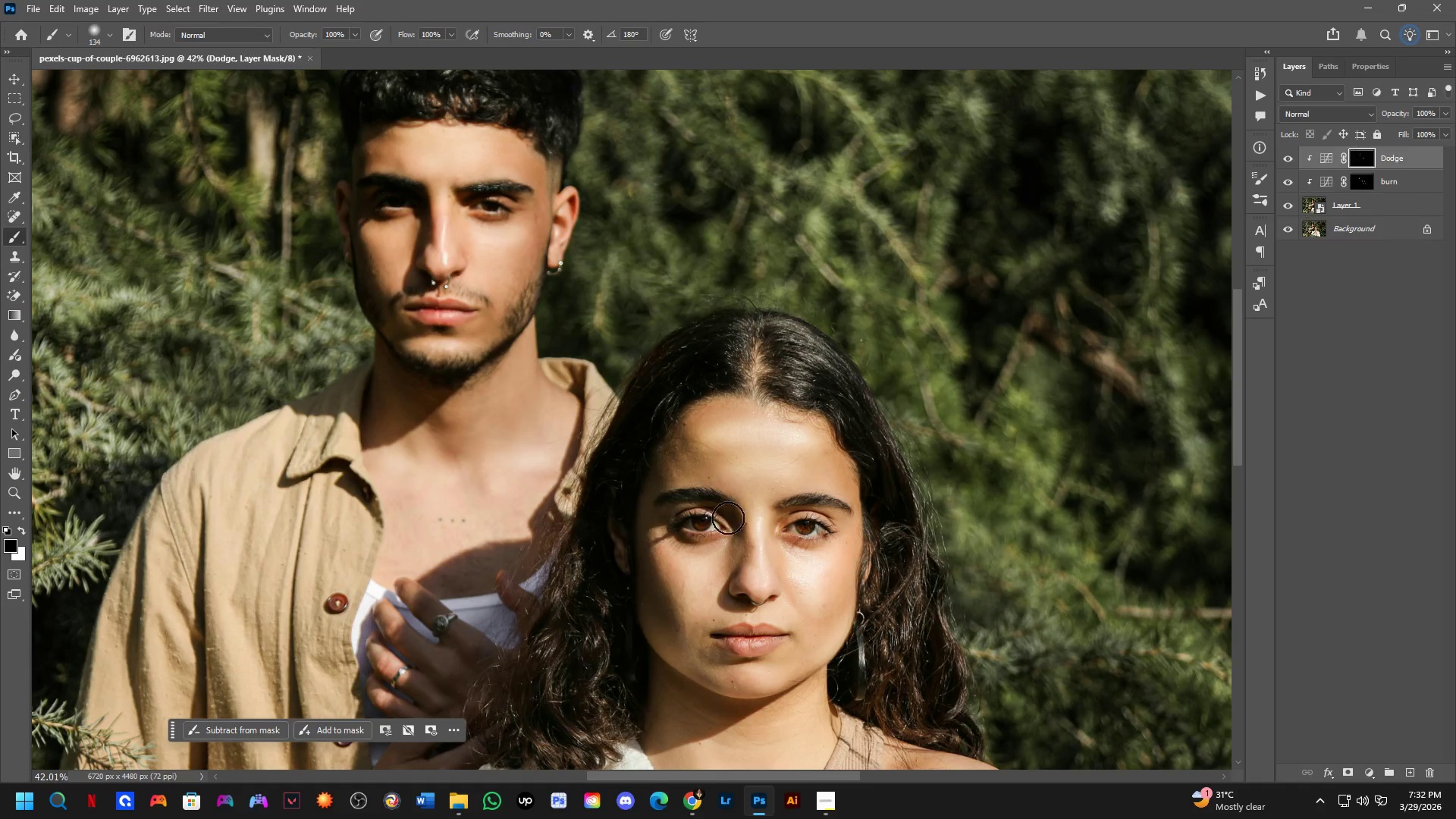 
key(Alt+AltLeft)
 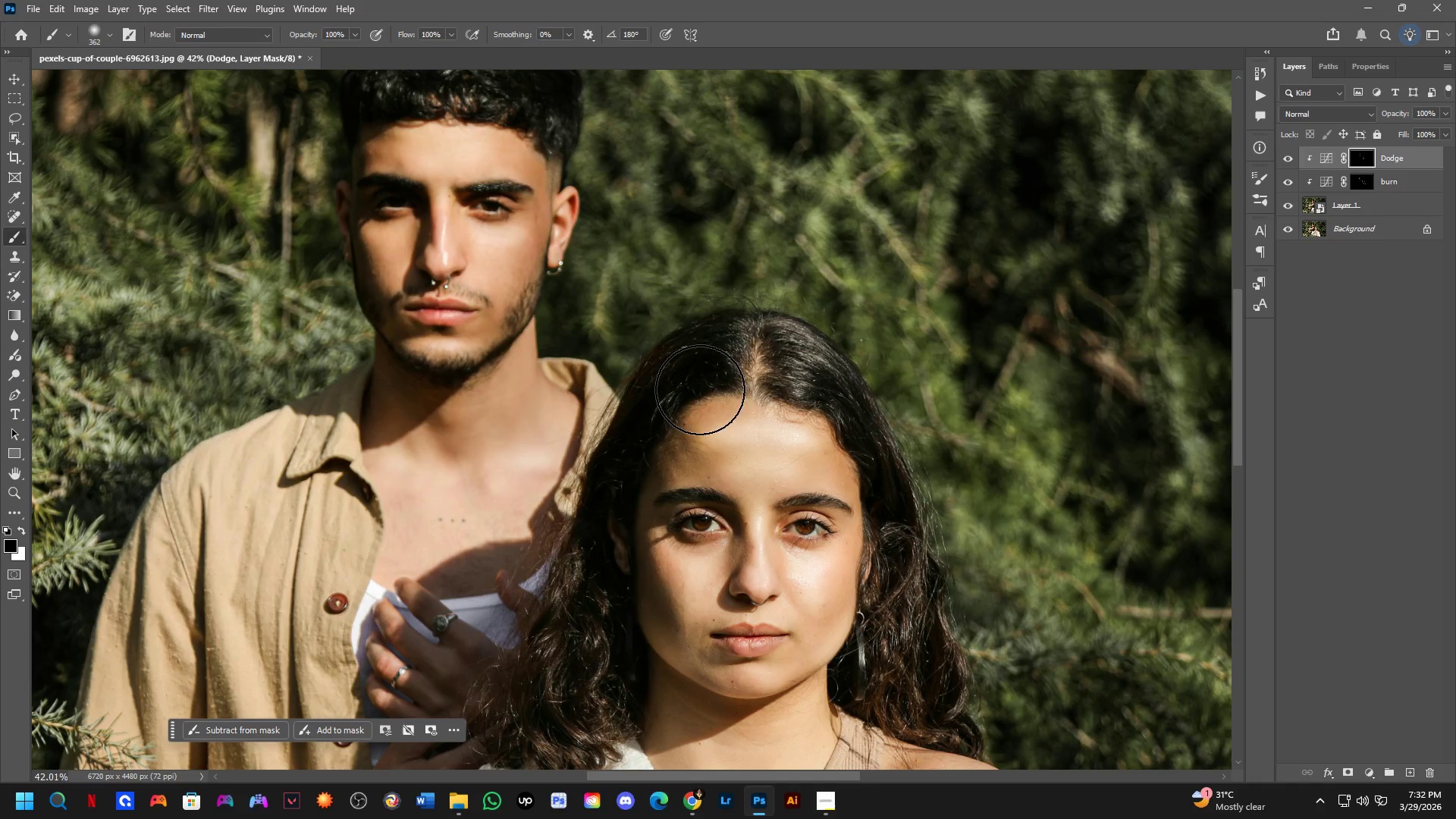 
left_click_drag(start_coordinate=[700, 390], to_coordinate=[720, 373])
 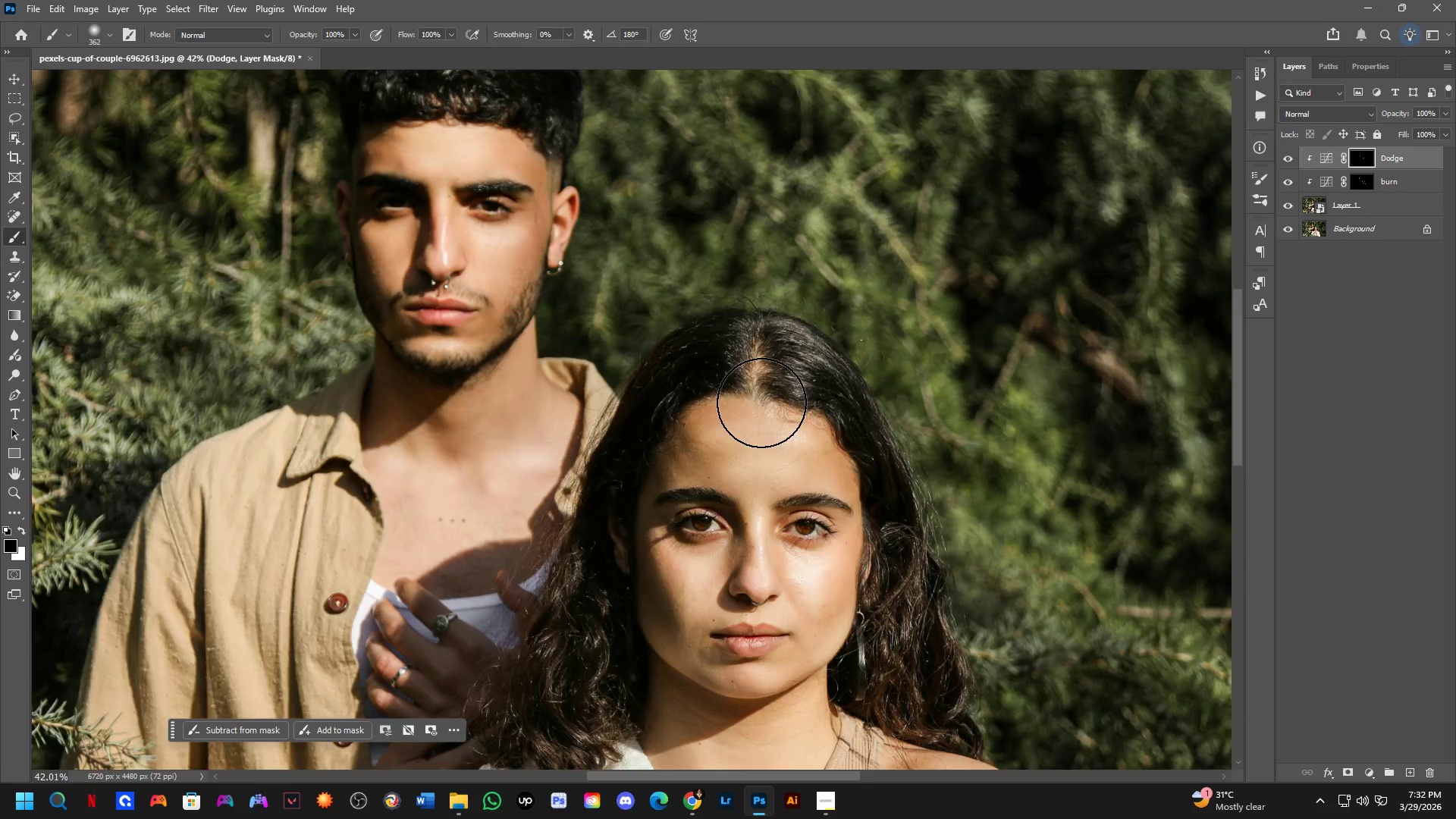 
key(Control+ControlLeft)
 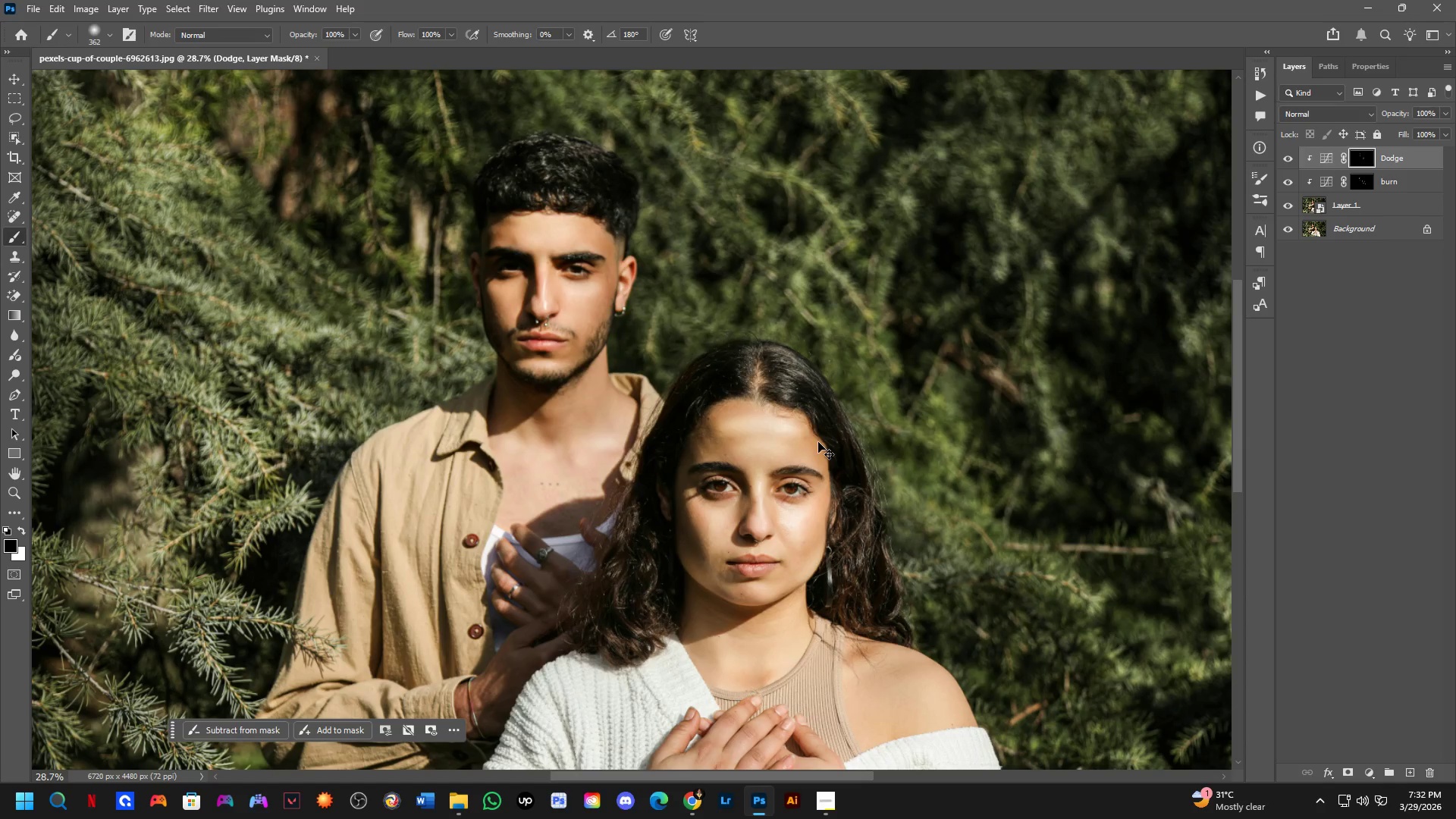 
key(Control+Z)
 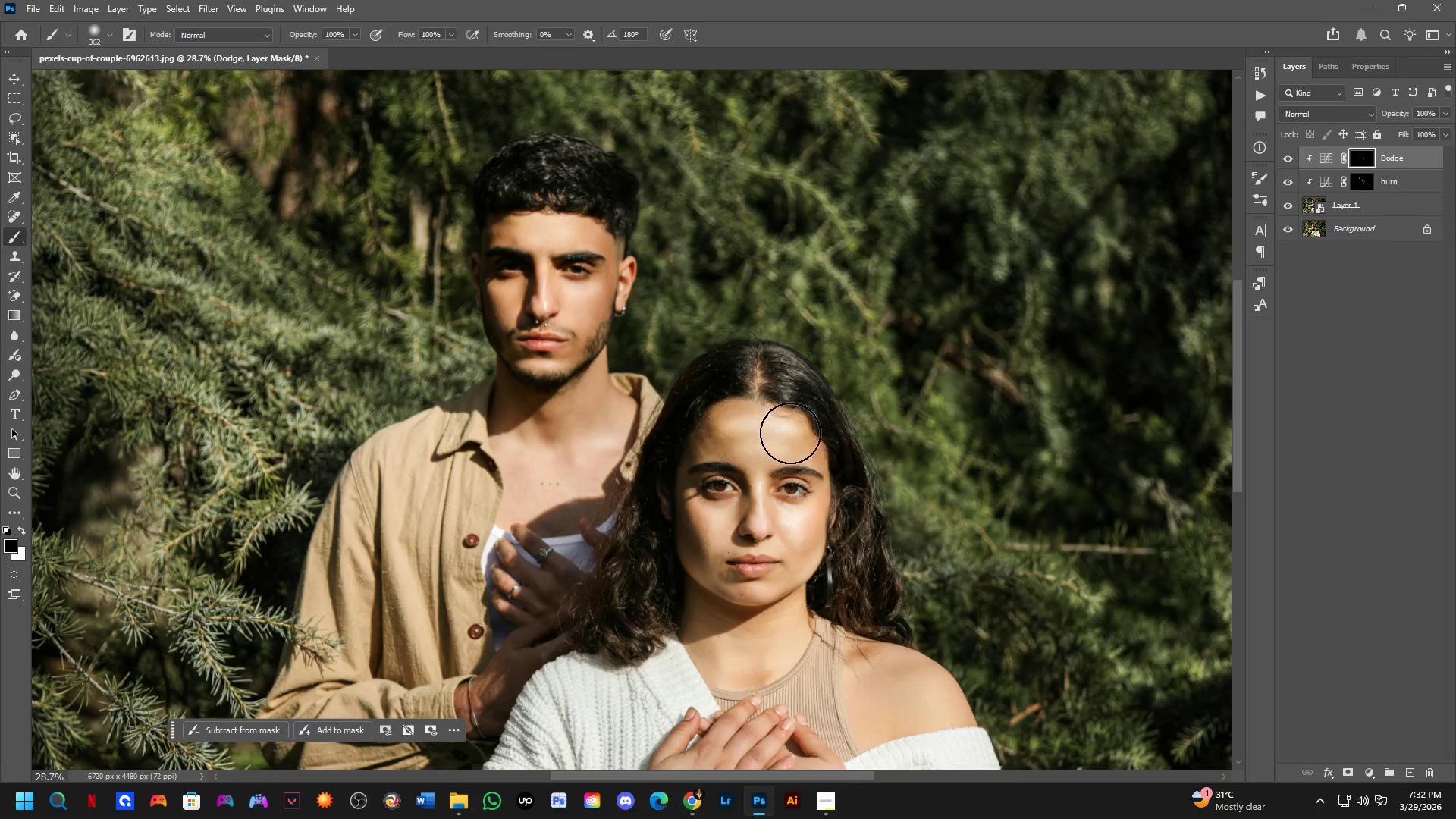 
scroll: coordinate [762, 413], scroll_direction: down, amount: 4.0
 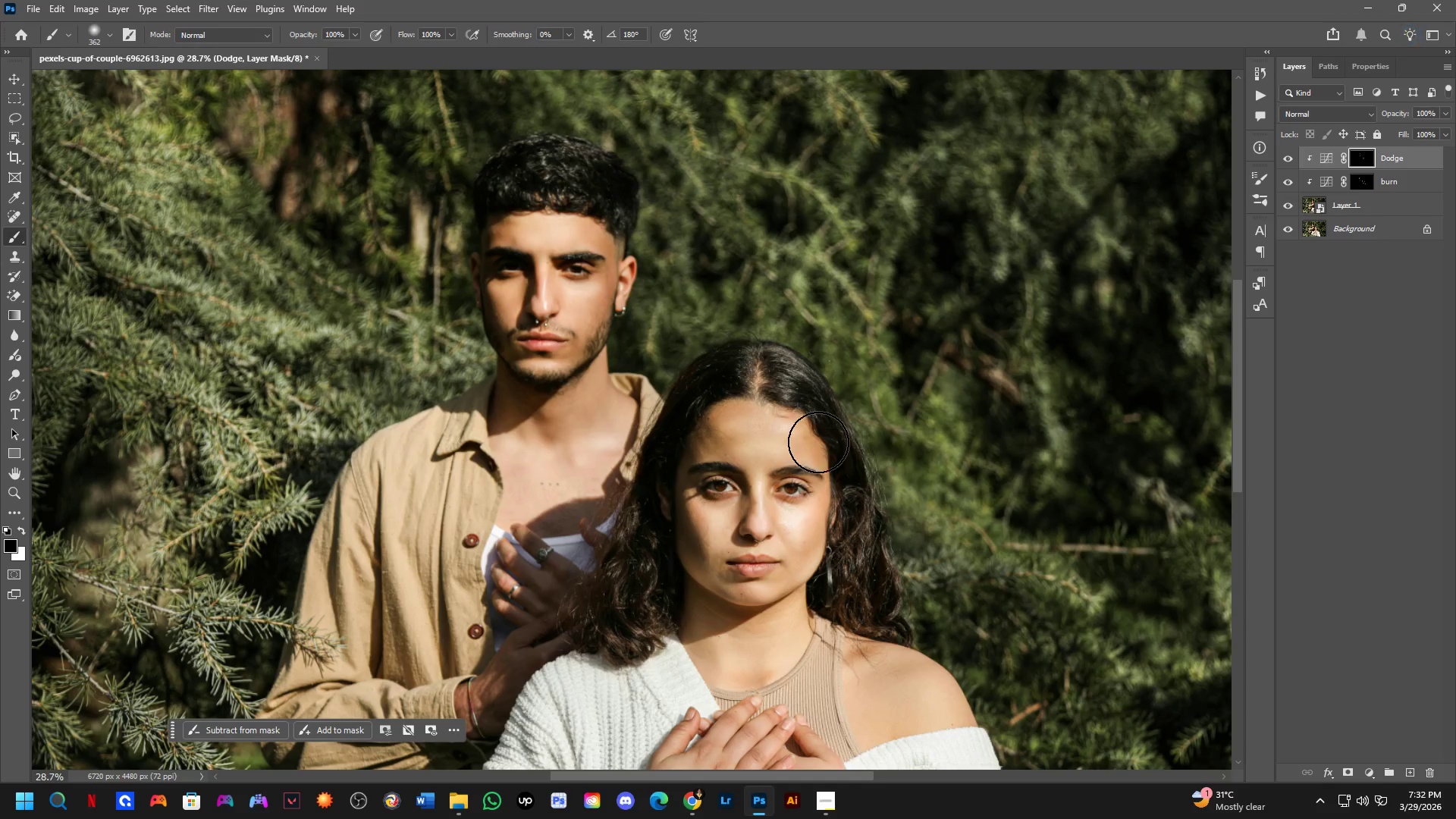 
key(X)
 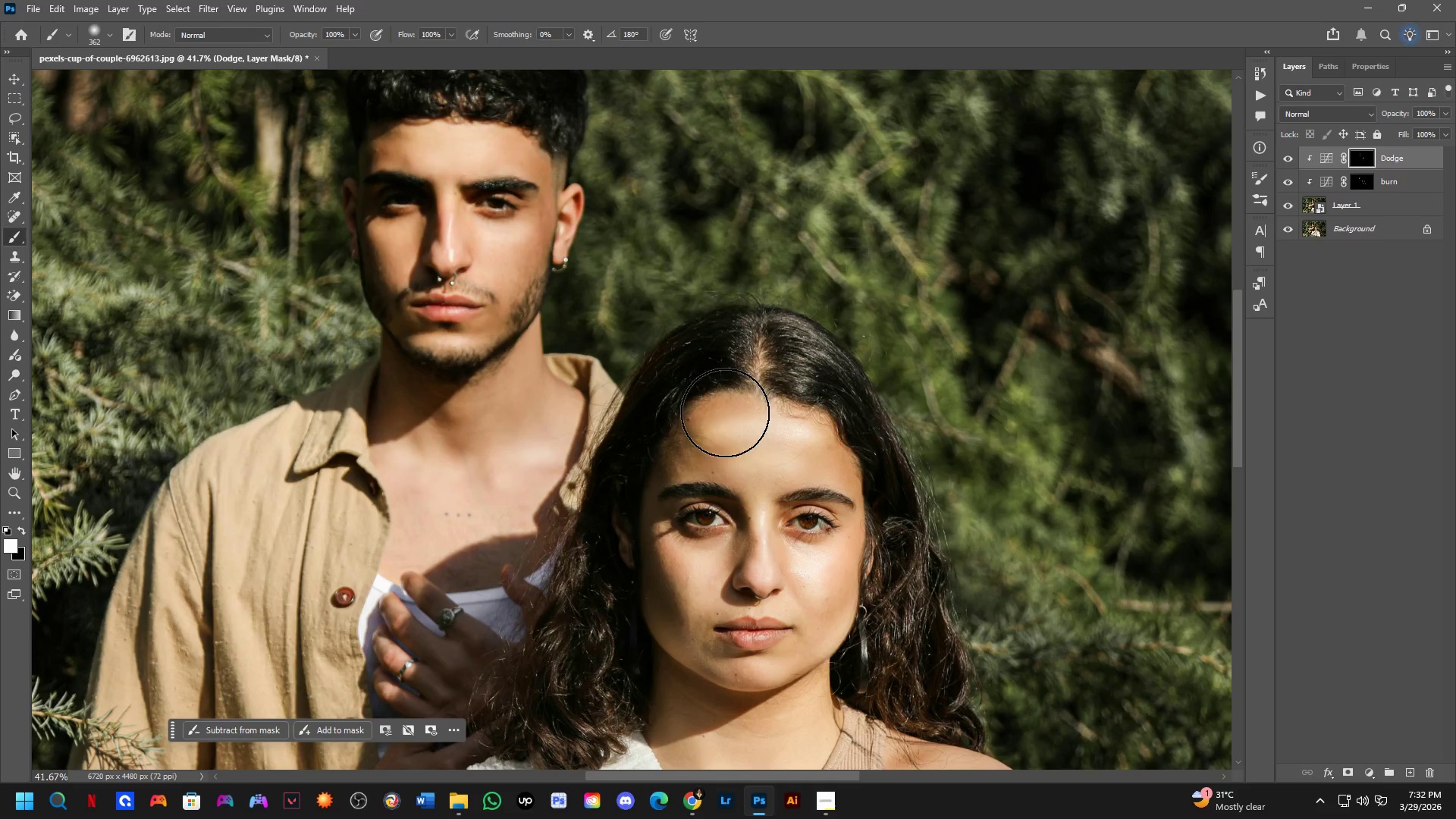 
left_click_drag(start_coordinate=[725, 413], to_coordinate=[770, 423])
 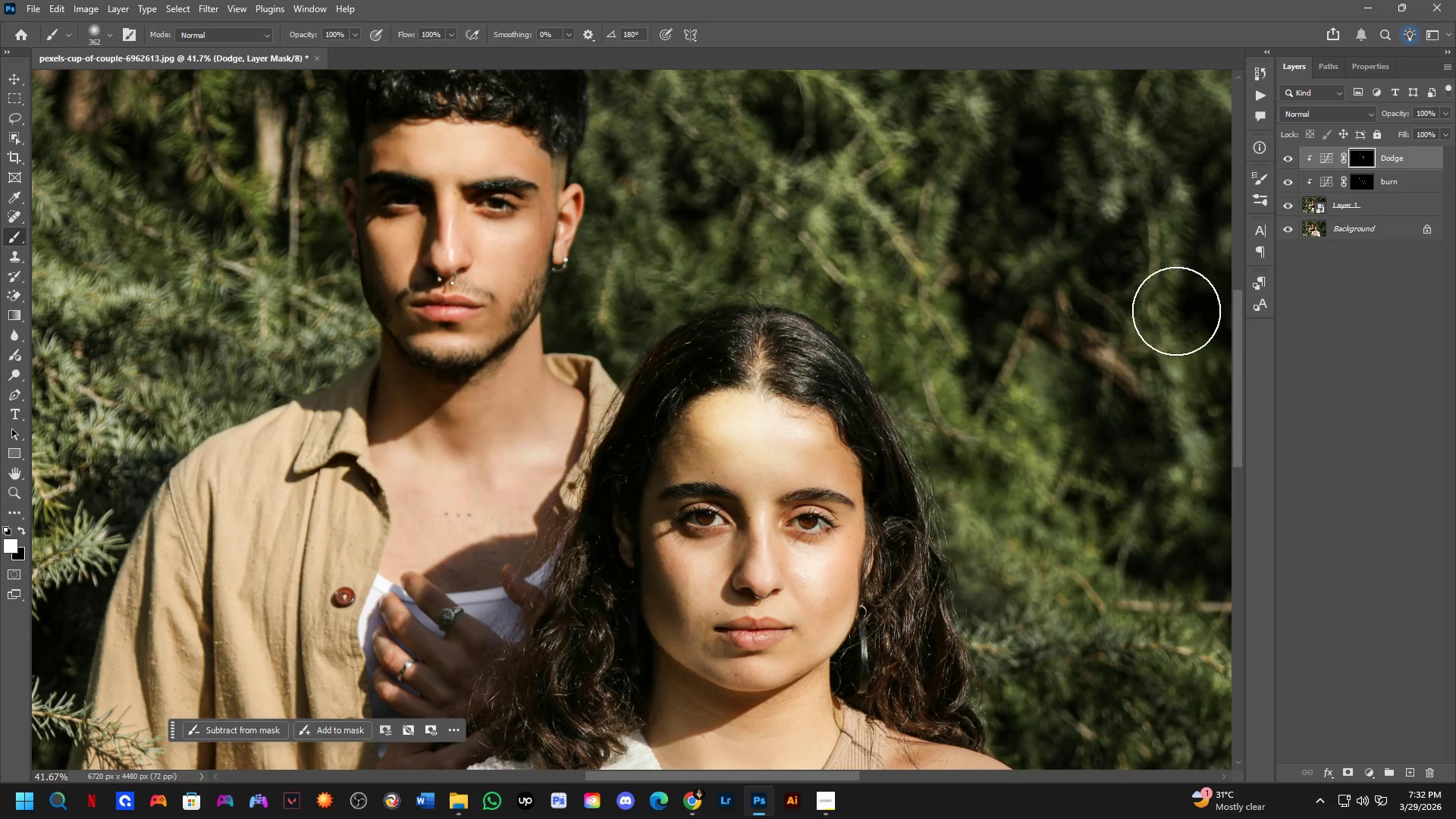 
scroll: coordinate [739, 417], scroll_direction: up, amount: 4.0
 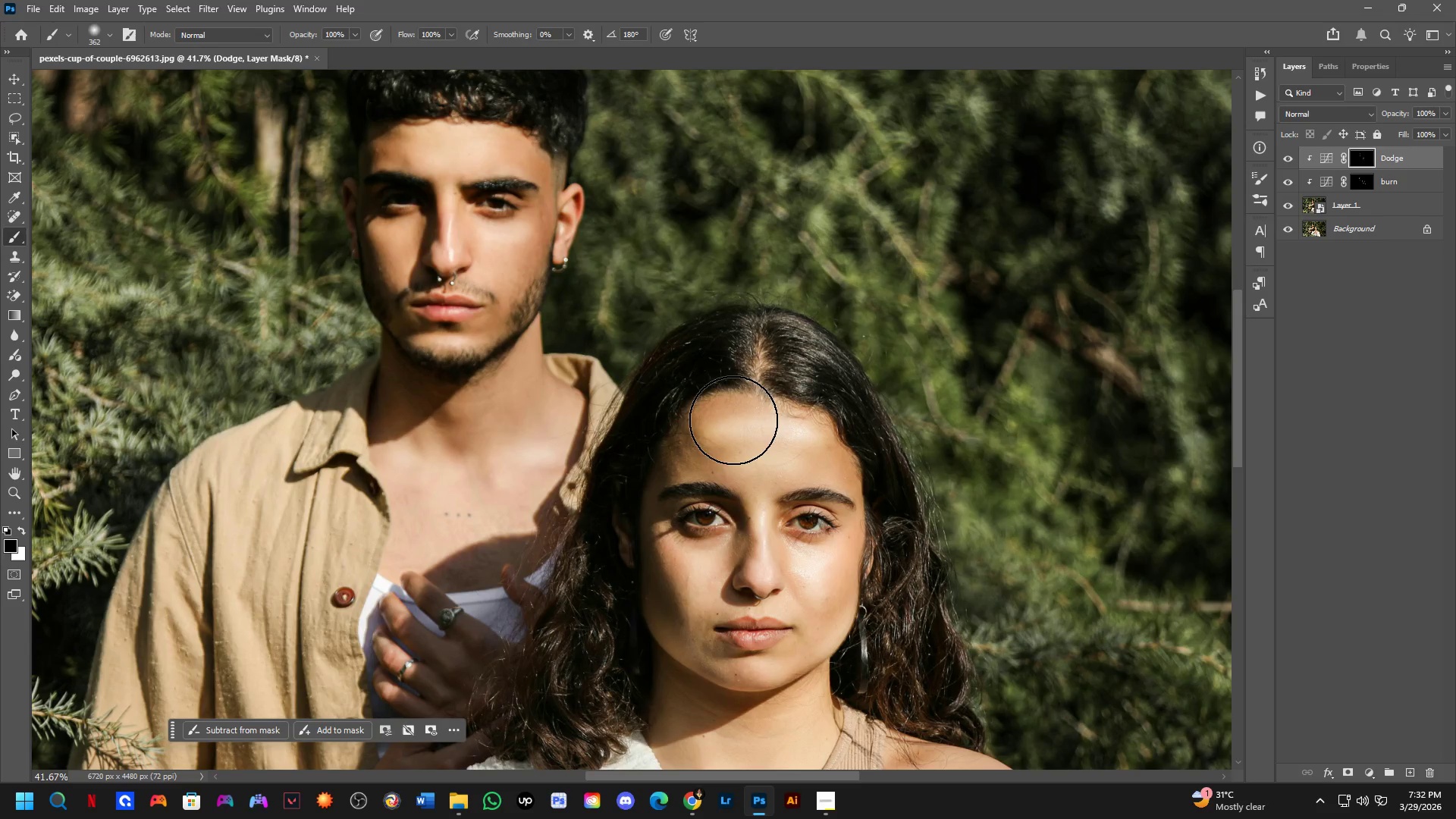 
key(Control+ControlLeft)
 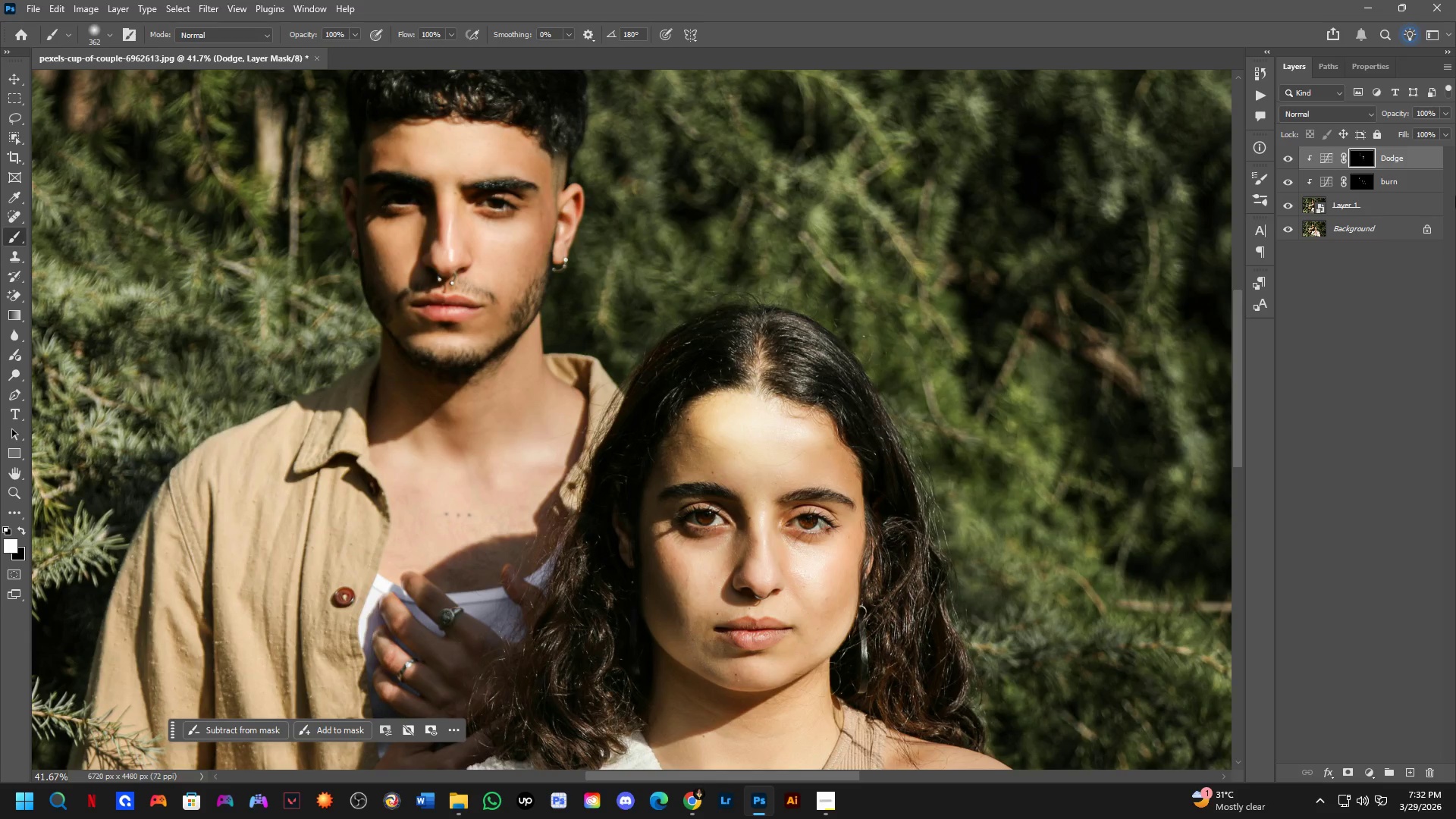 
key(Control+Z)
 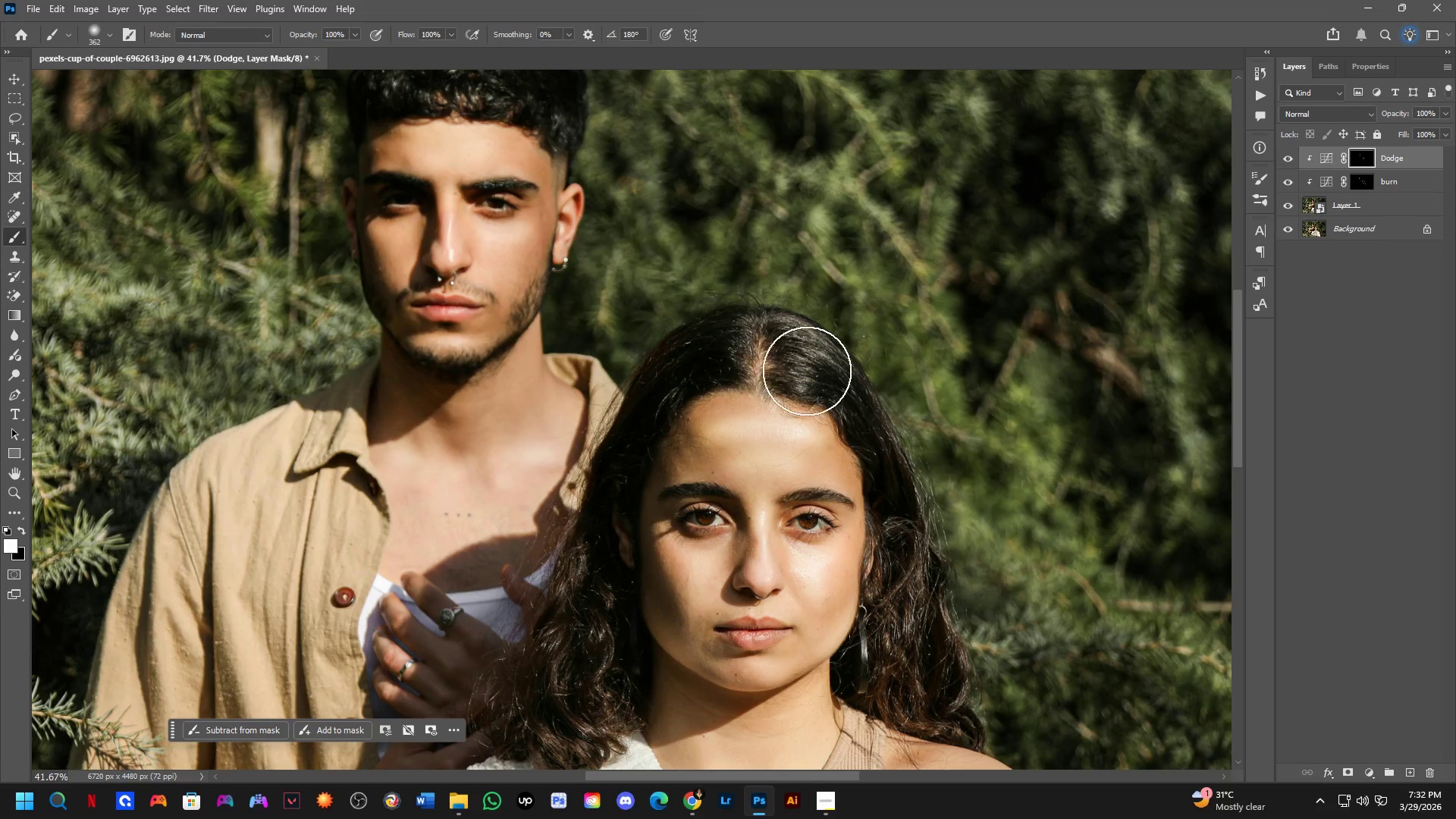 
key(X)
 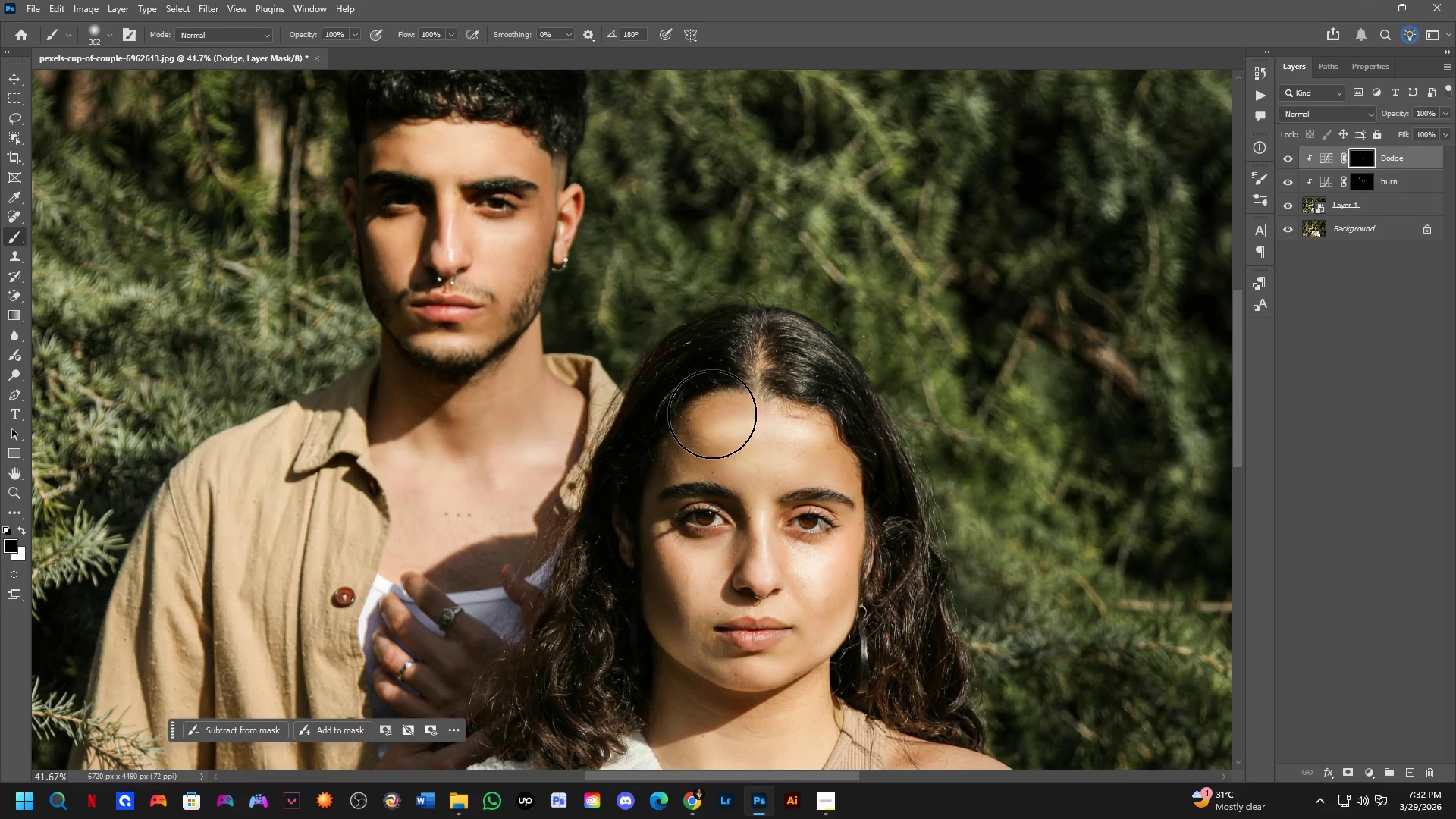 
left_click_drag(start_coordinate=[733, 406], to_coordinate=[754, 408])
 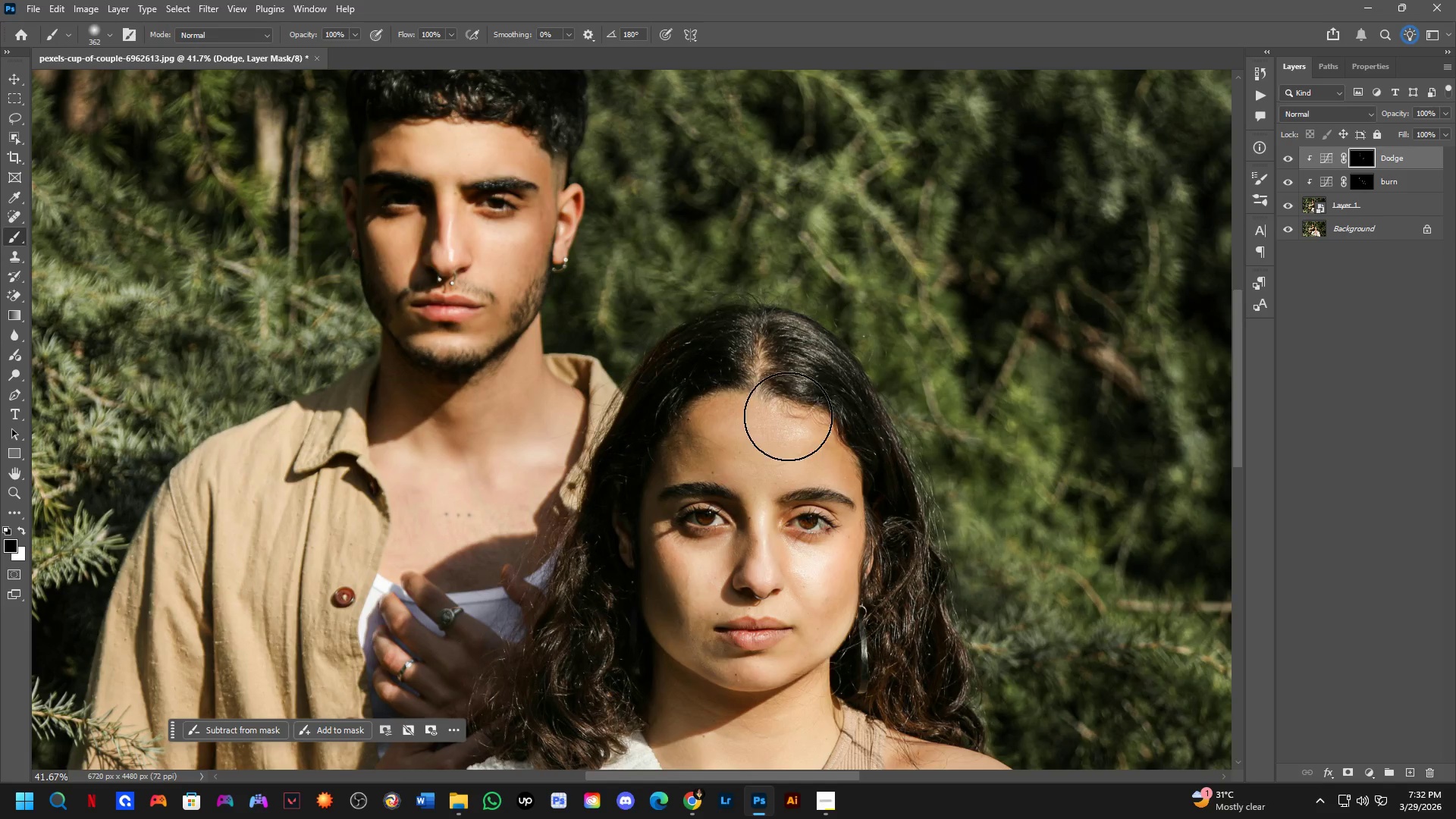 
hold_key(key=Space, duration=0.38)
 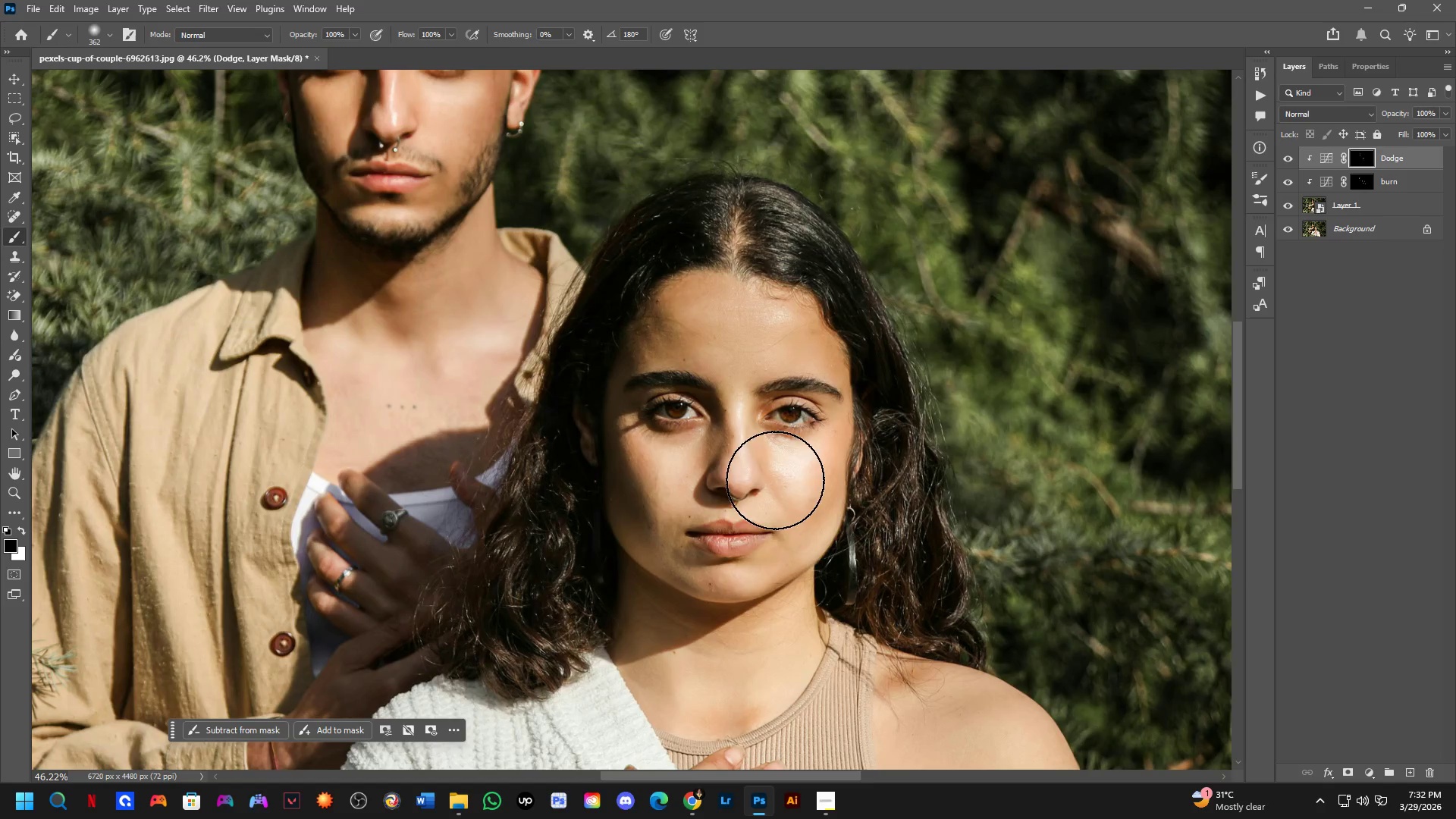 
left_click_drag(start_coordinate=[833, 481], to_coordinate=[815, 447])
 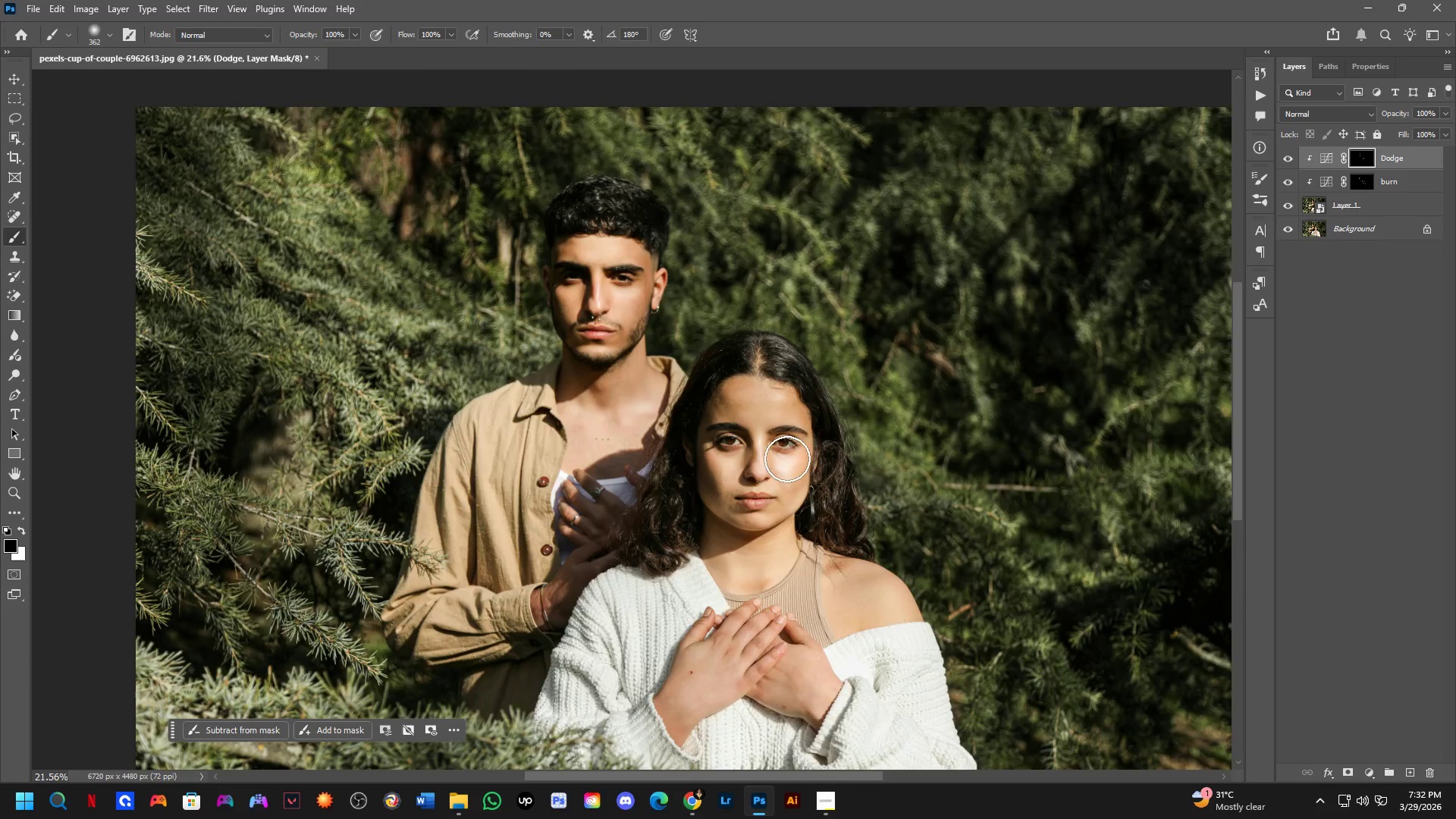 
scroll: coordinate [800, 435], scroll_direction: down, amount: 7.0
 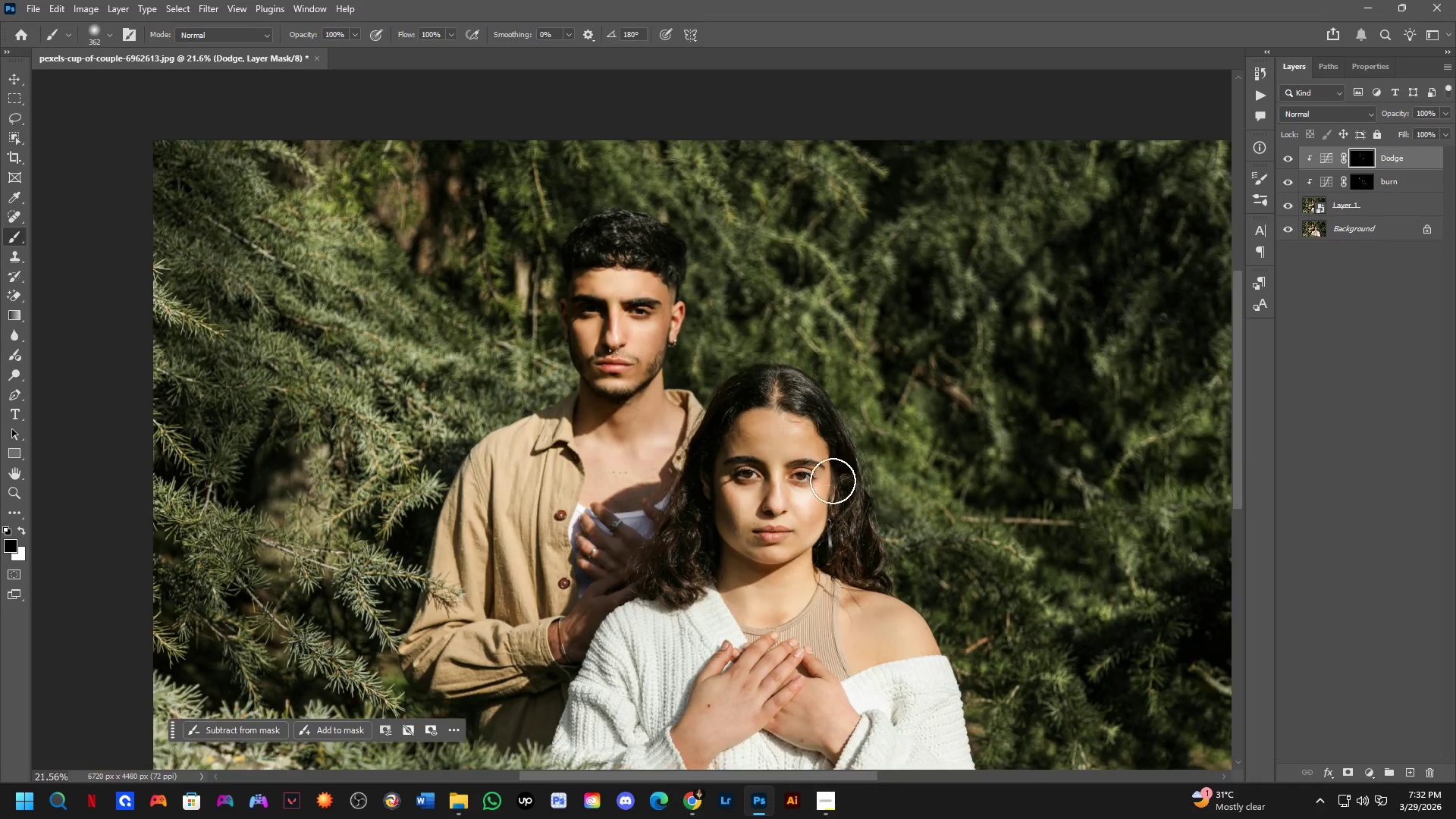 
hold_key(key=AltLeft, duration=0.52)
 